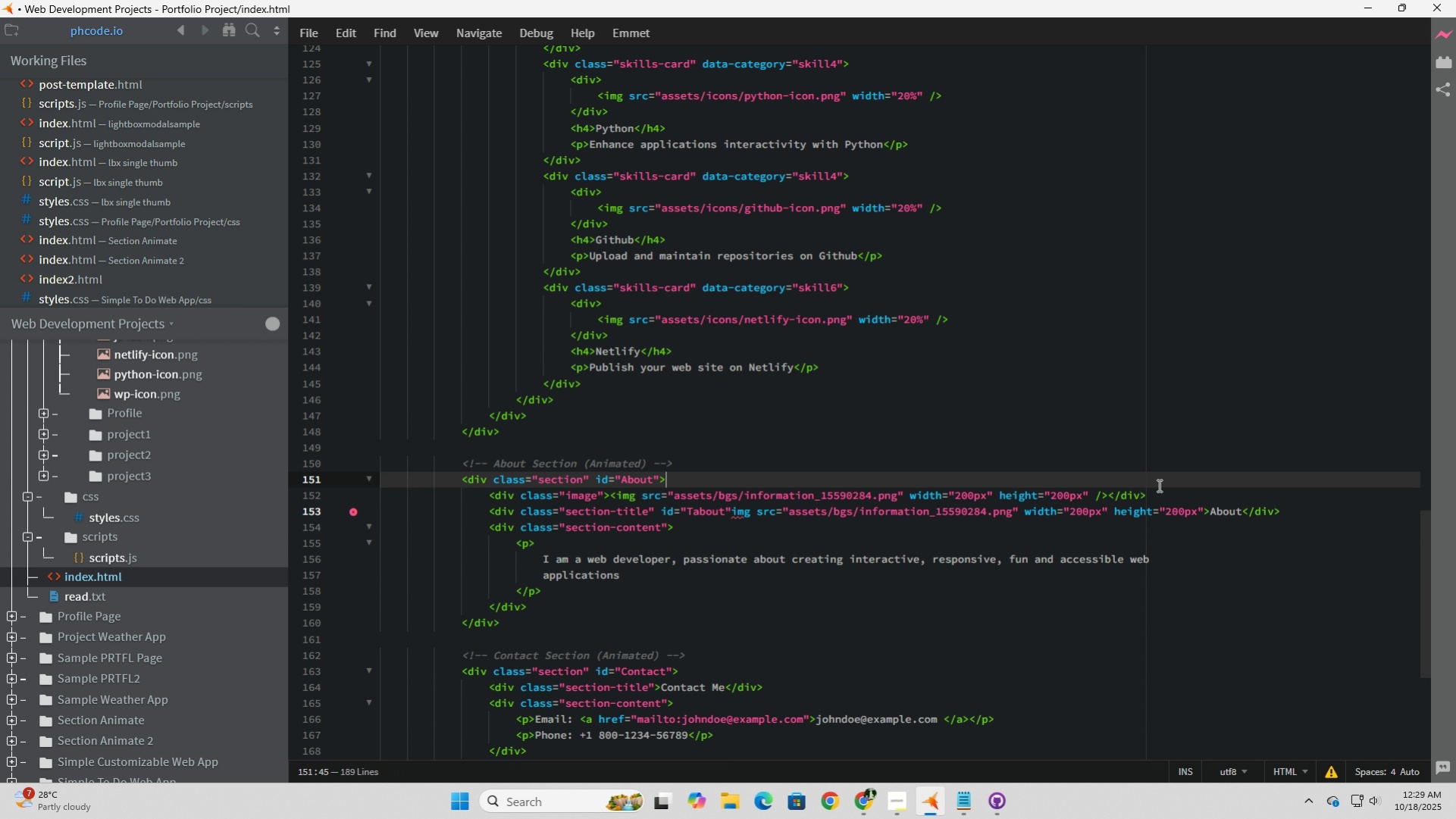 
left_click_drag(start_coordinate=[1169, 497], to_coordinate=[447, 502])
 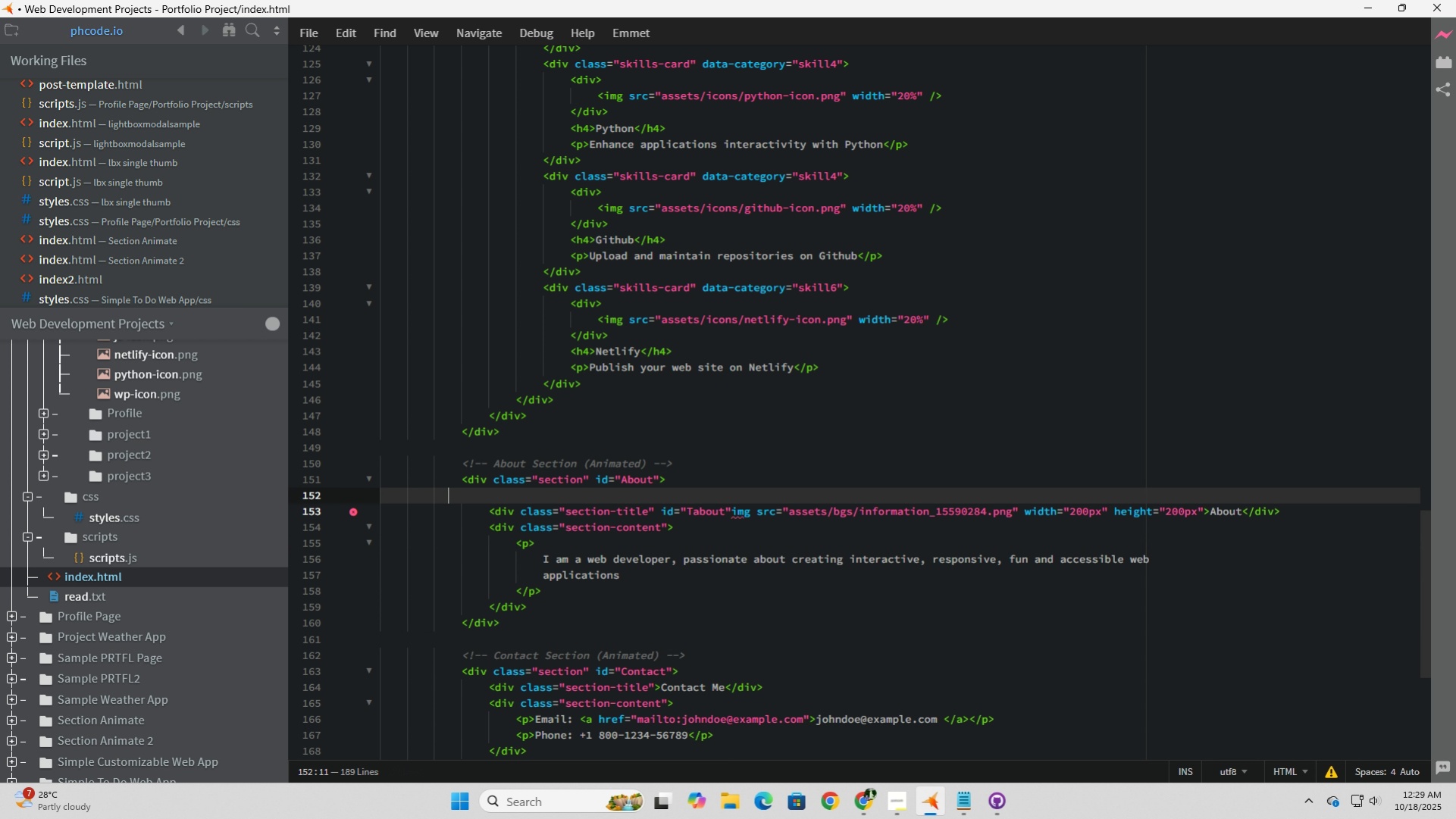 
key(Backspace)
 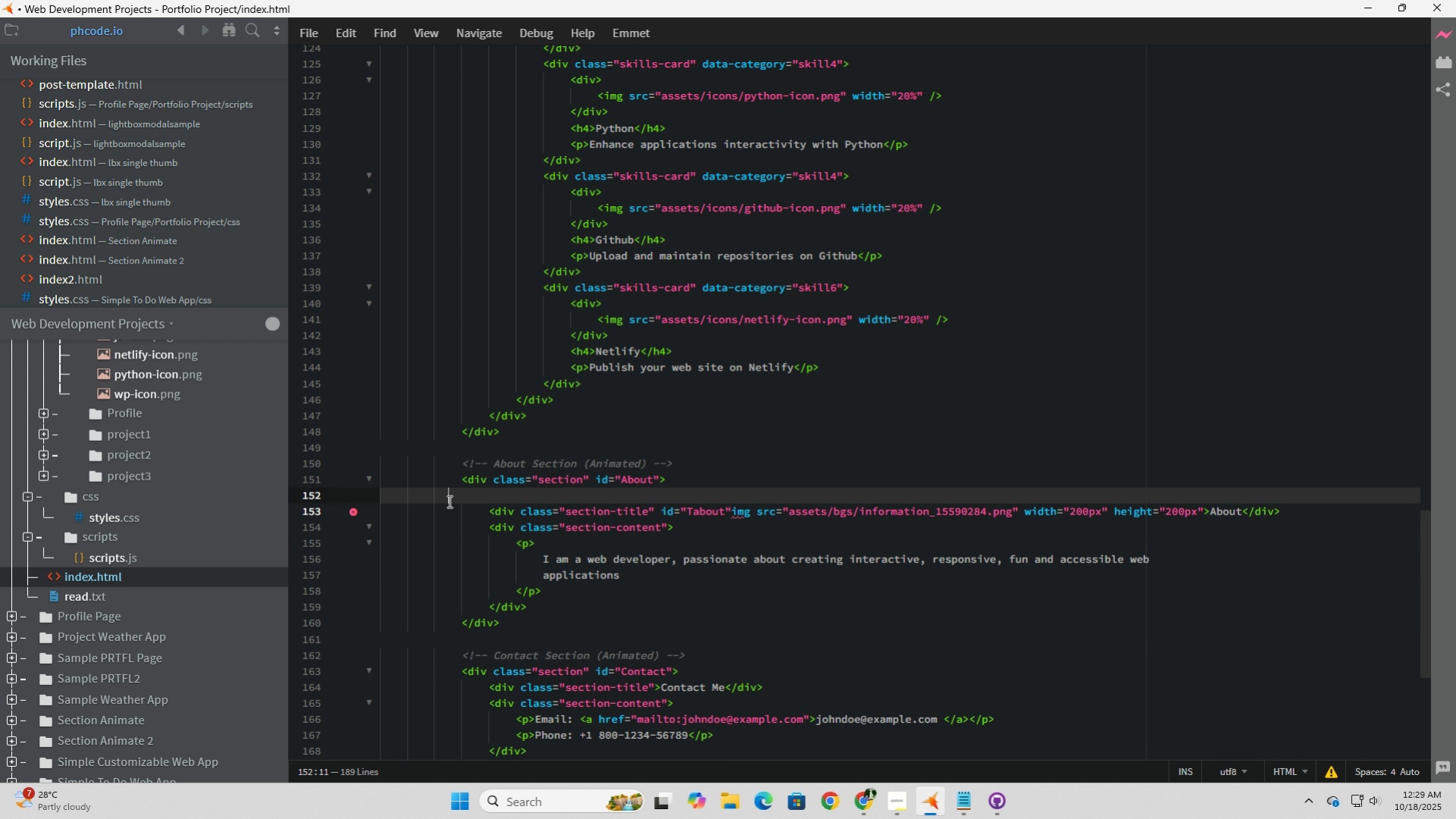 
key(Backspace)
 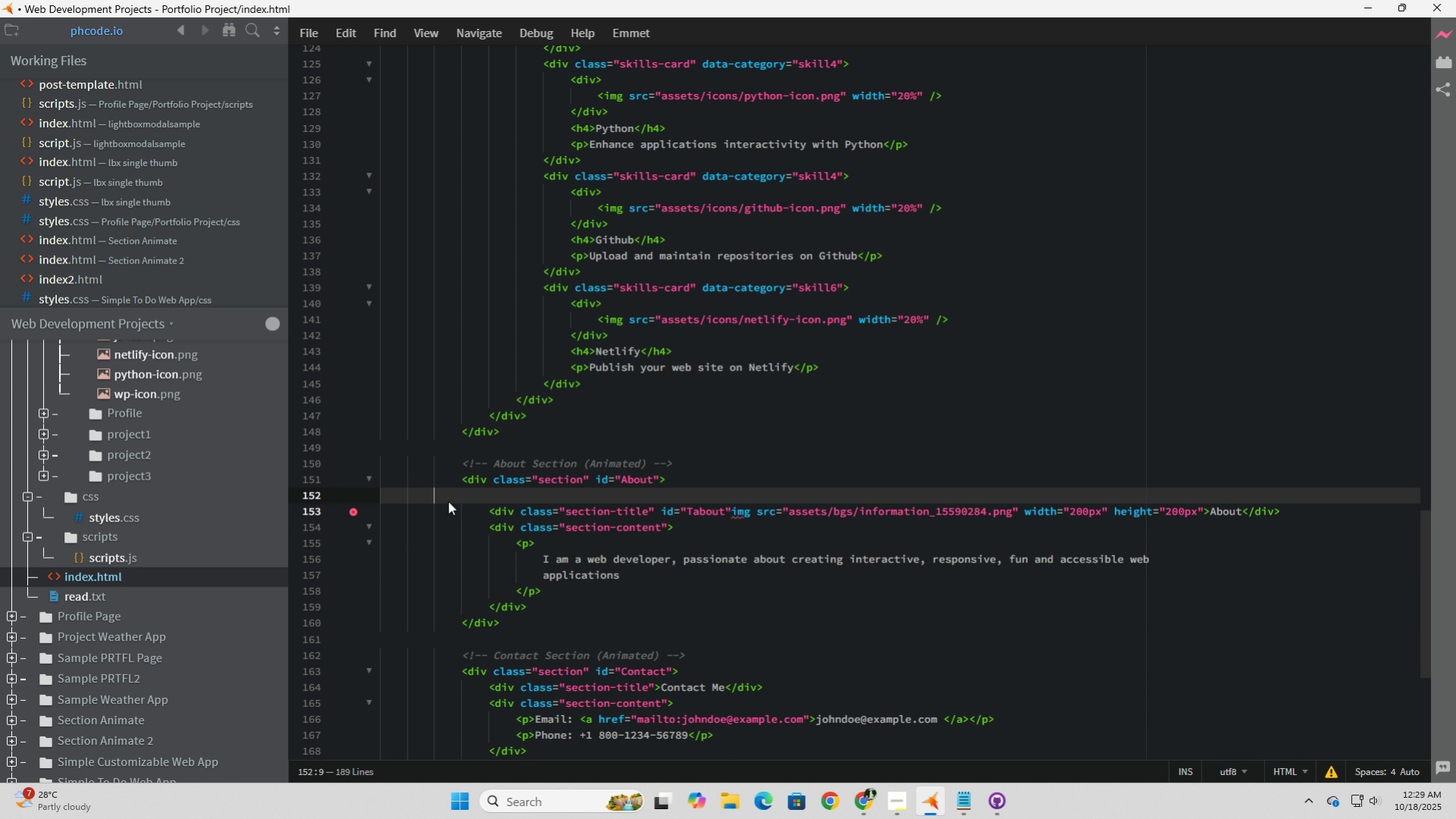 
key(Backspace)
 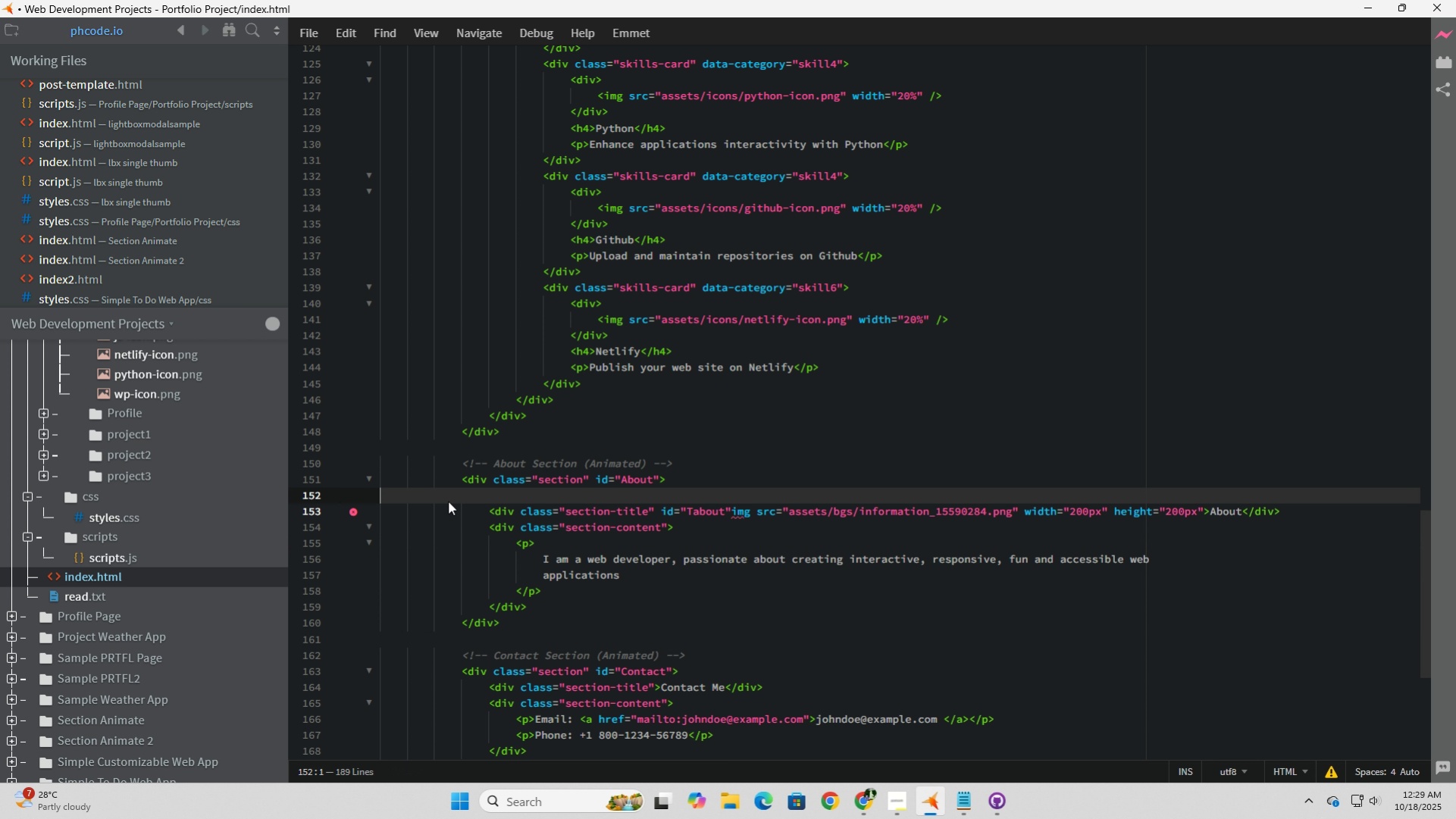 
key(Backspace)
 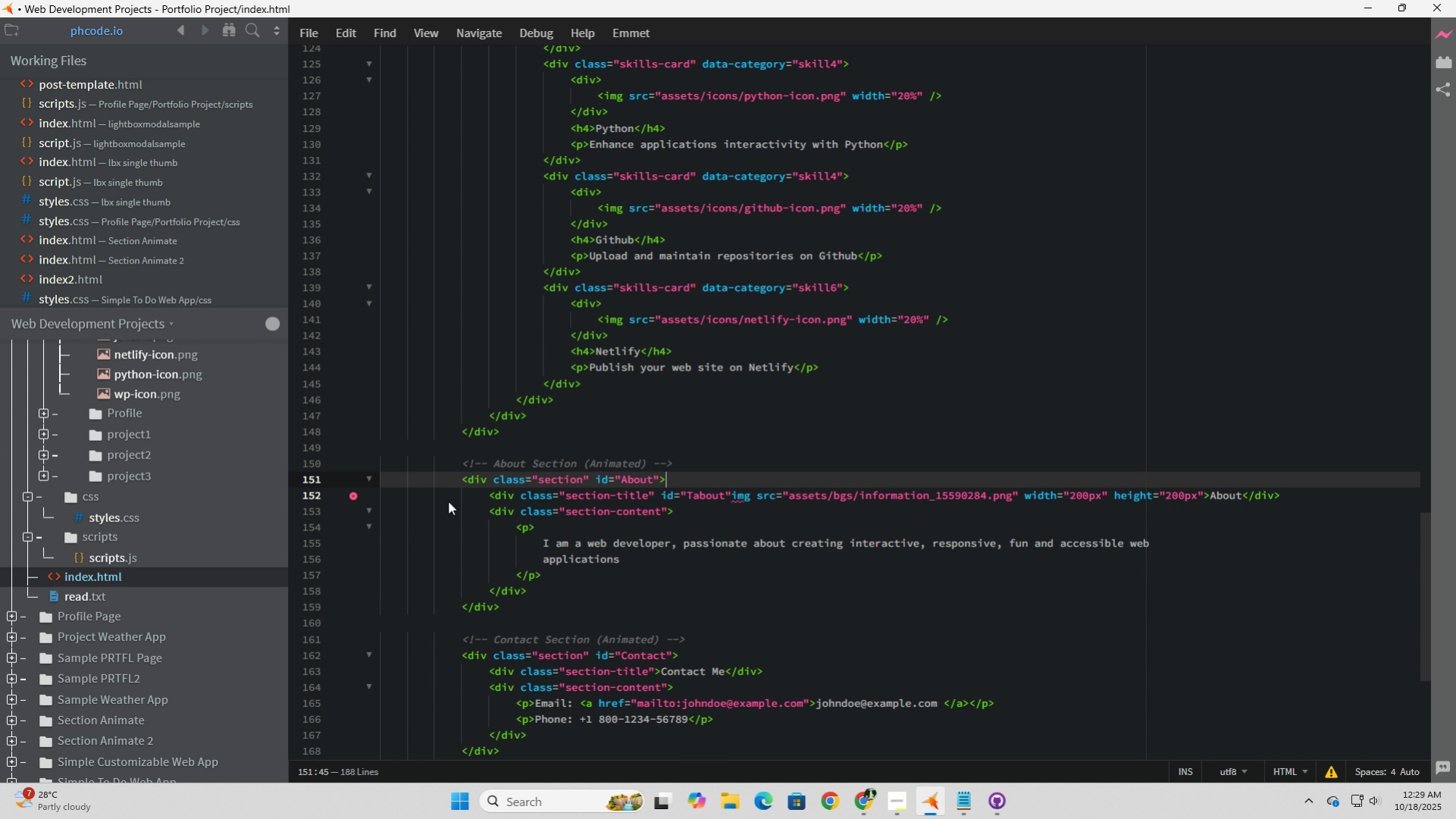 
key(Backspace)
 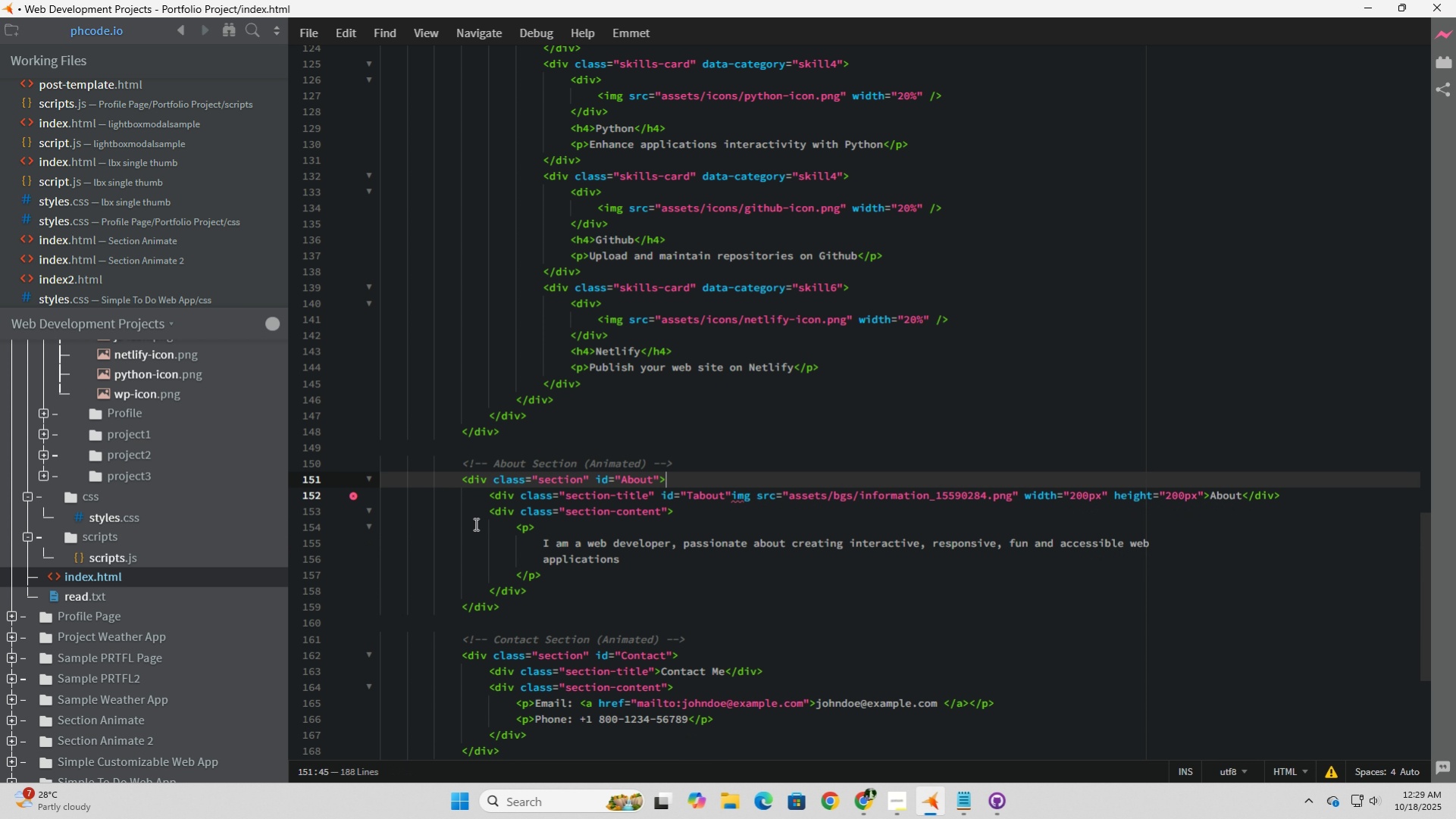 
left_click([607, 521])
 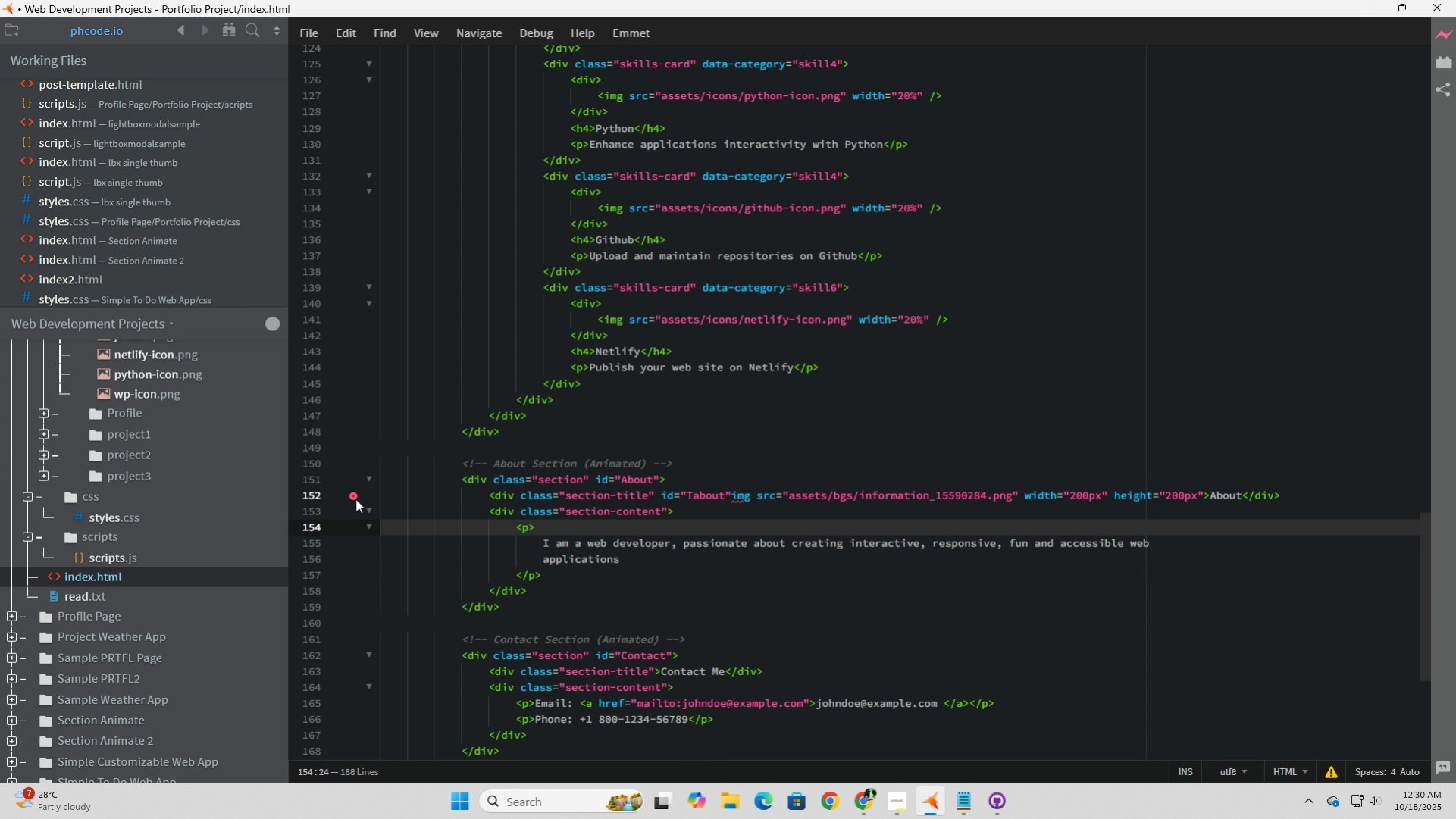 
left_click([355, 499])
 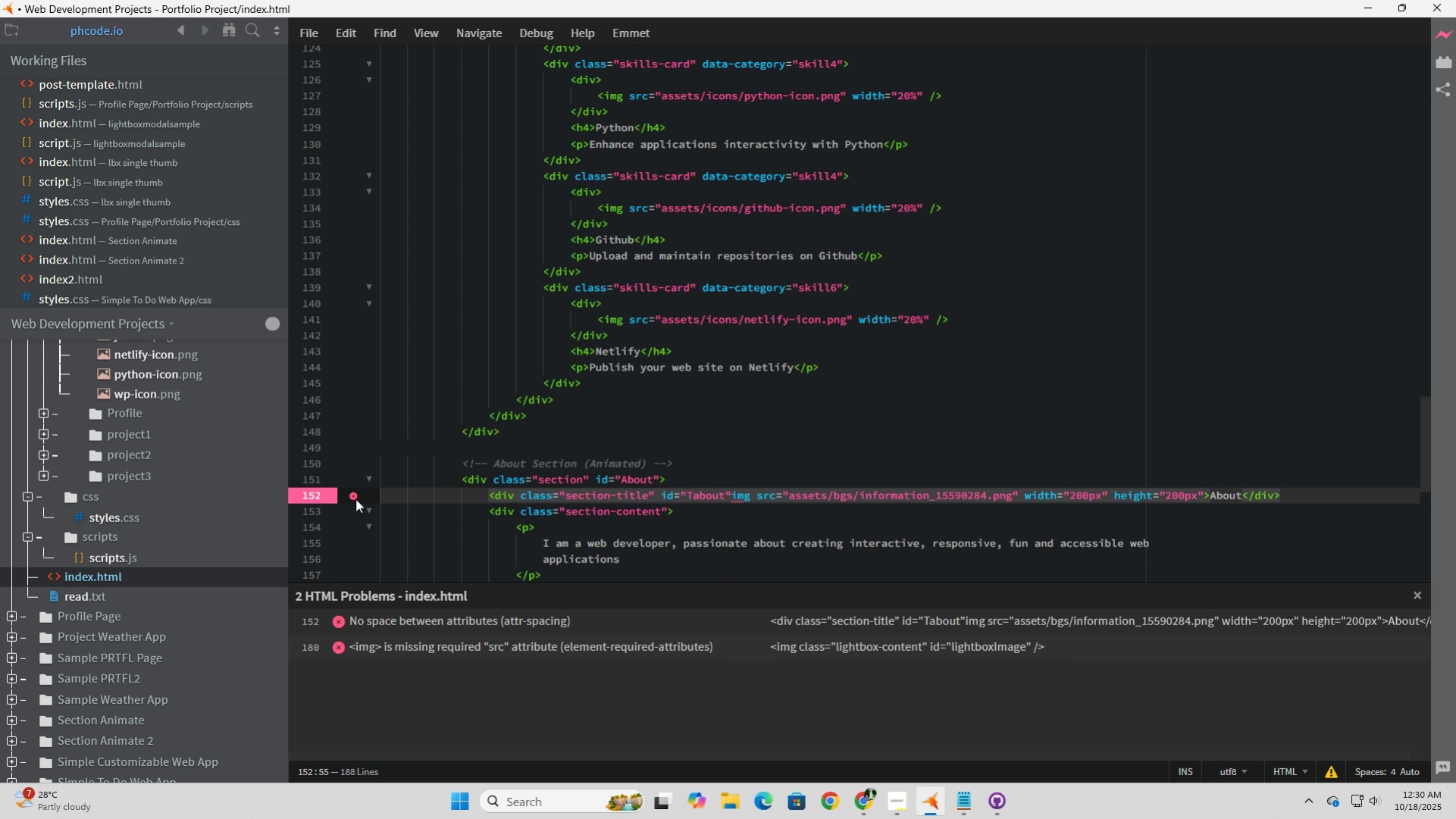 
wait(7.73)
 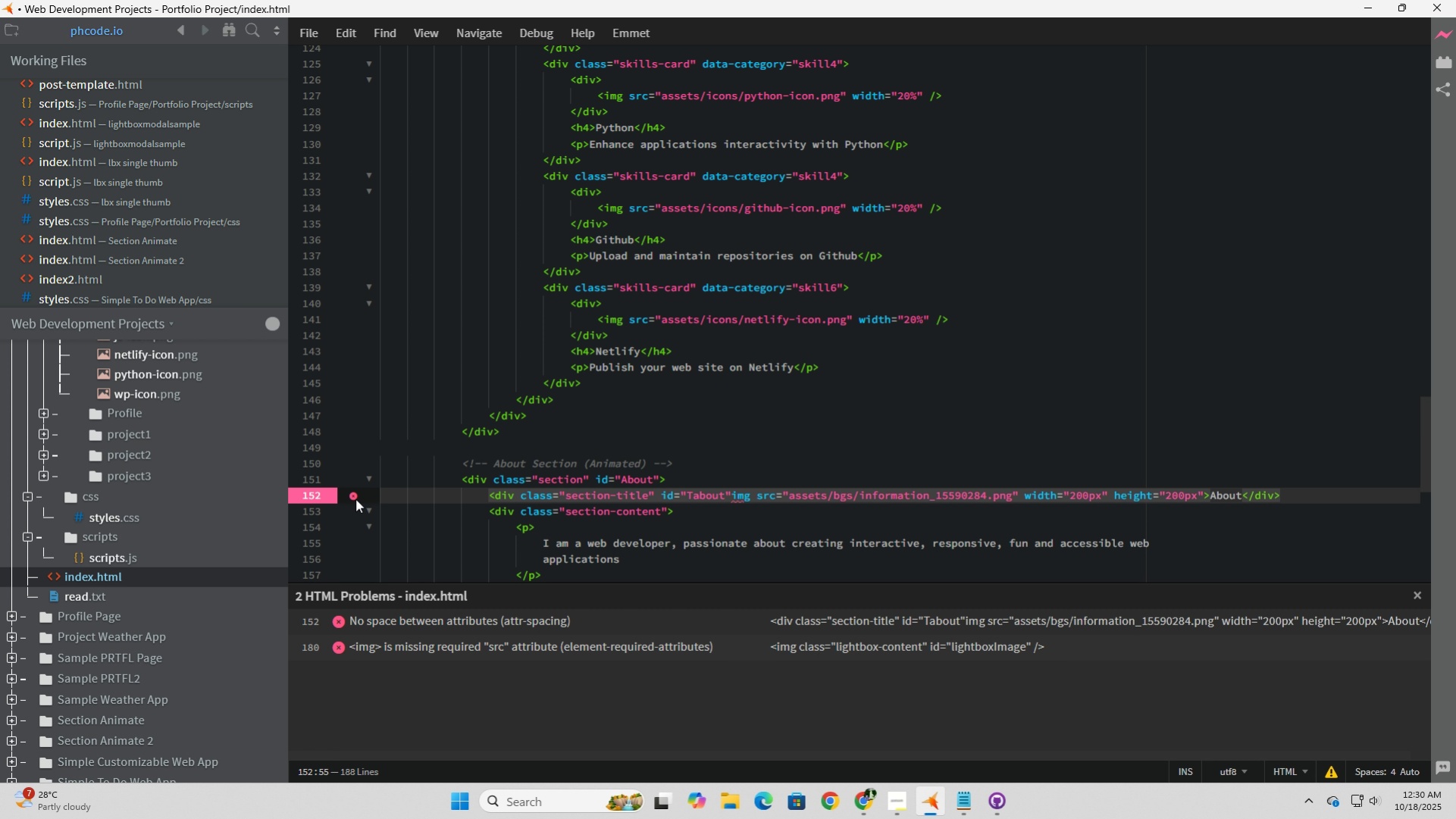 
left_click([732, 498])
 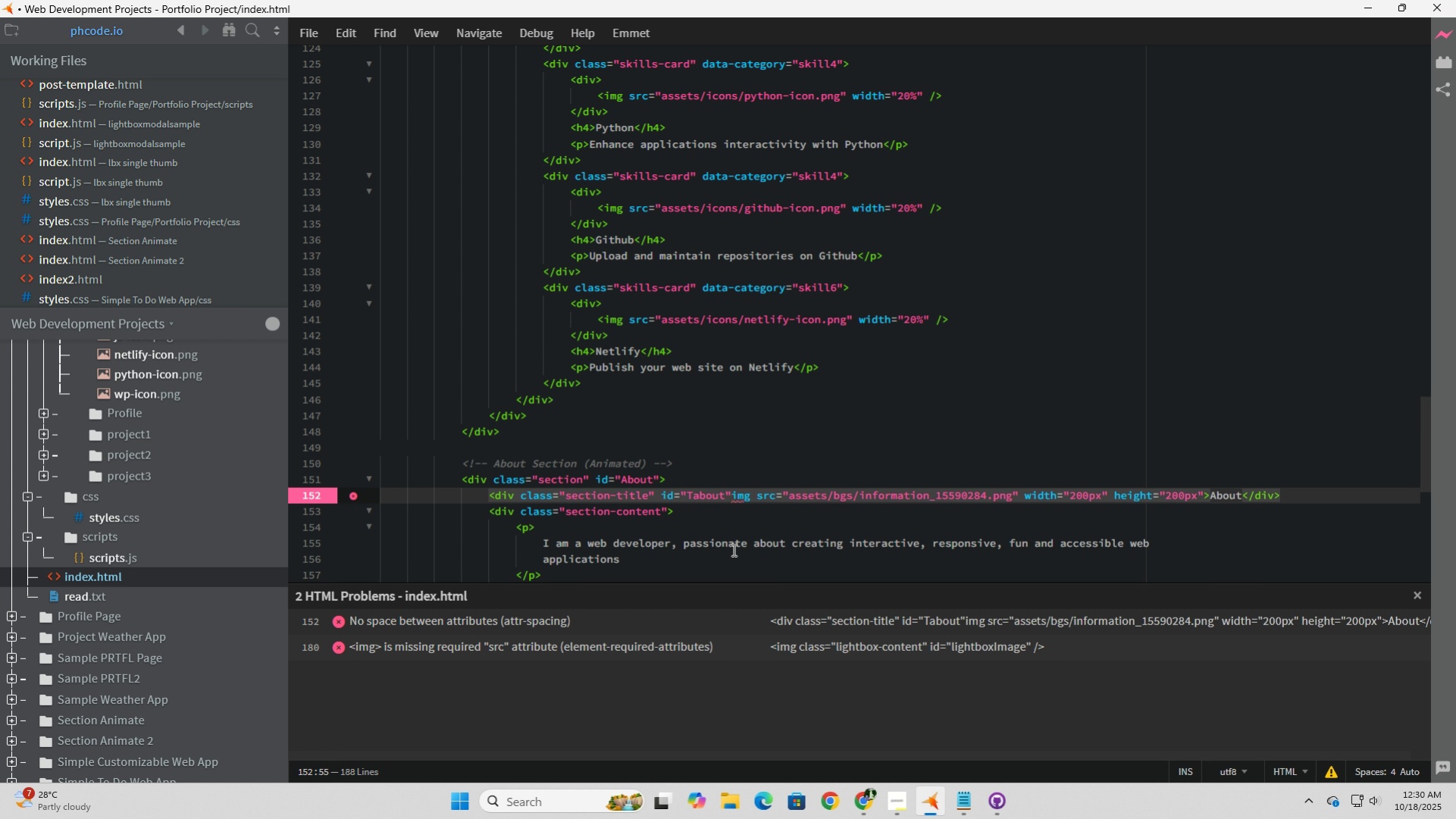 
key(Space)
 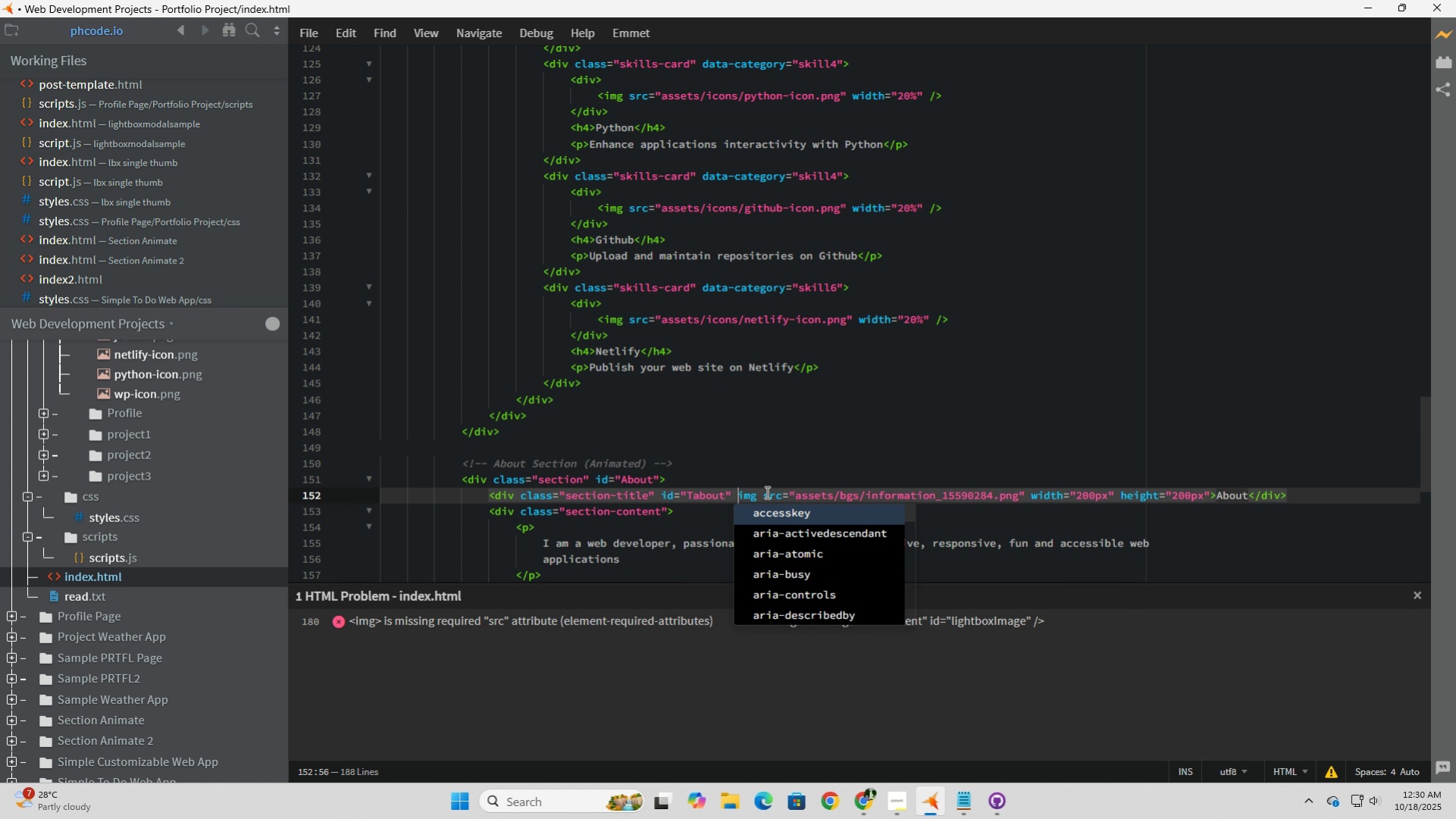 
left_click([764, 493])
 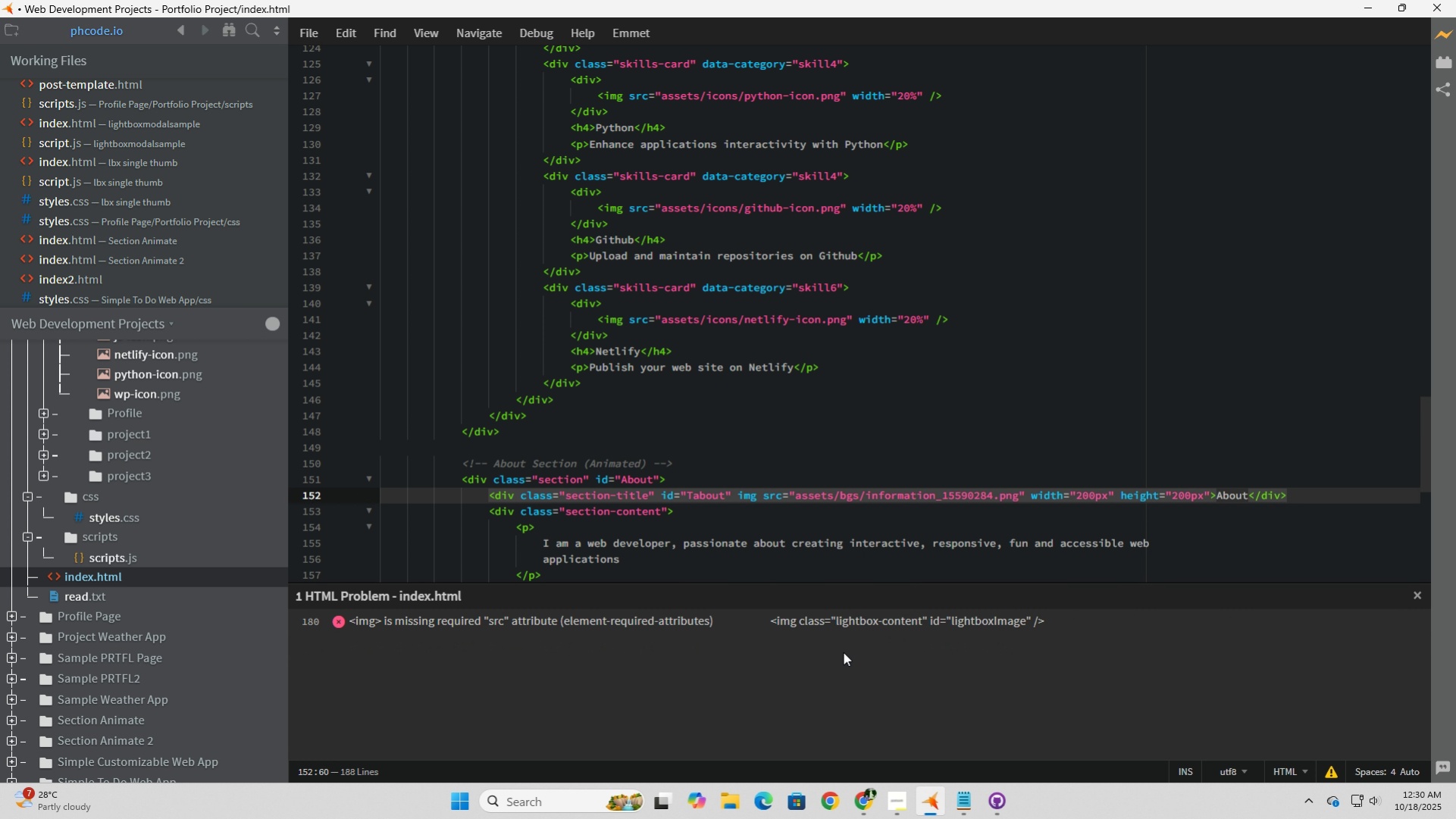 
key(Backspace)
 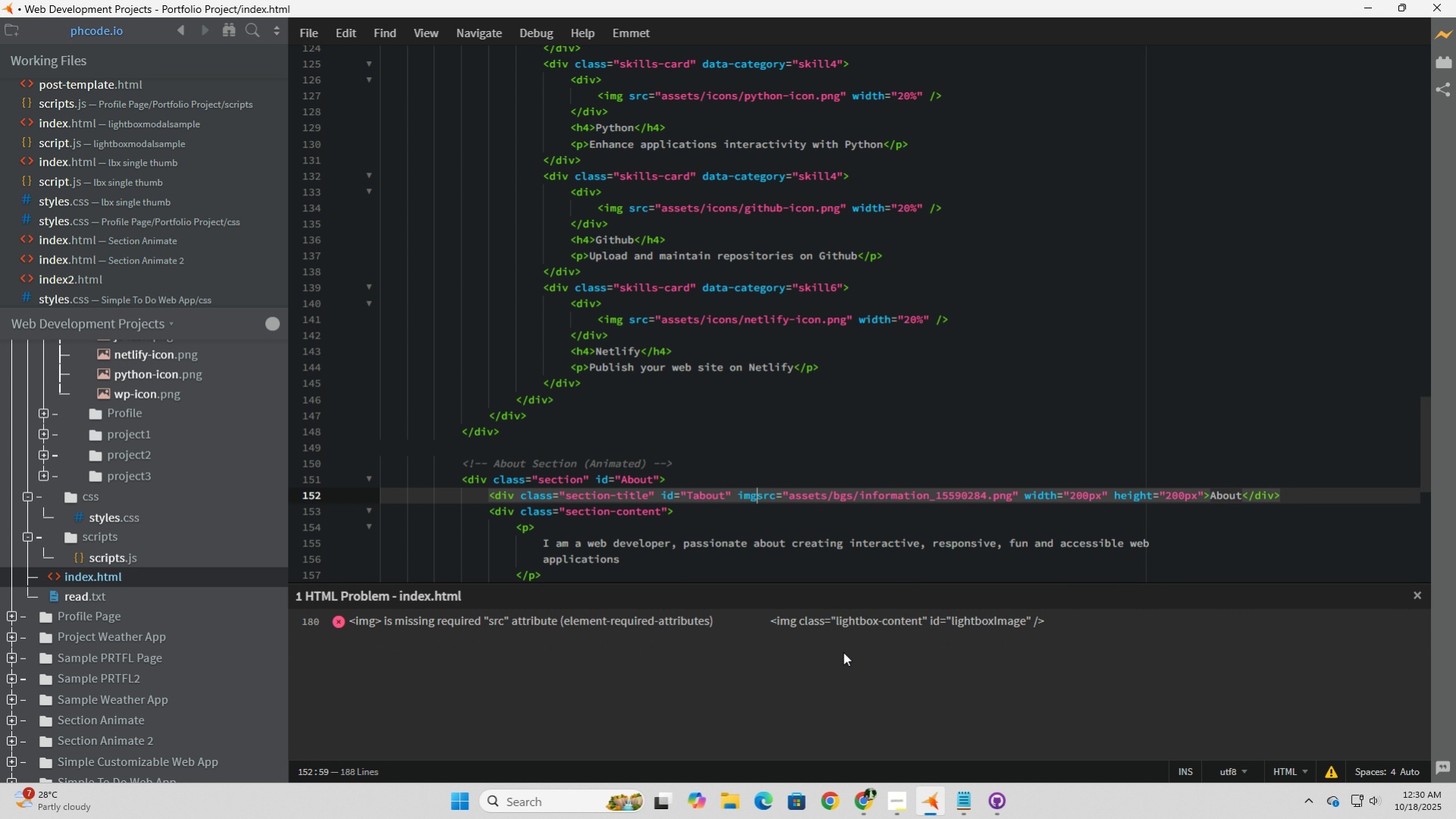 
key(Backspace)
 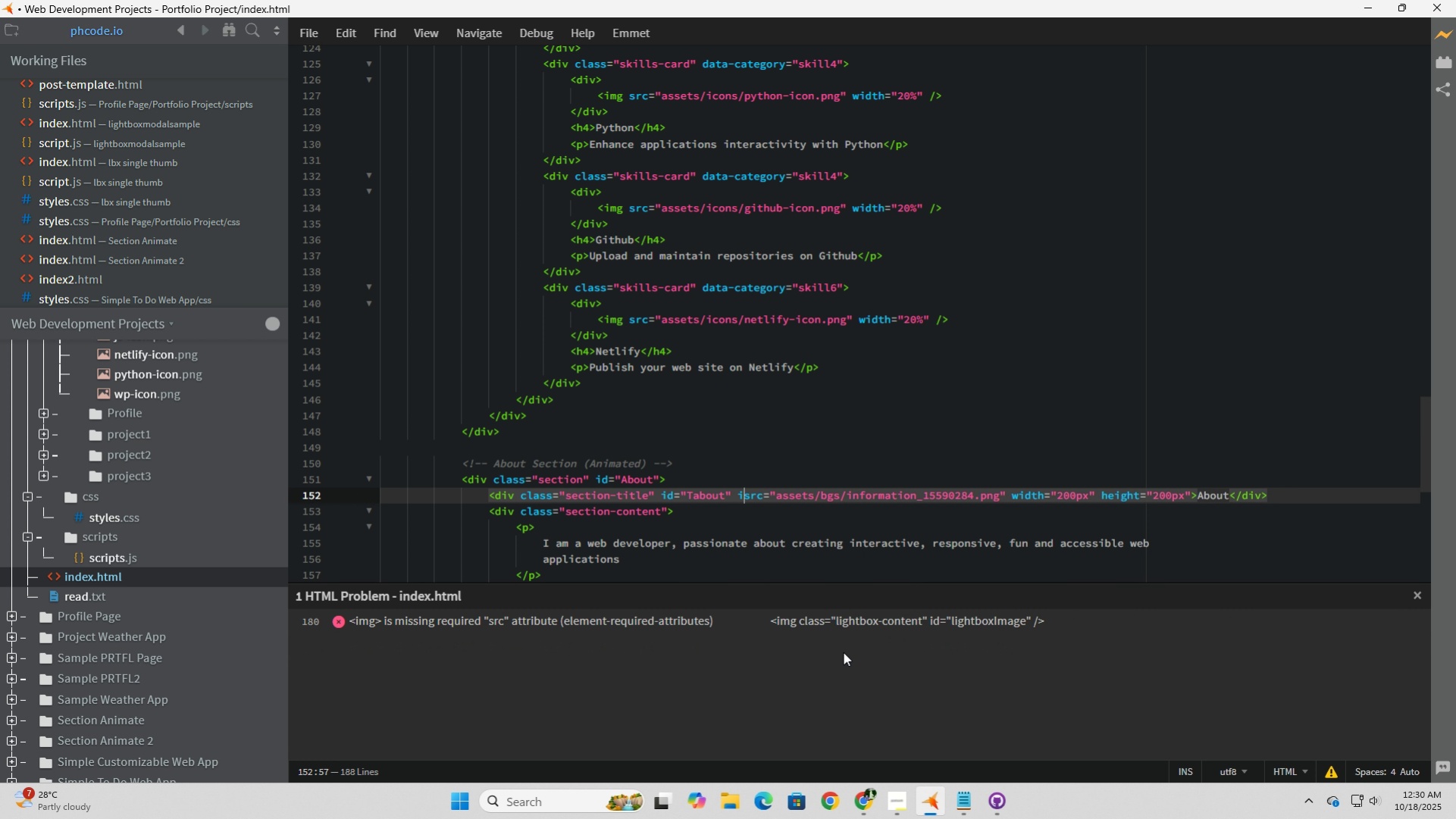 
key(Backspace)
 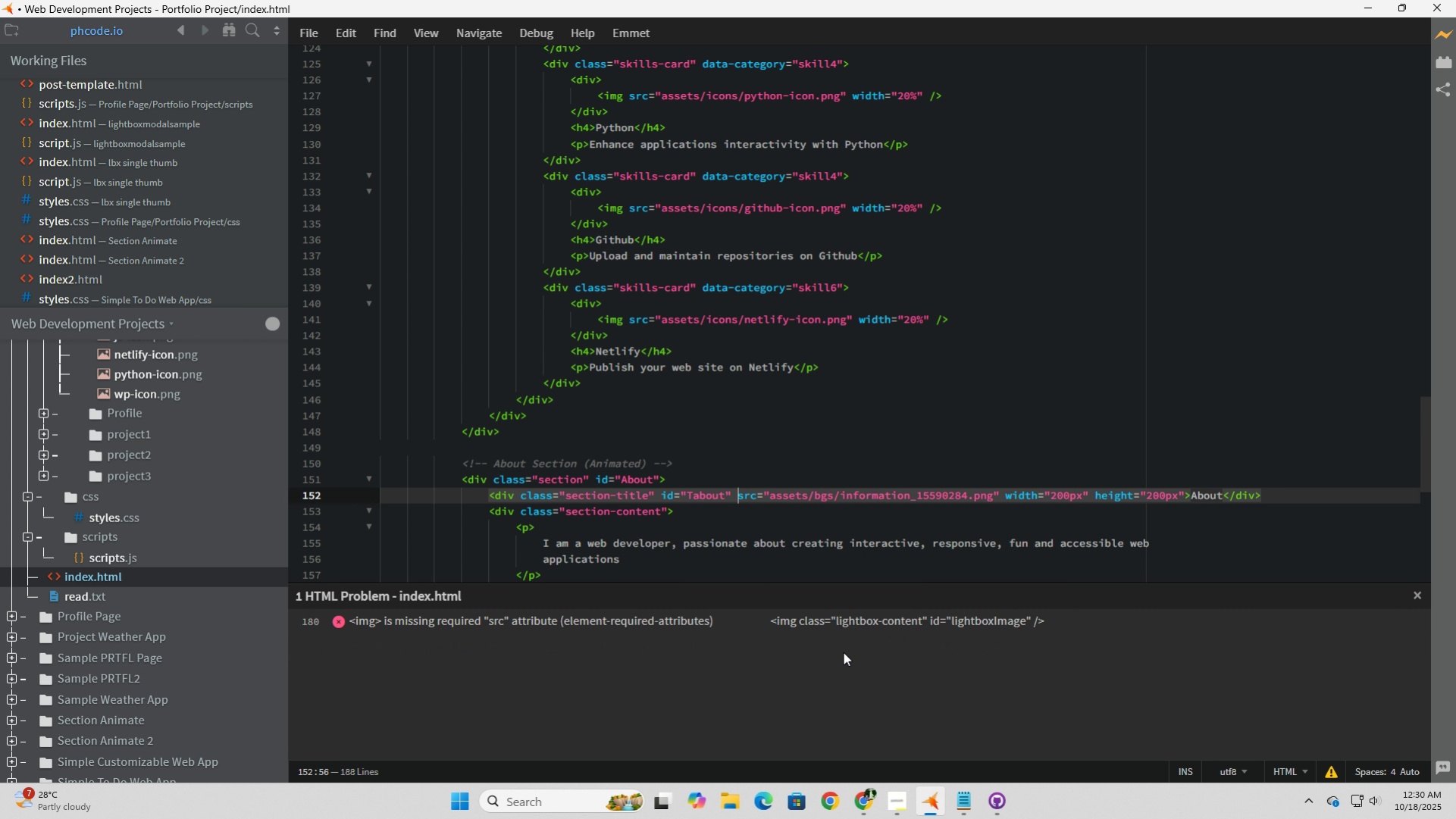 
key(Backspace)
 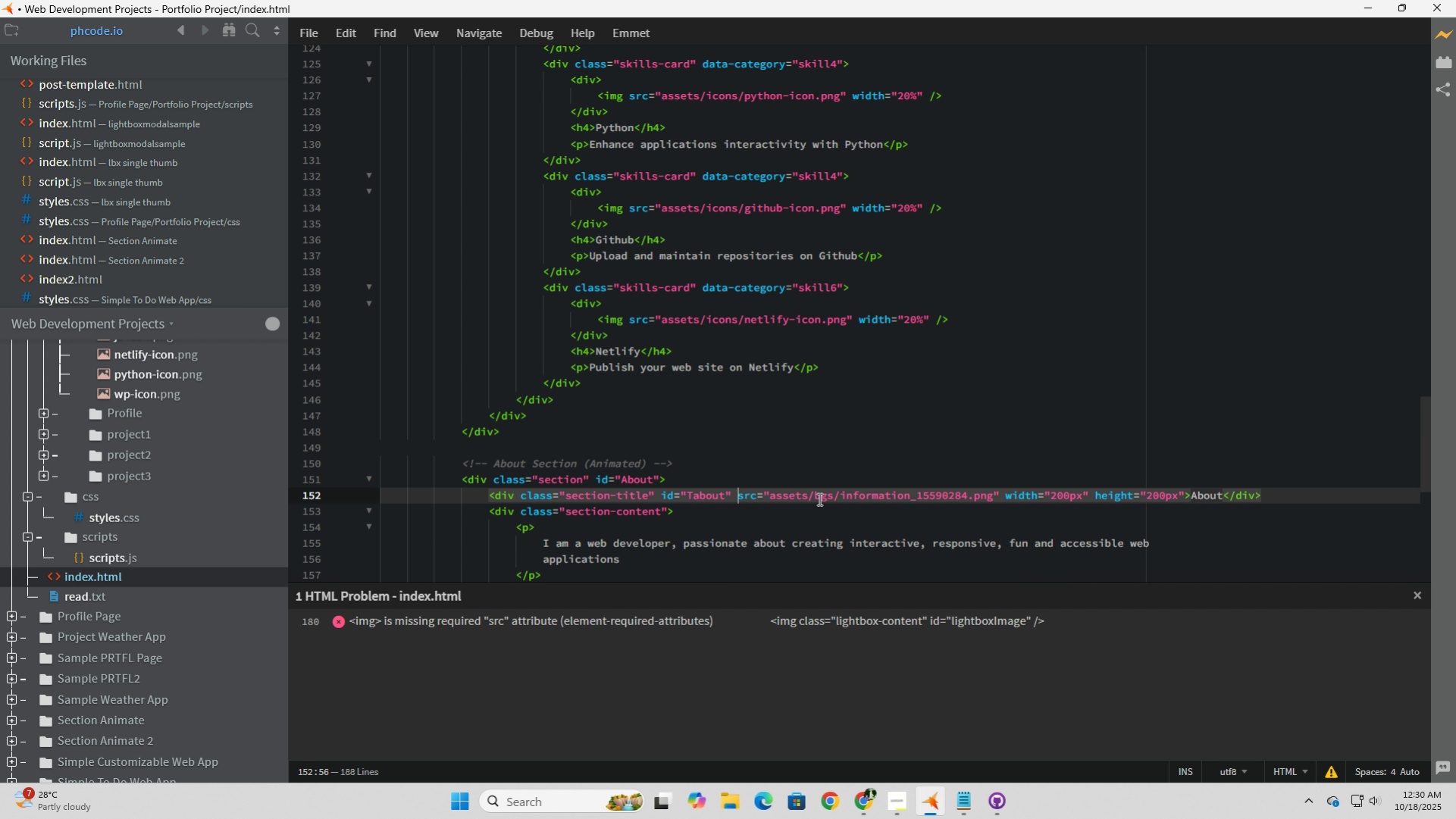 
left_click([874, 438])
 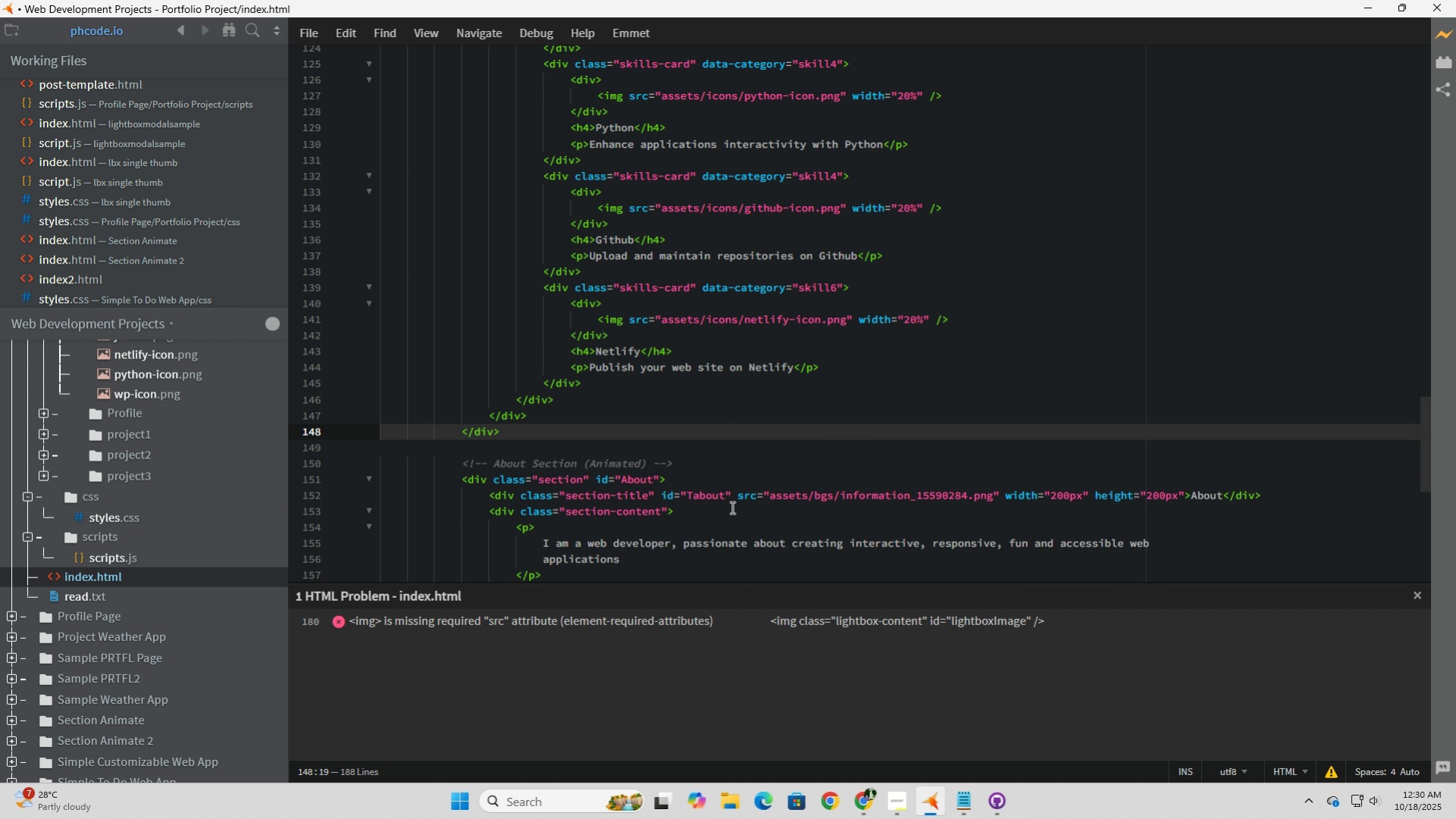 
left_click([737, 499])
 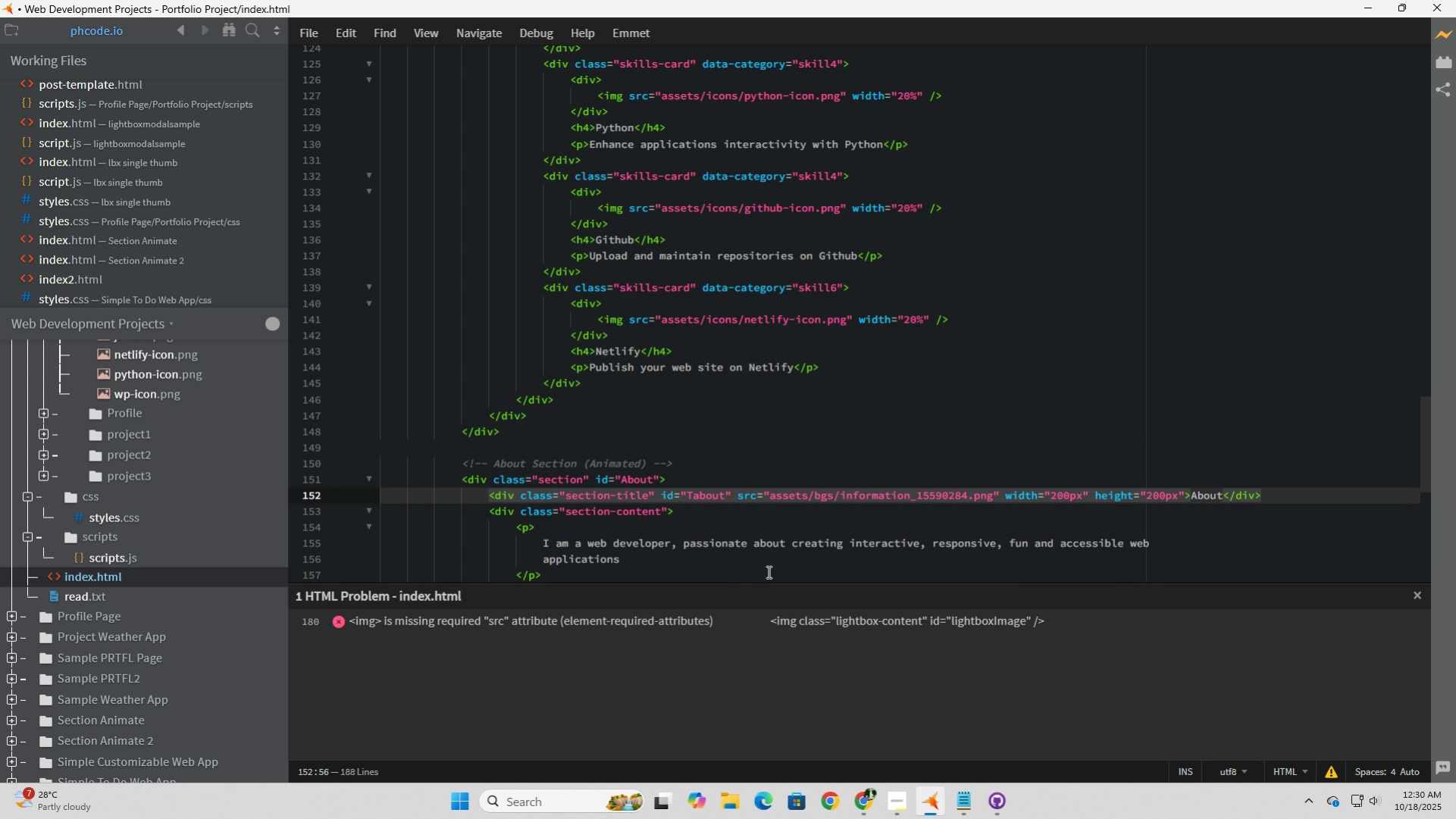 
type(img )
 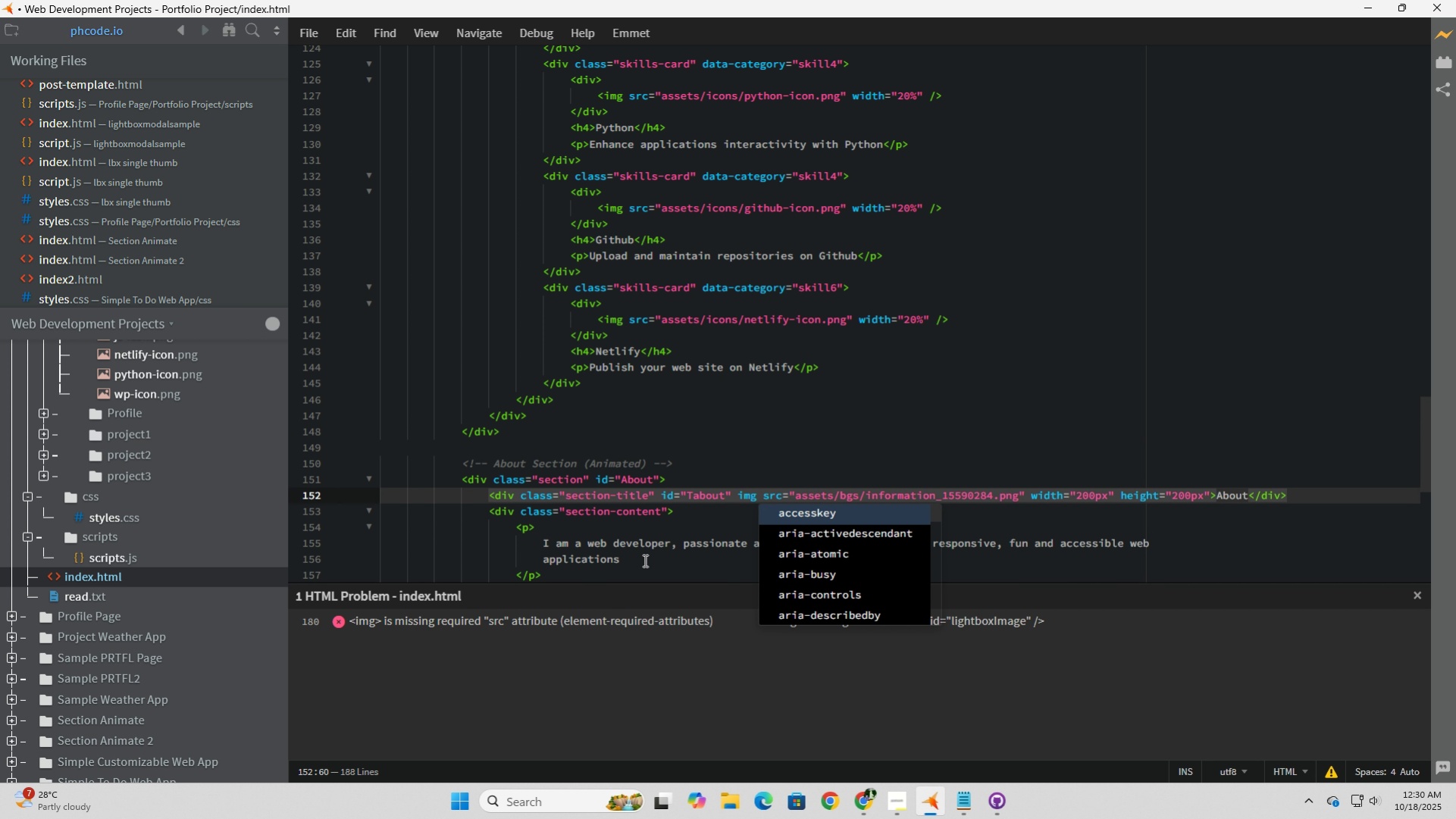 
left_click([645, 560])
 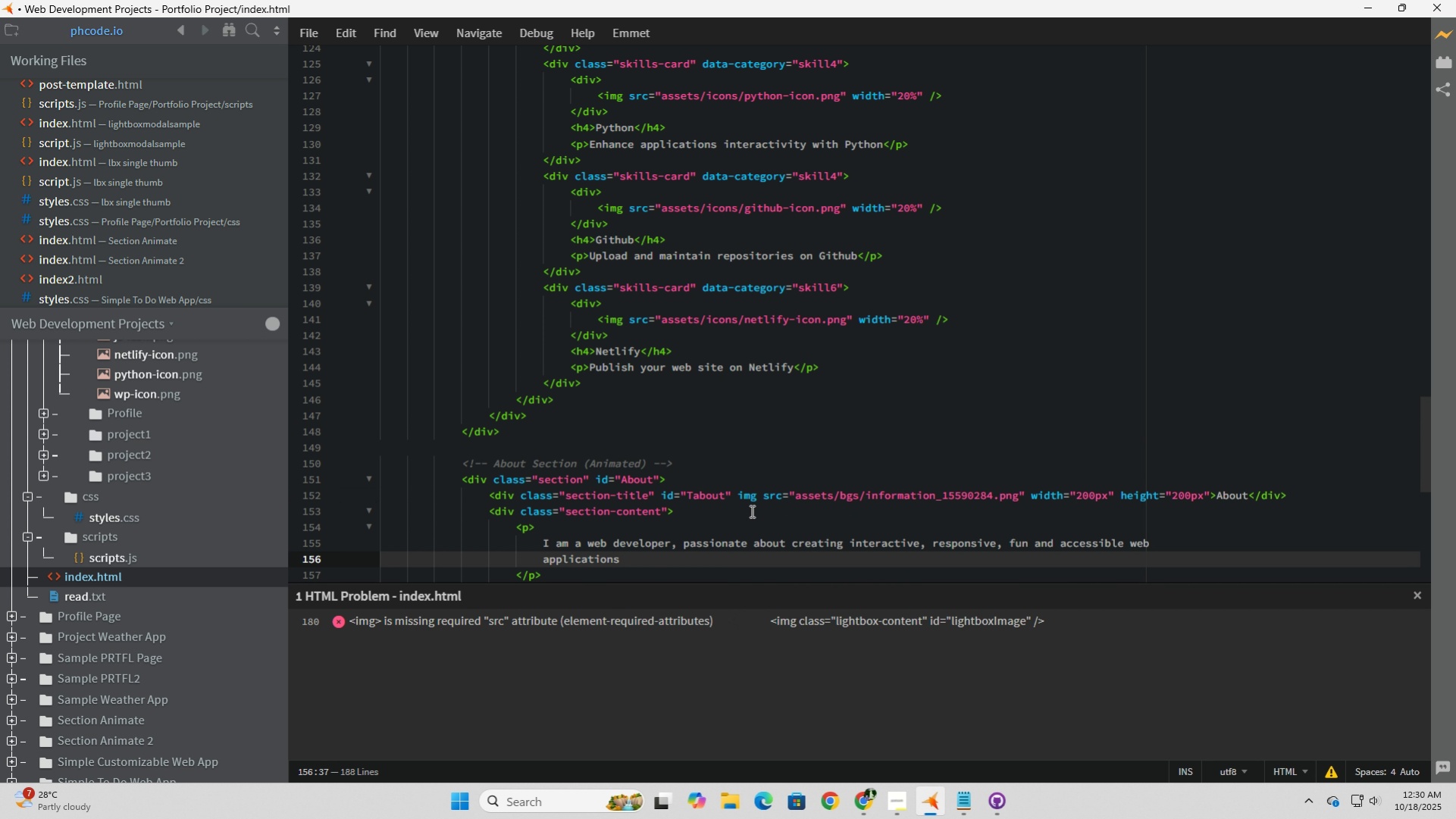 
left_click([750, 511])
 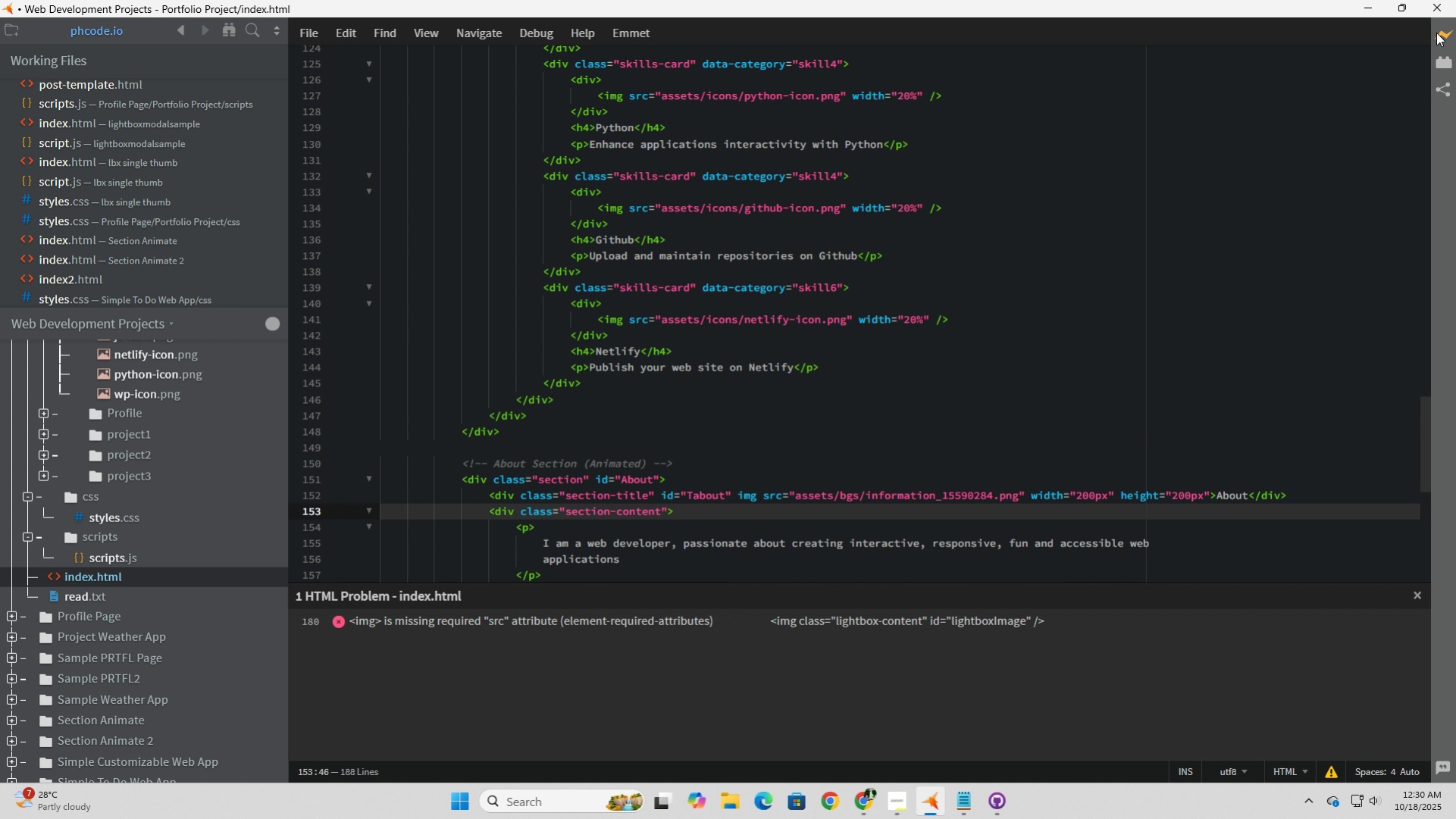 
left_click([1445, 27])
 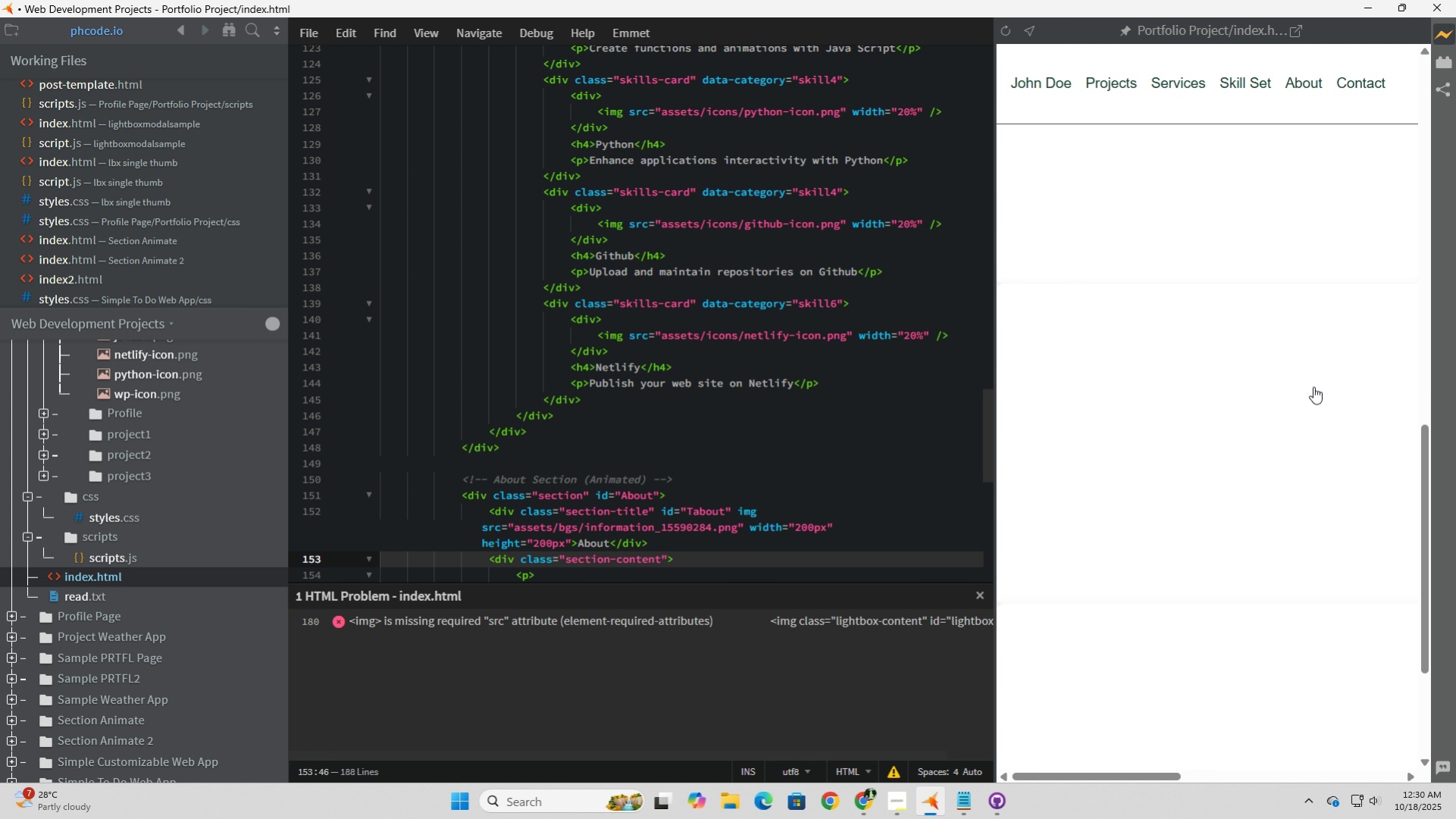 
scroll: coordinate [1287, 512], scroll_direction: down, amount: 6.0
 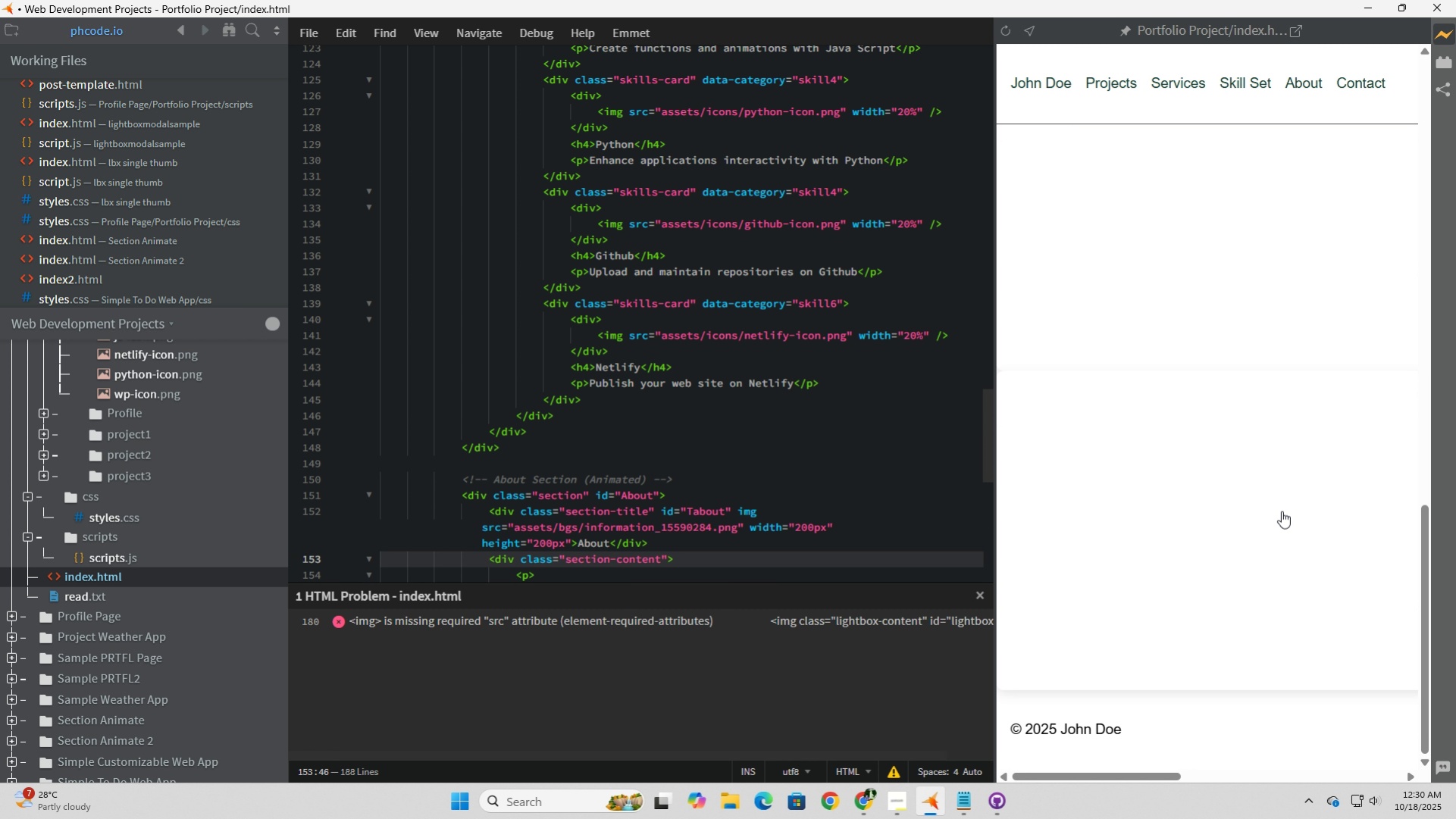 
left_click([1281, 511])
 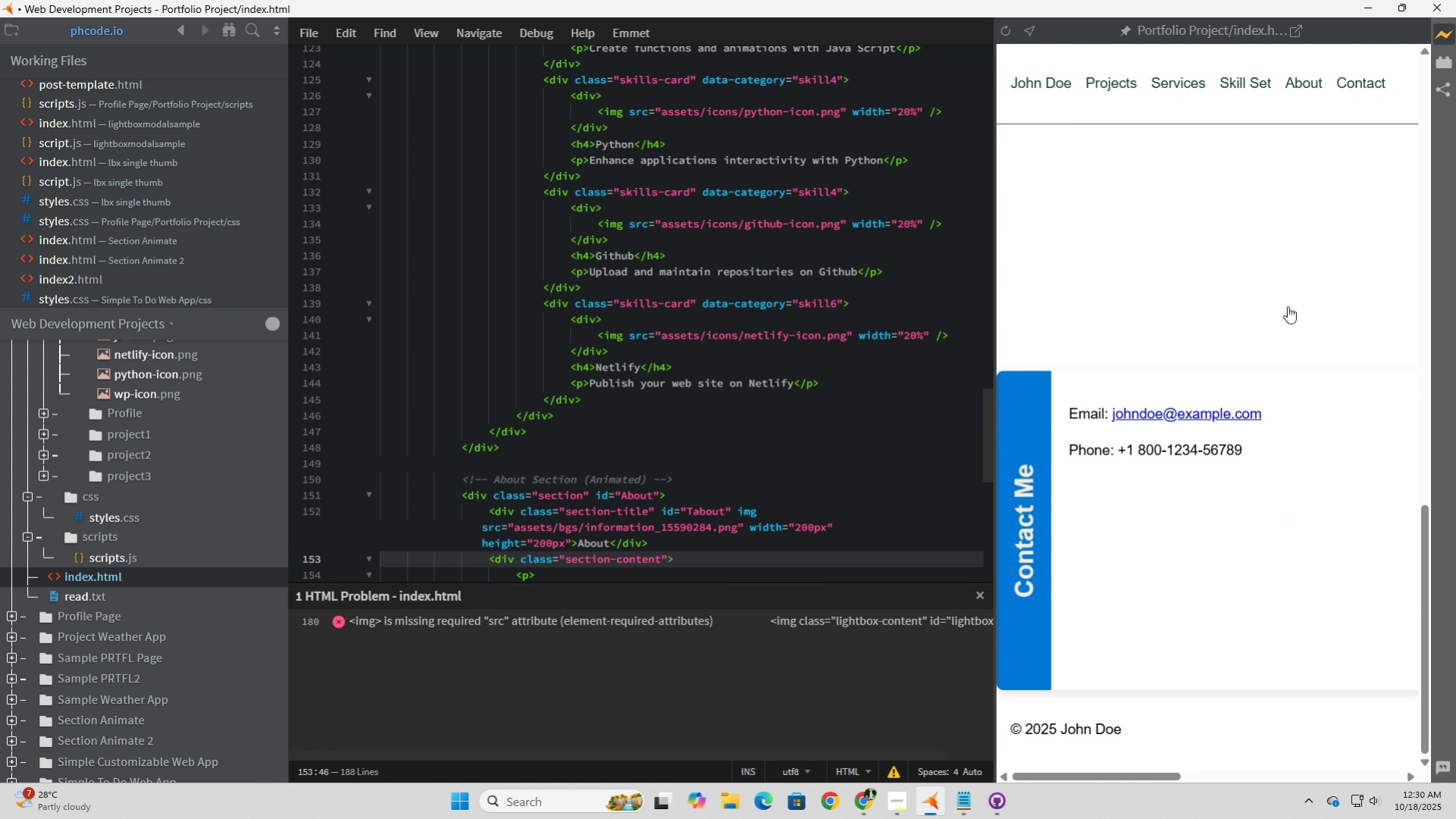 
left_click([1287, 303])
 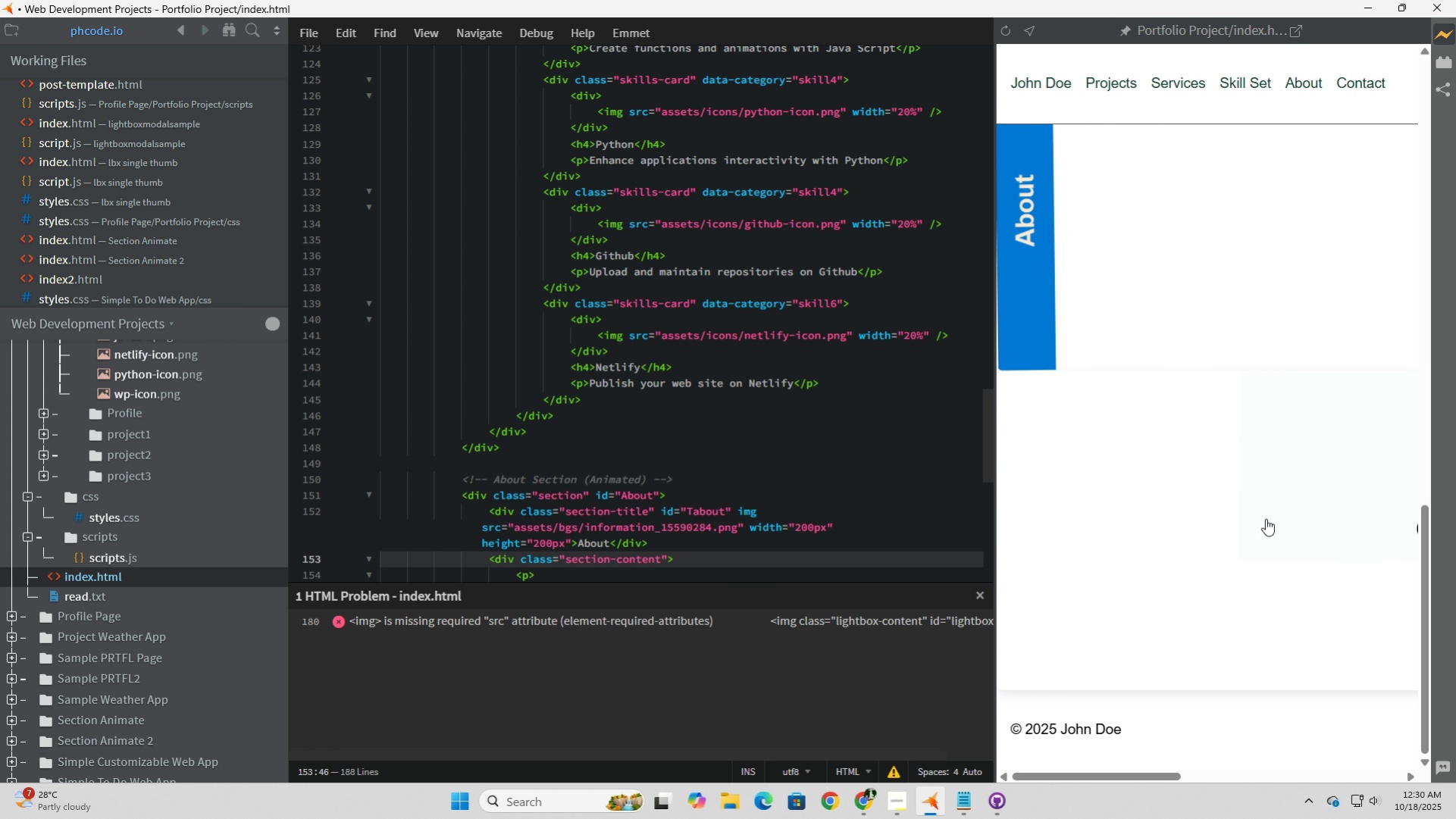 
scroll: coordinate [1265, 518], scroll_direction: up, amount: 1.0
 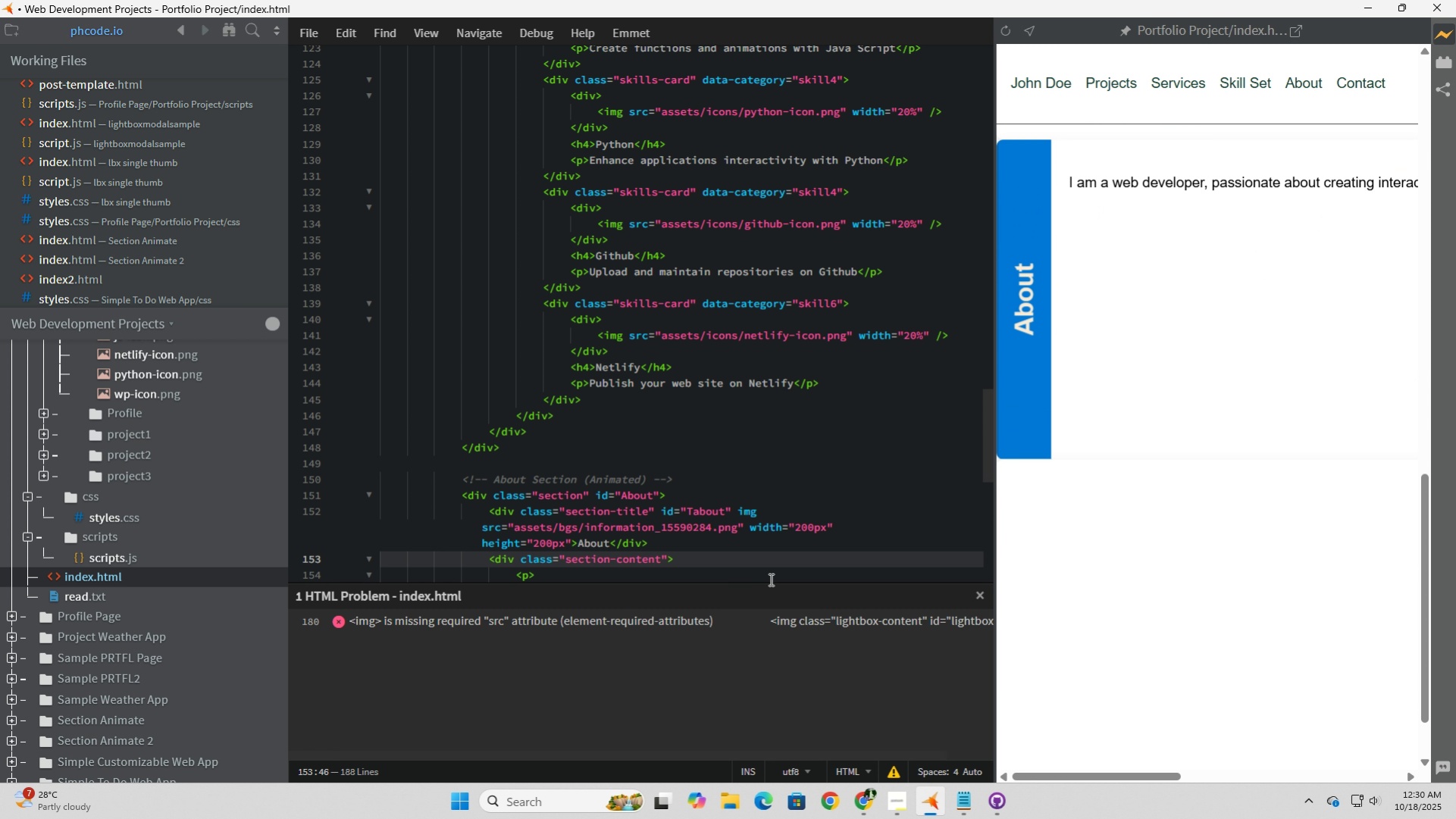 
scroll: coordinate [769, 577], scroll_direction: down, amount: 2.0
 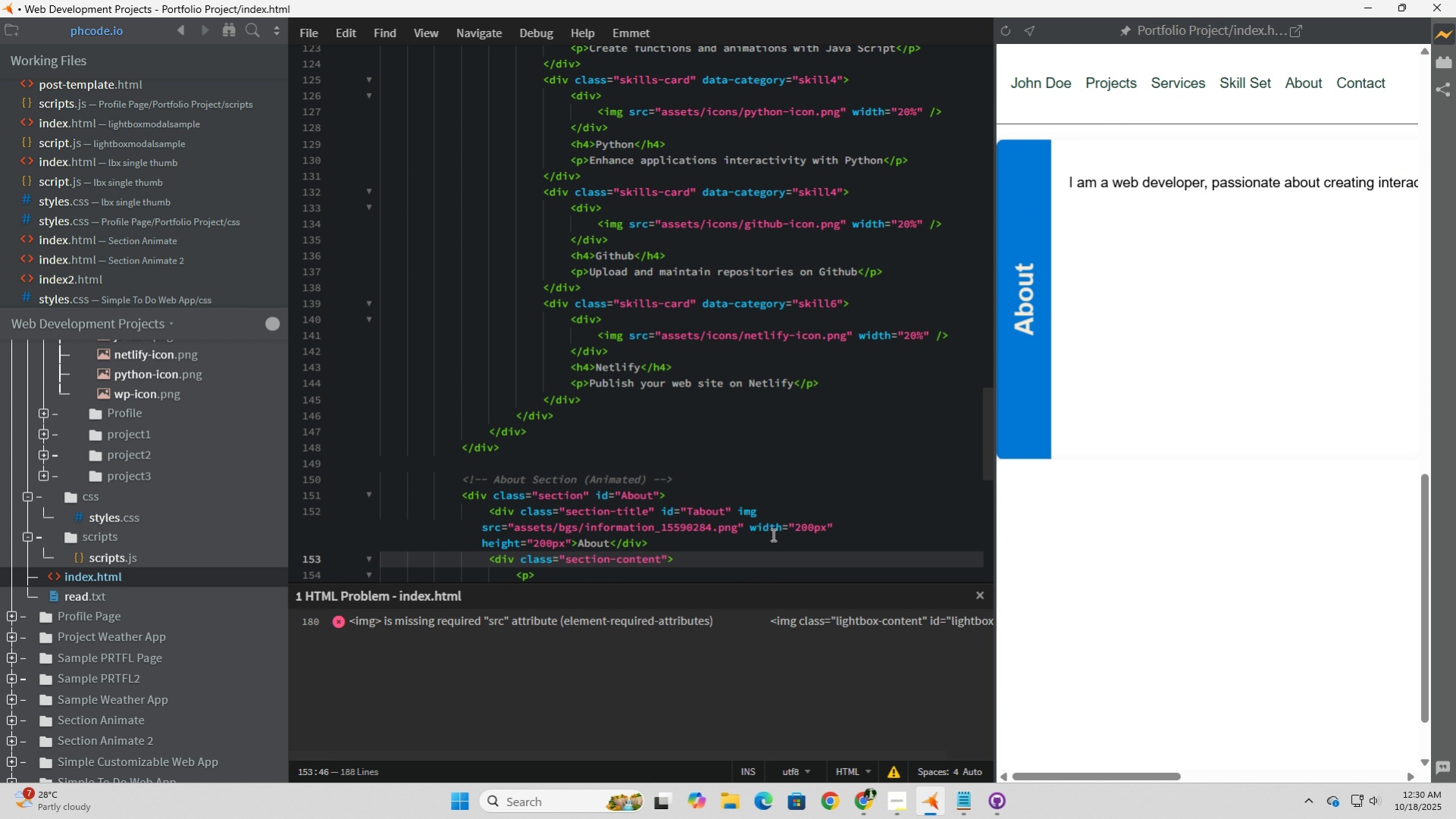 
scroll: coordinate [772, 534], scroll_direction: up, amount: 3.0
 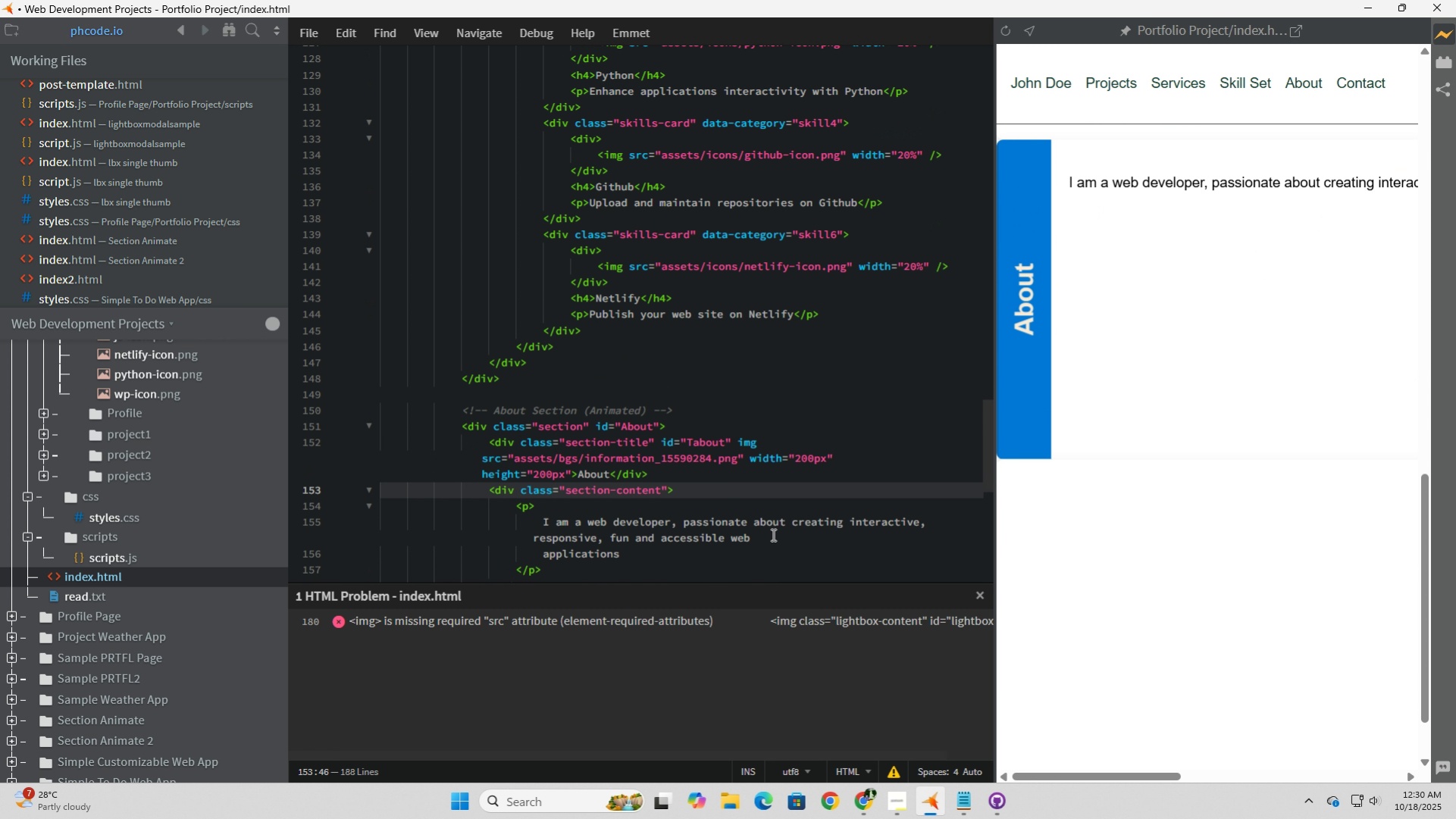 
scroll: coordinate [772, 532], scroll_direction: down, amount: 9.0
 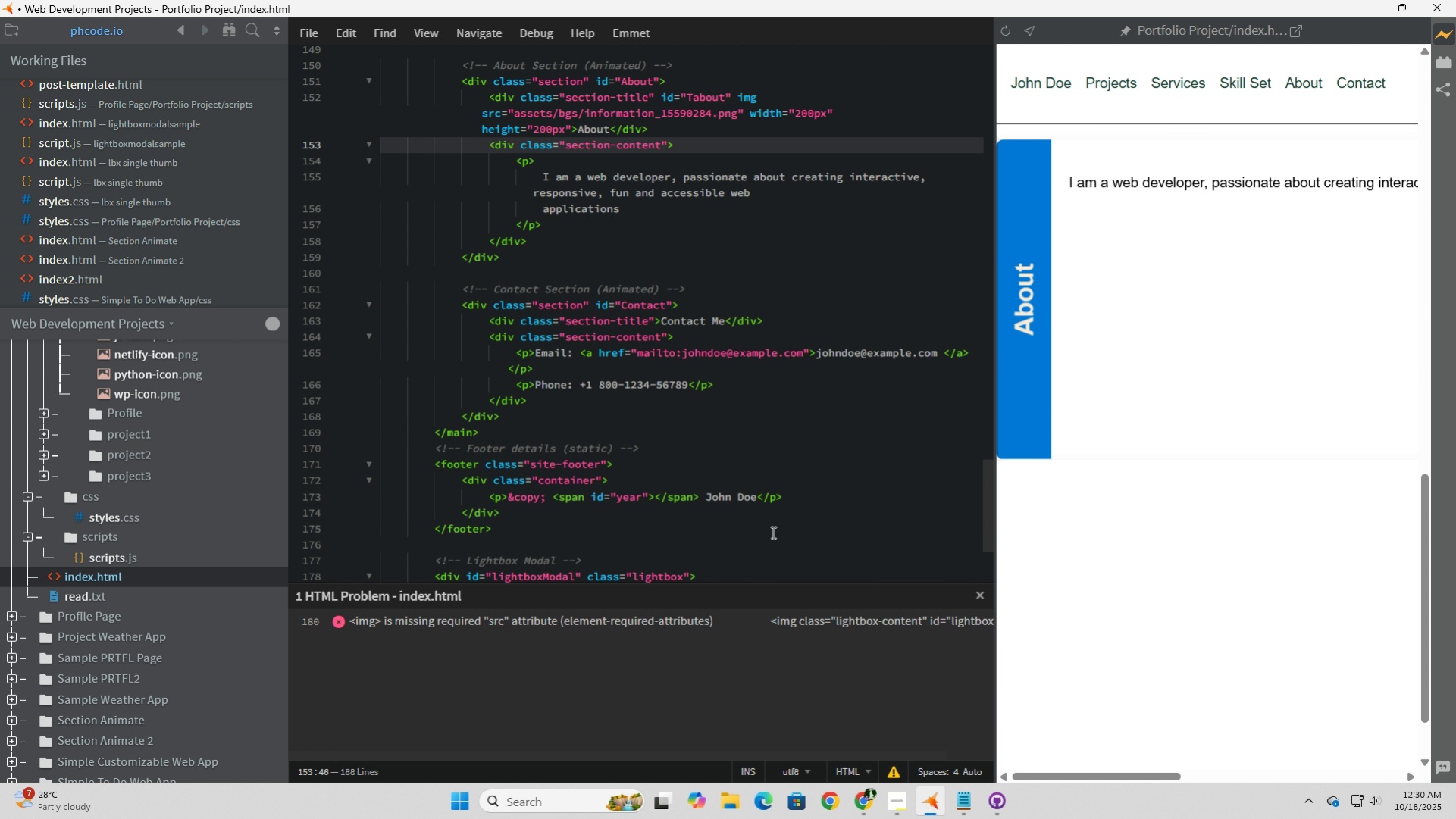 
scroll: coordinate [772, 532], scroll_direction: up, amount: 3.0
 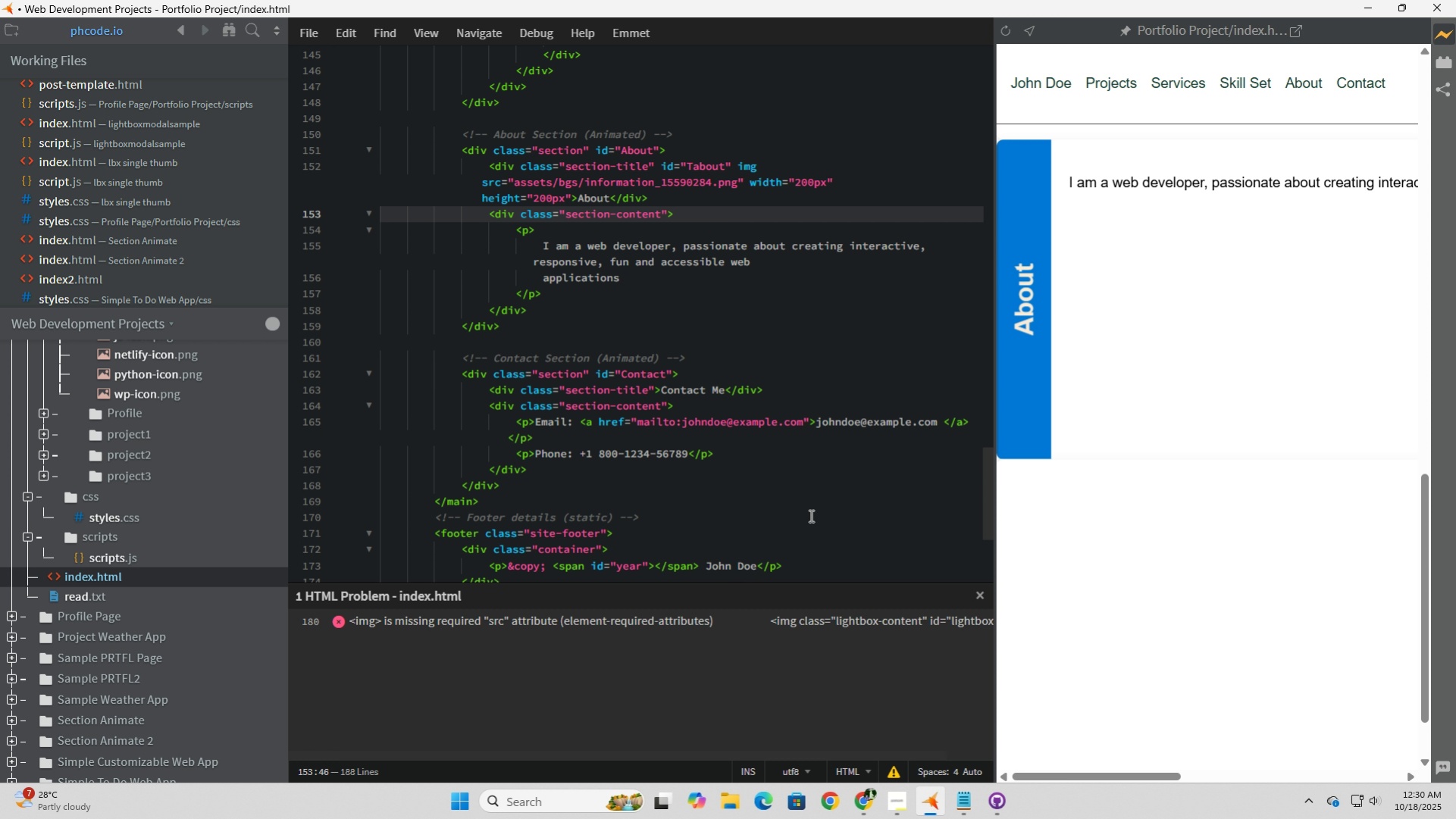 
wait(9.98)
 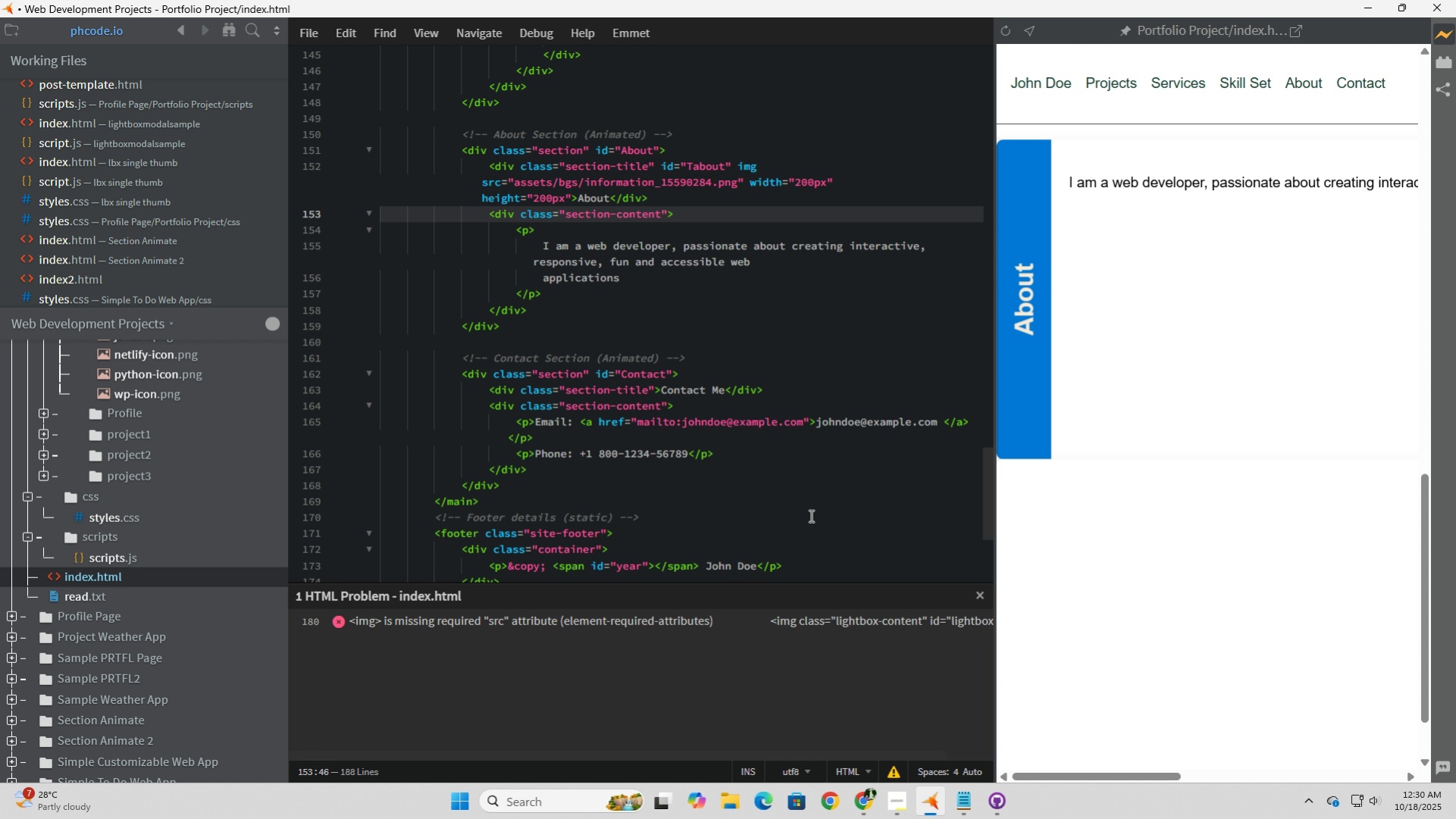 
left_click_drag(start_coordinate=[875, 183], to_coordinate=[740, 163])
 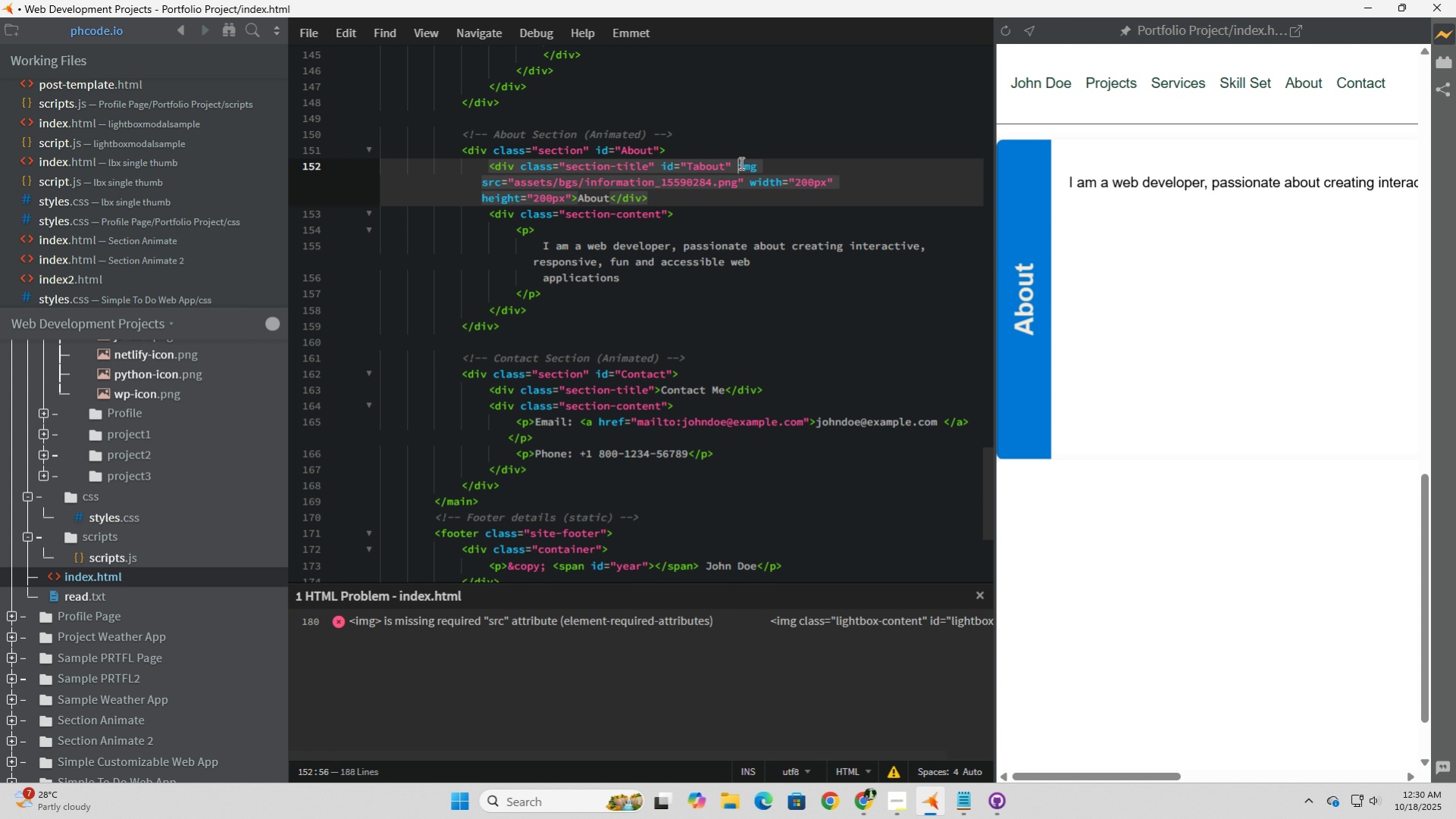 
left_click([740, 163])
 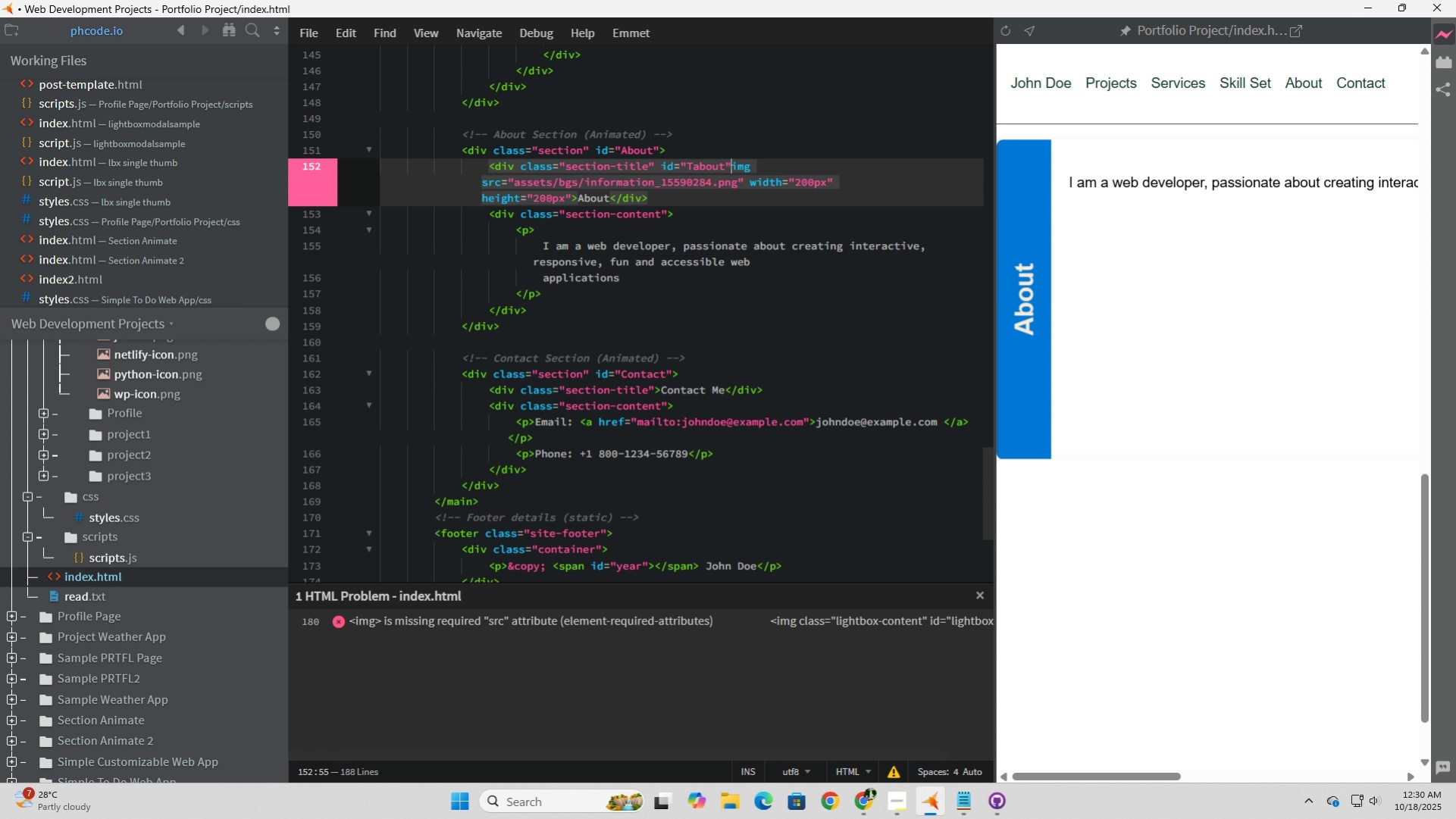 
key(Backspace)
 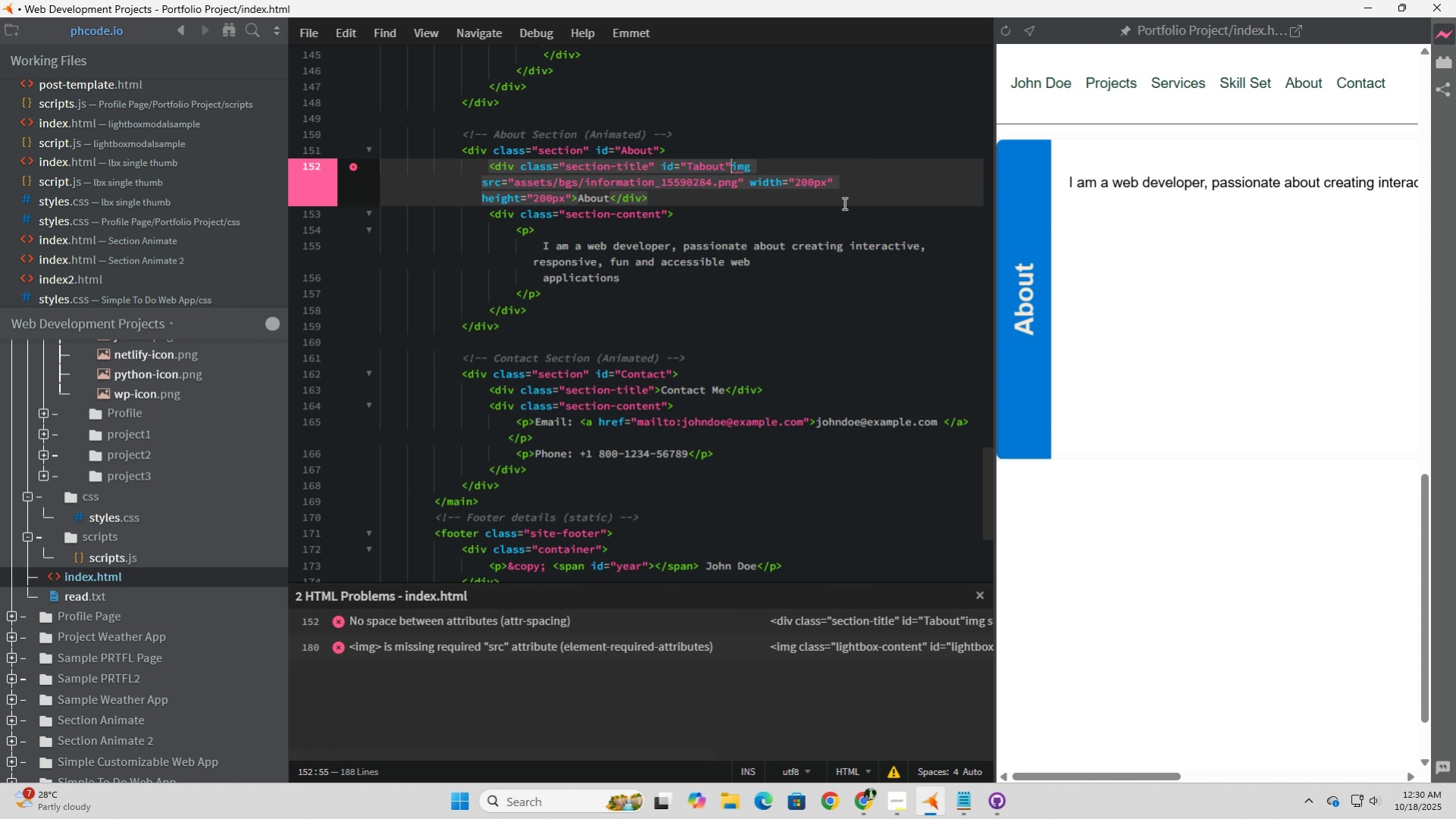 
left_click_drag(start_coordinate=[860, 181], to_coordinate=[791, 181])
 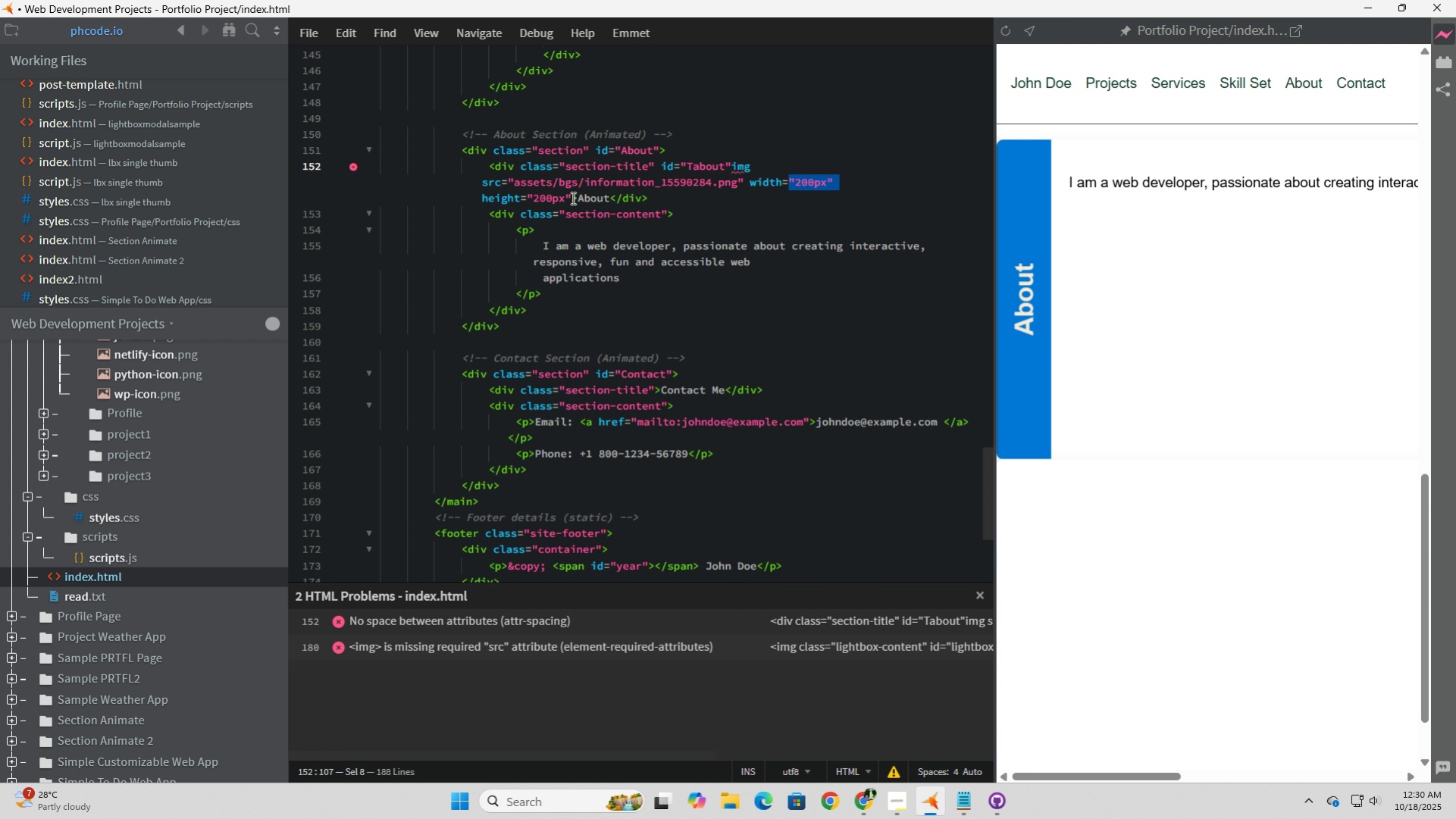 
left_click_drag(start_coordinate=[572, 196], to_coordinate=[732, 167])
 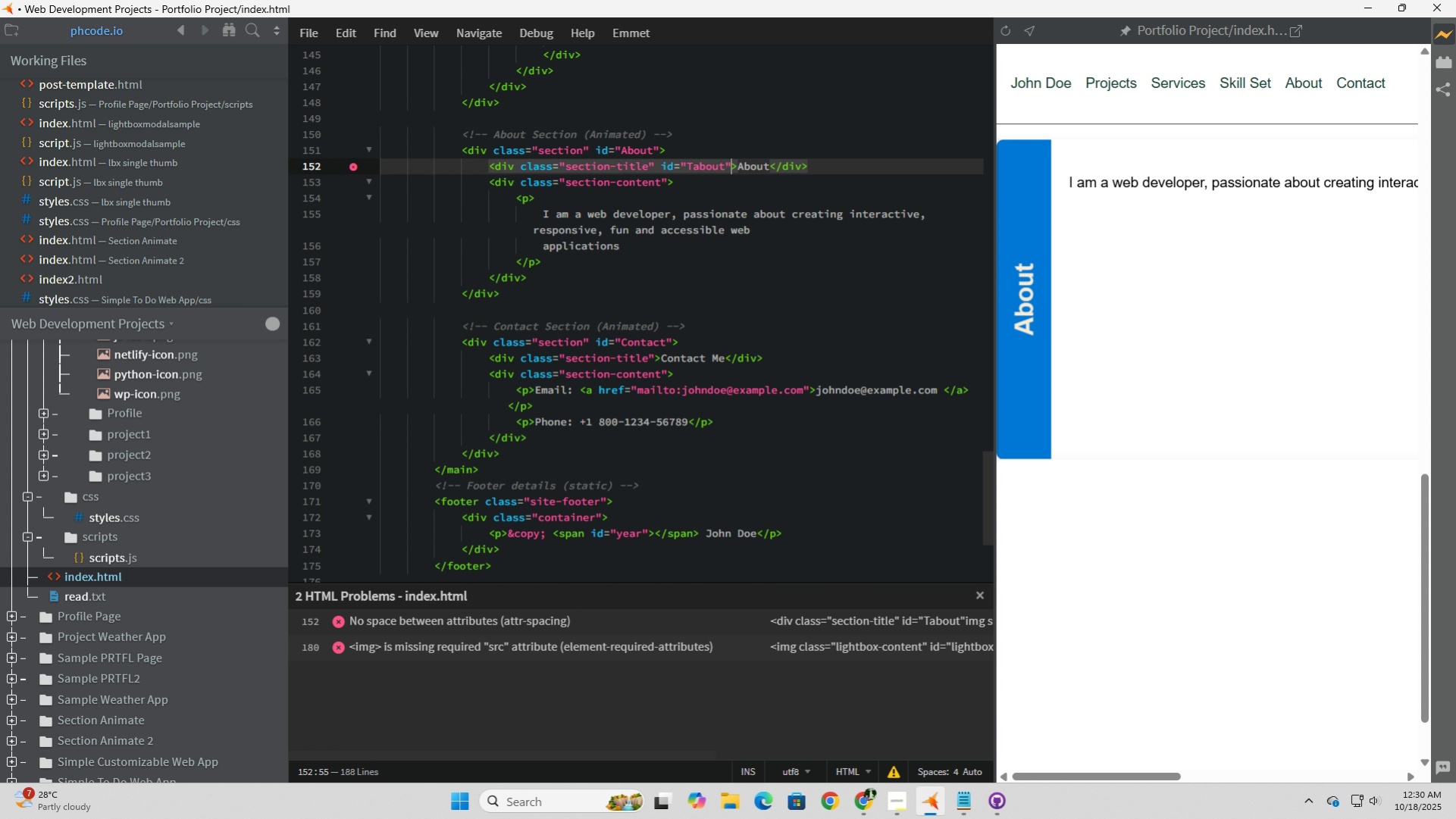 
key(Backspace)
 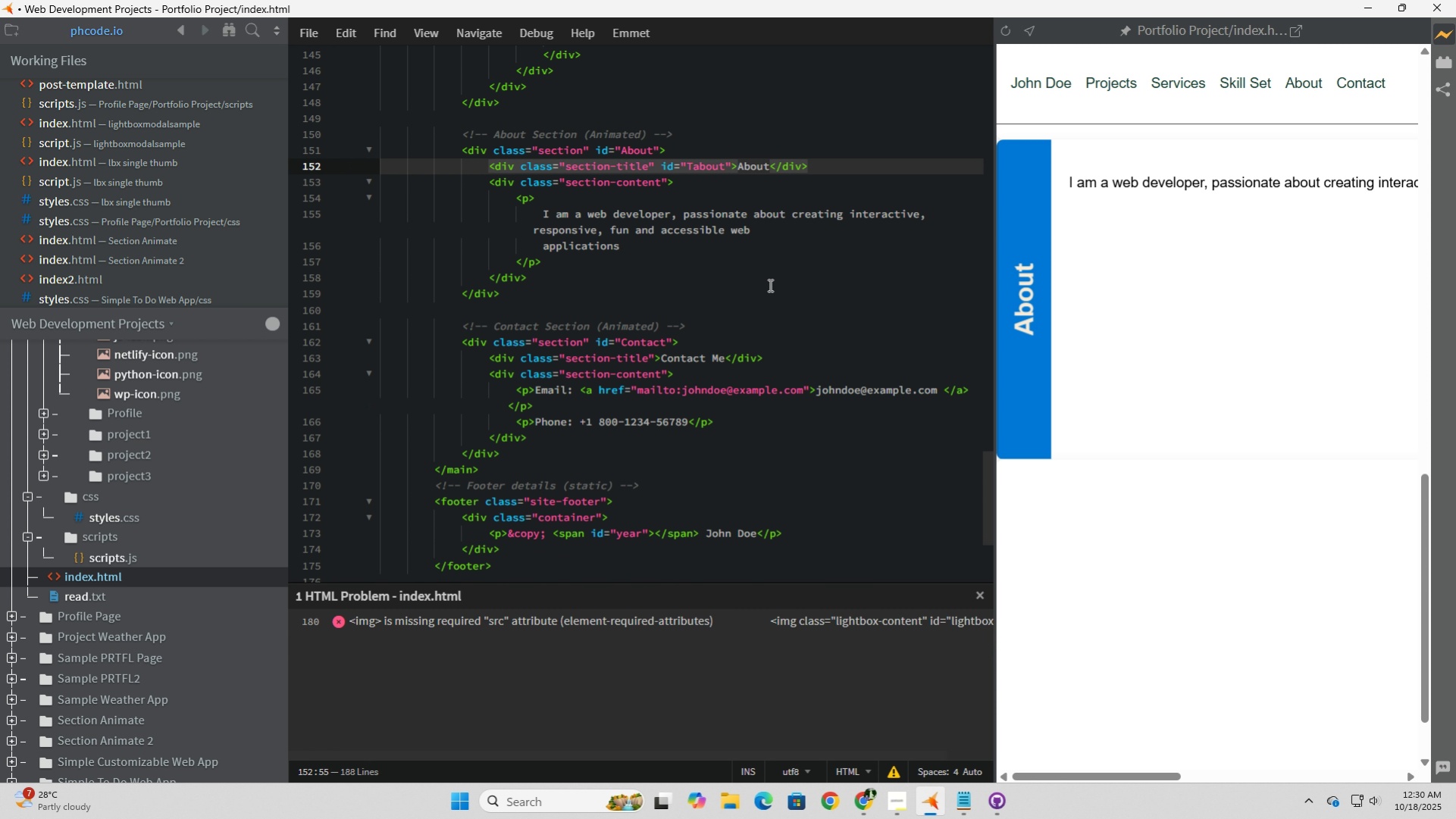 
left_click([769, 285])
 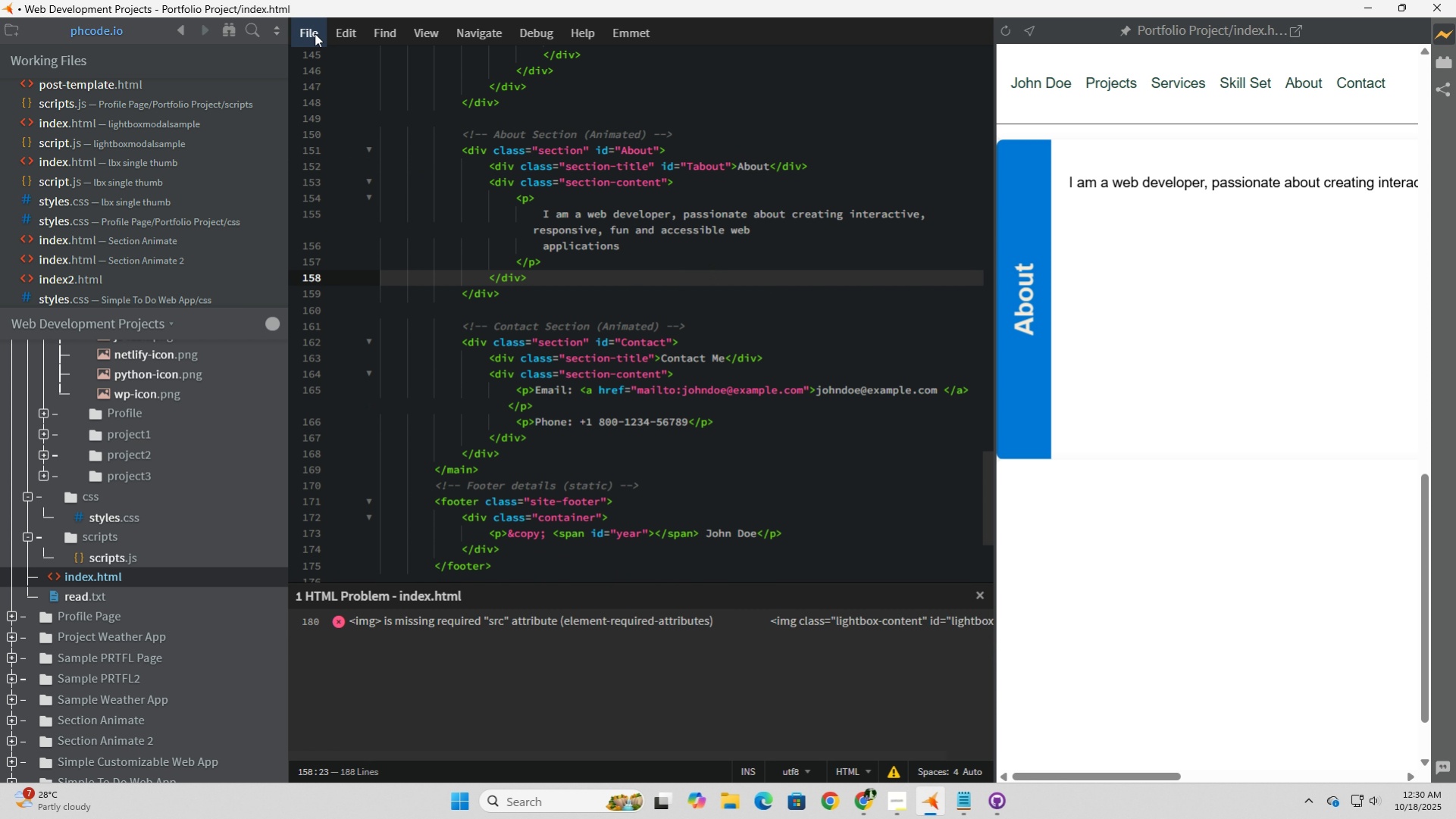 
left_click([306, 28])
 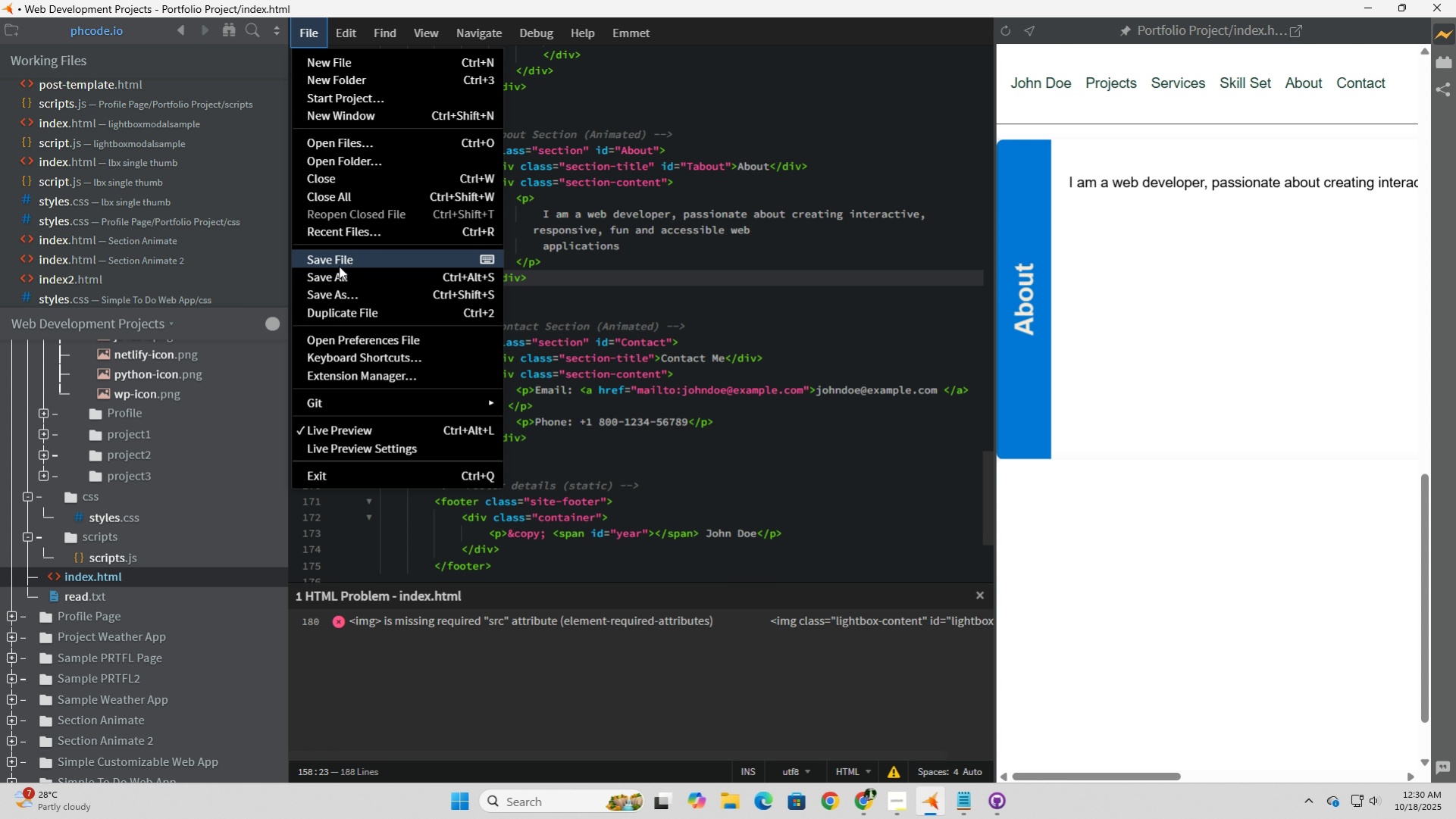 
left_click([337, 262])
 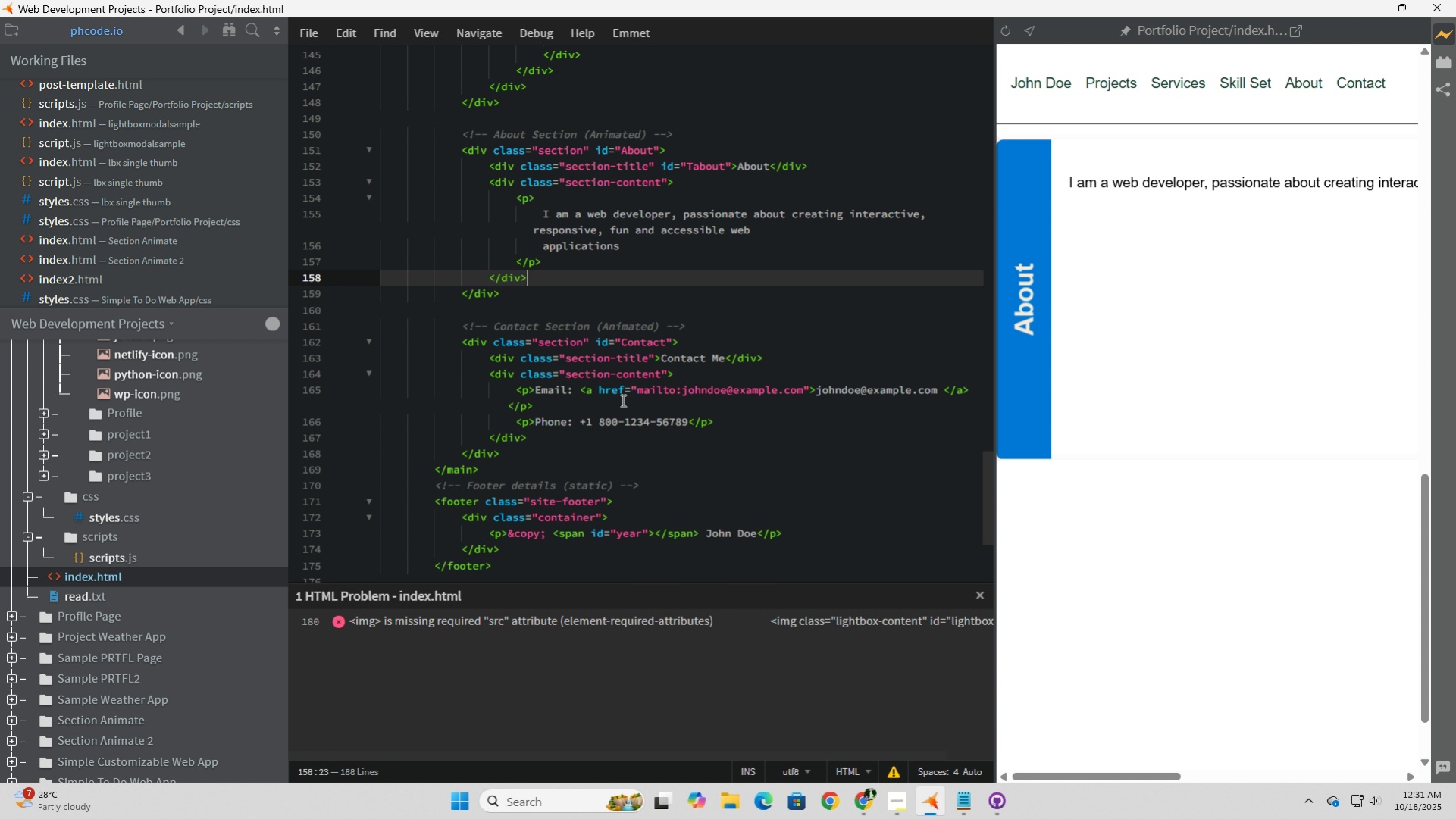 
wait(56.75)
 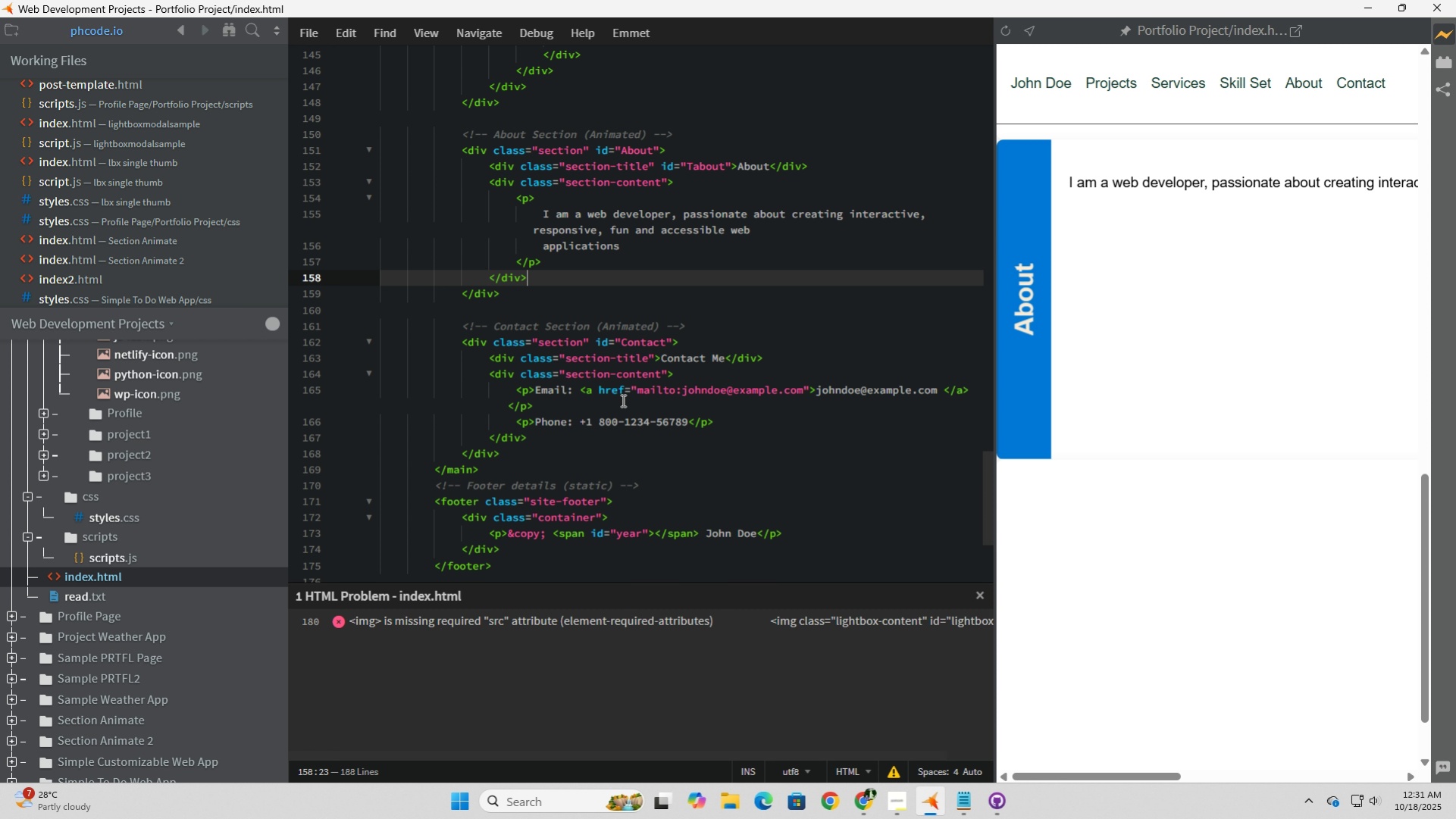 
left_click([665, 444])
 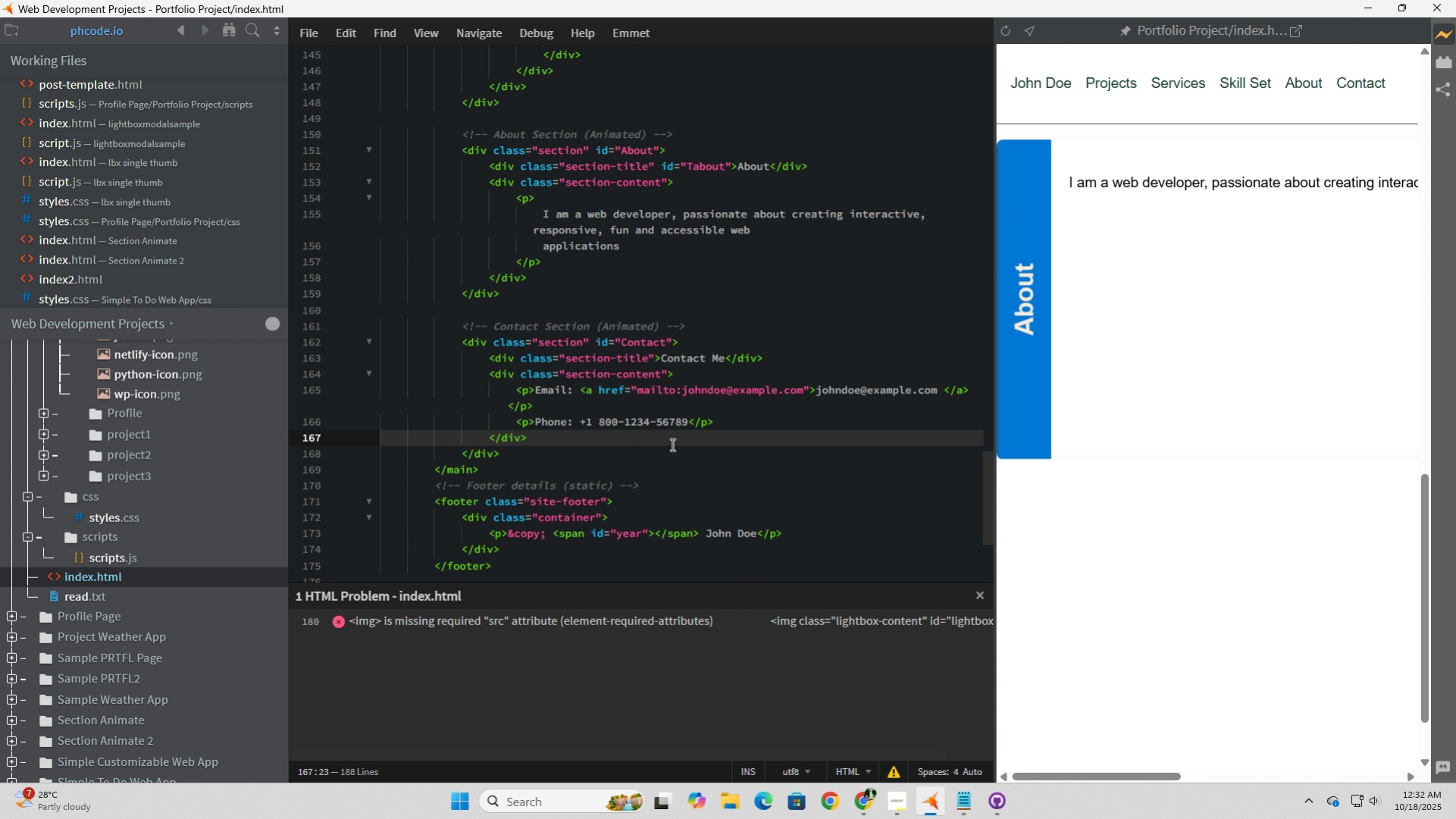 
wait(22.21)
 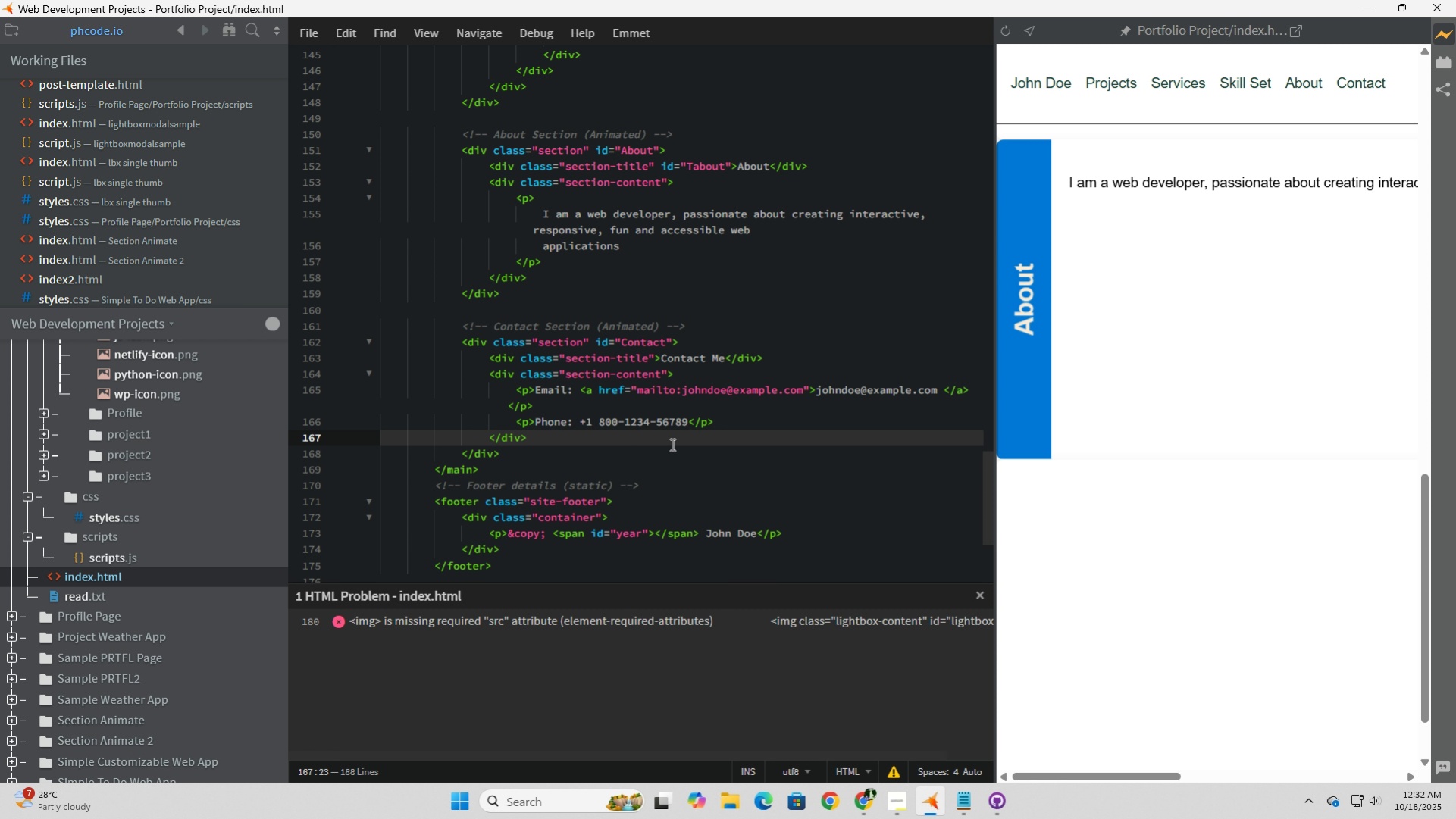 
left_click([103, 515])
 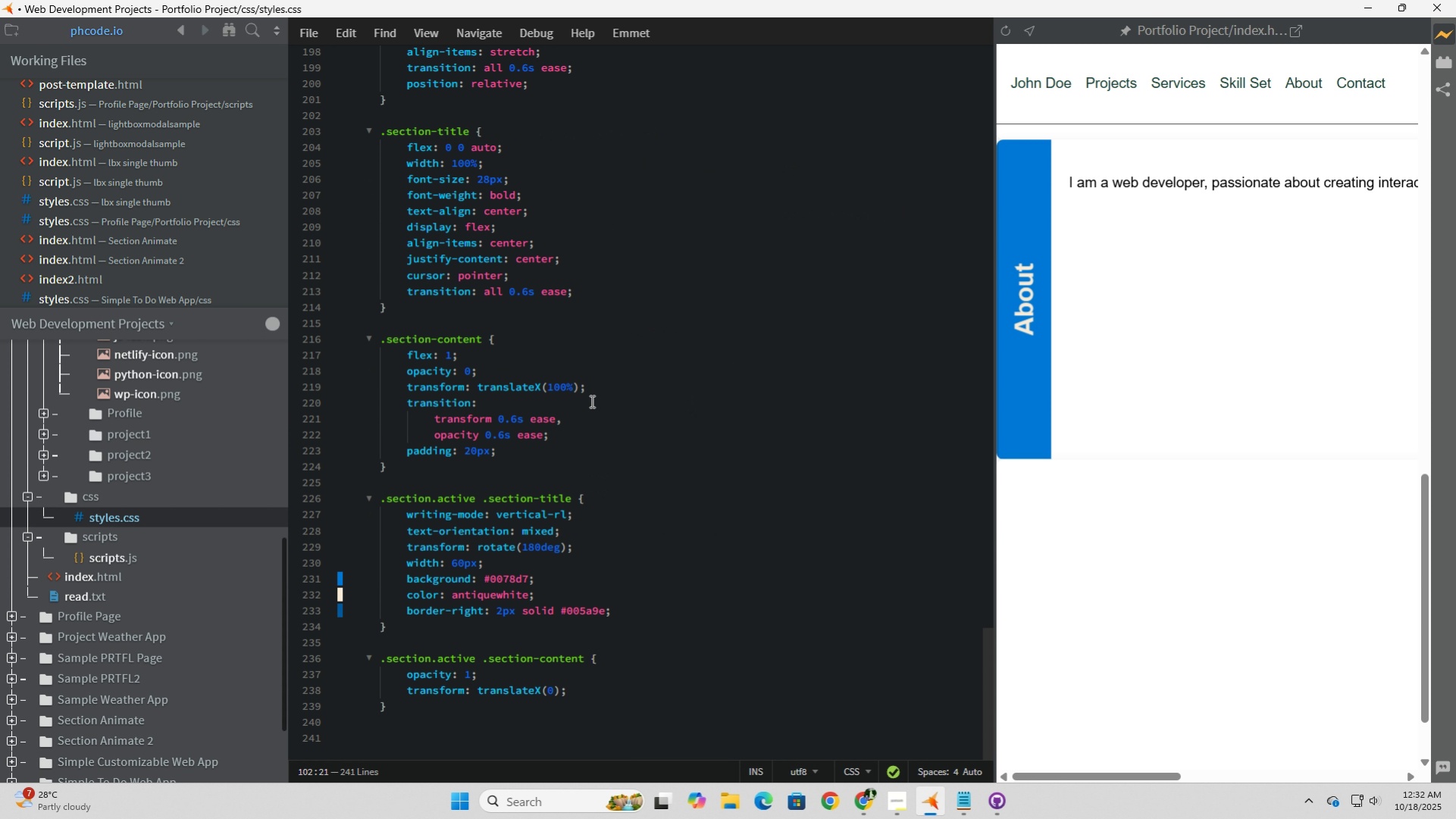 
scroll: coordinate [590, 400], scroll_direction: up, amount: 4.0
 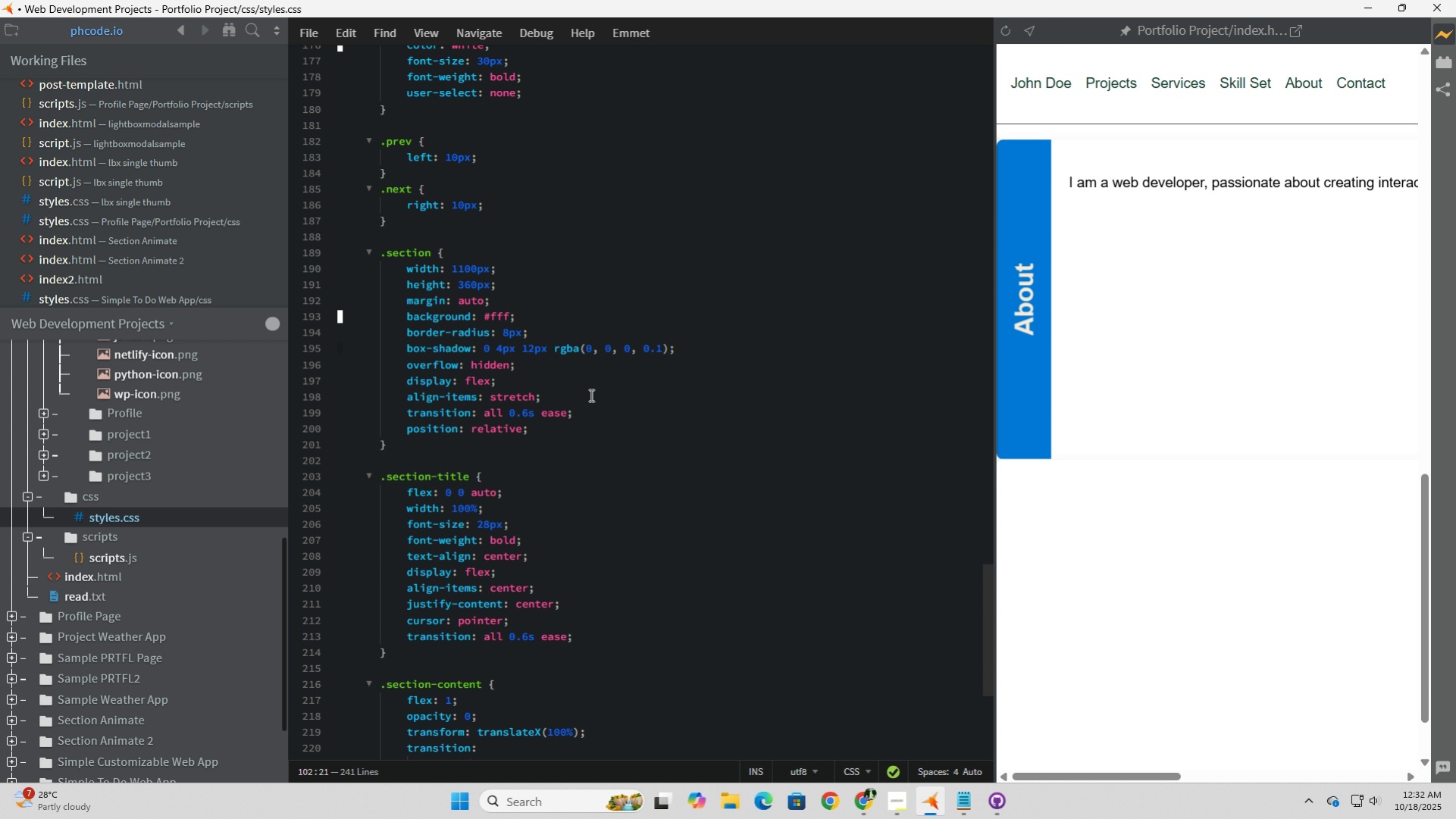 
wait(6.34)
 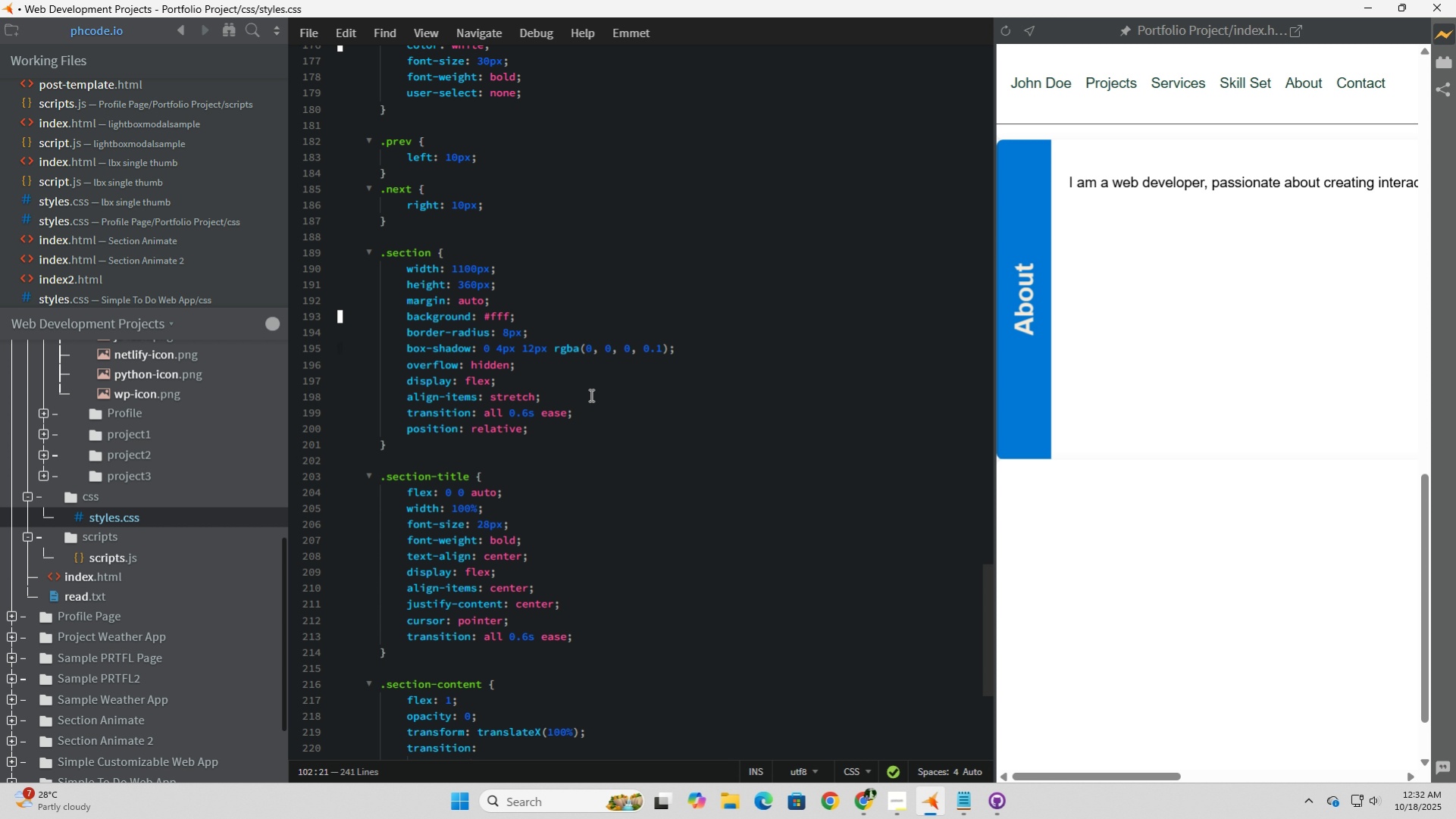 
scroll: coordinate [590, 395], scroll_direction: up, amount: 1.0
 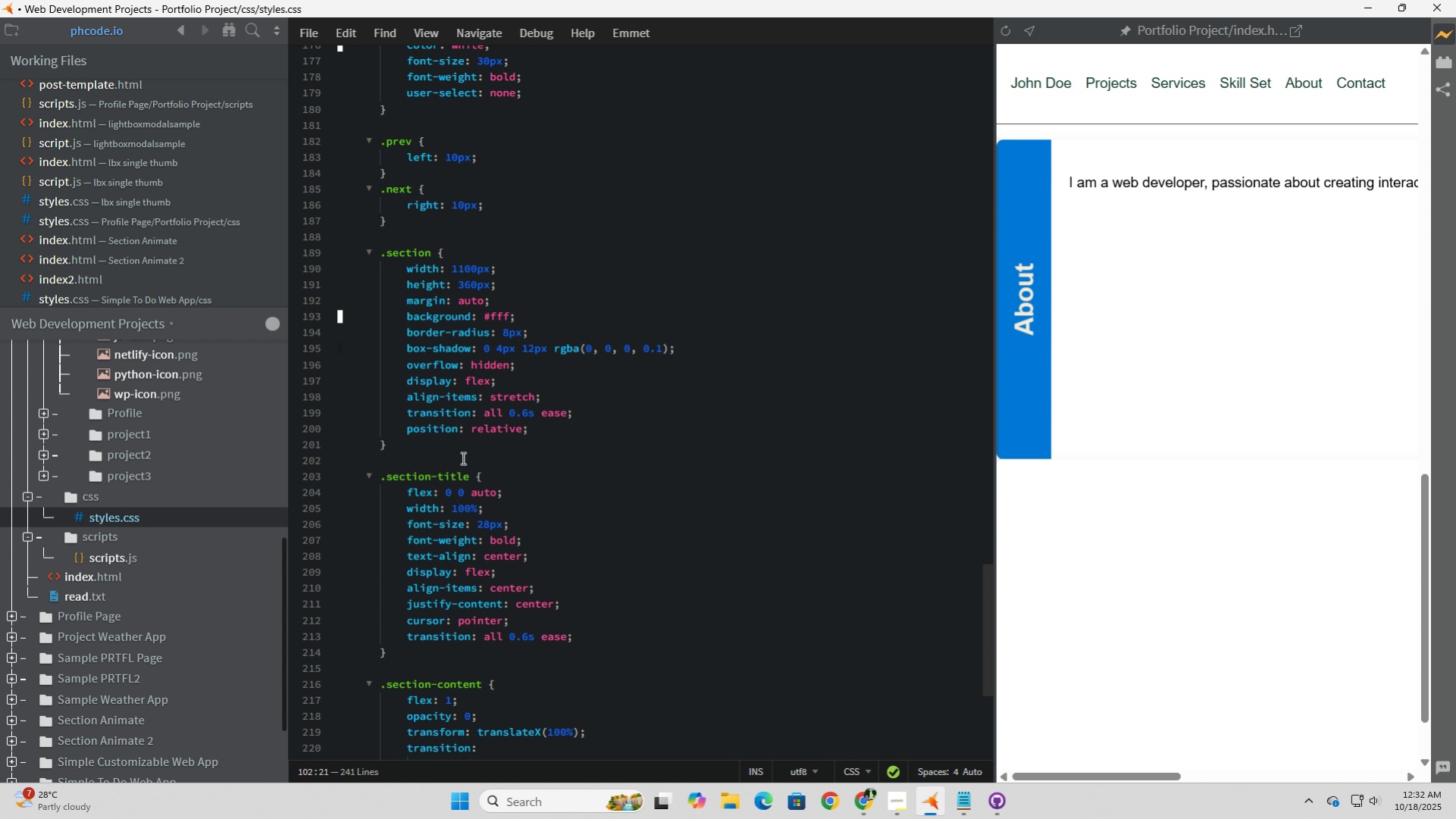 
left_click([462, 457])
 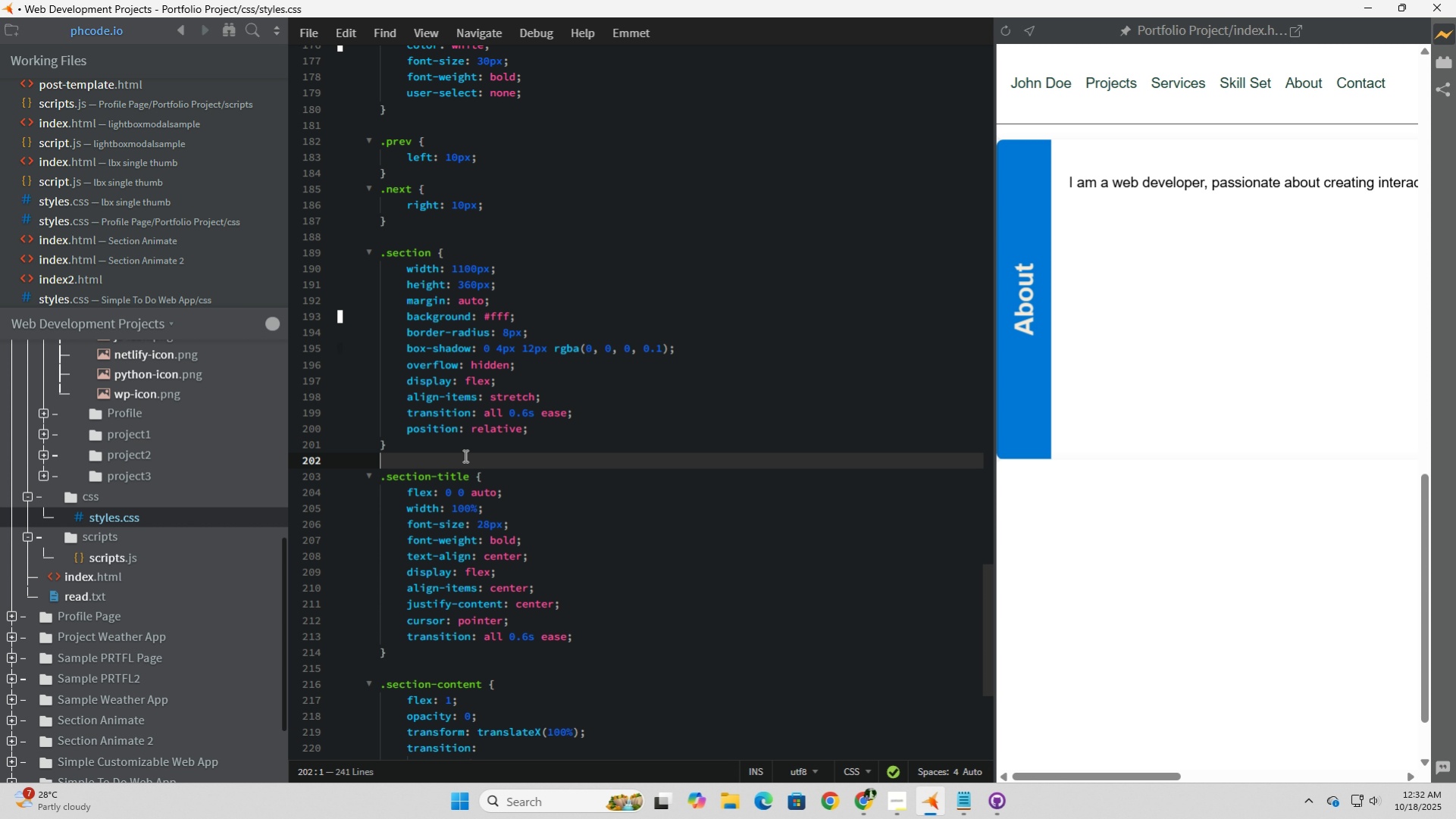 
wait(15.4)
 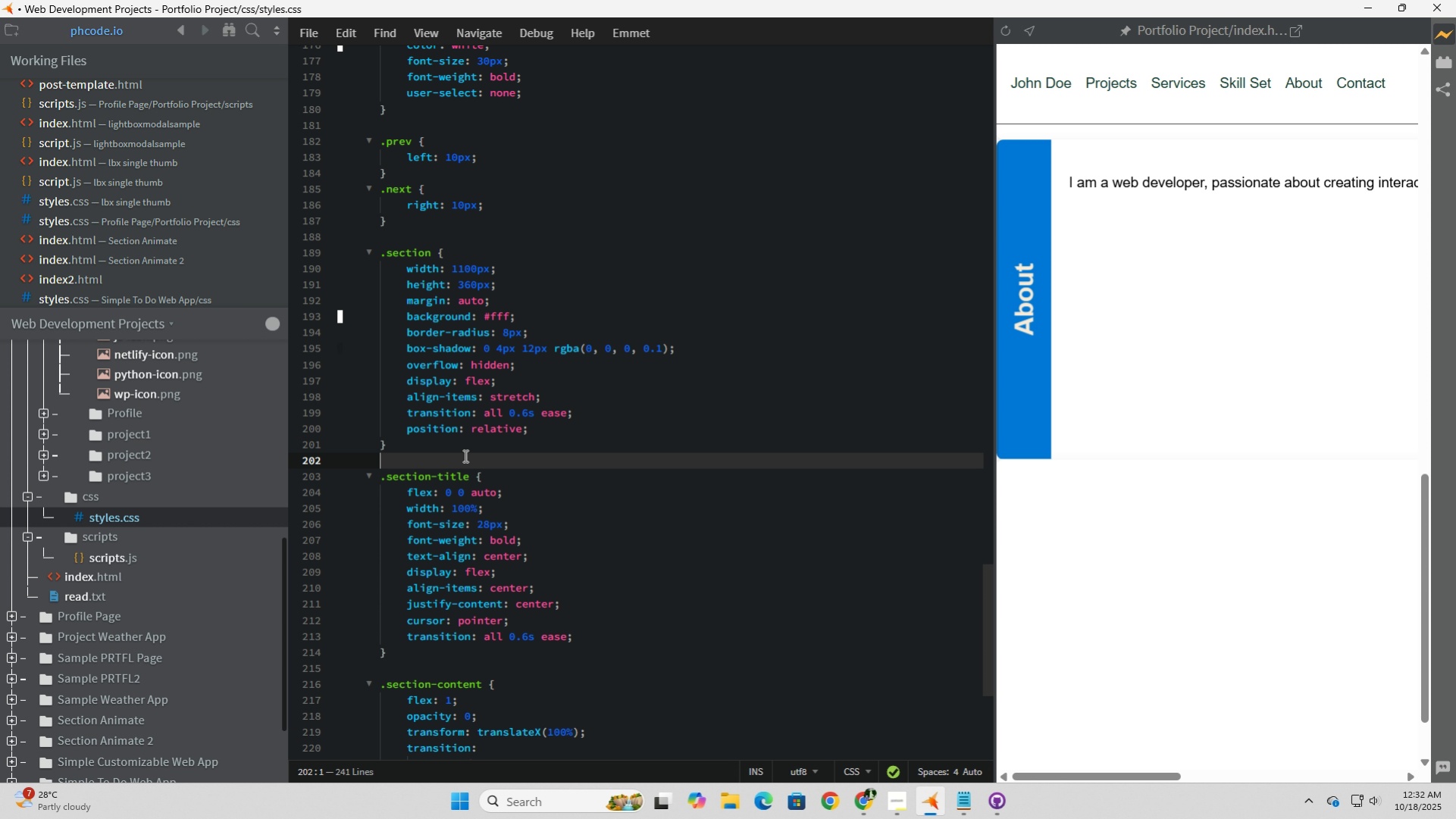 
left_click([896, 805])
 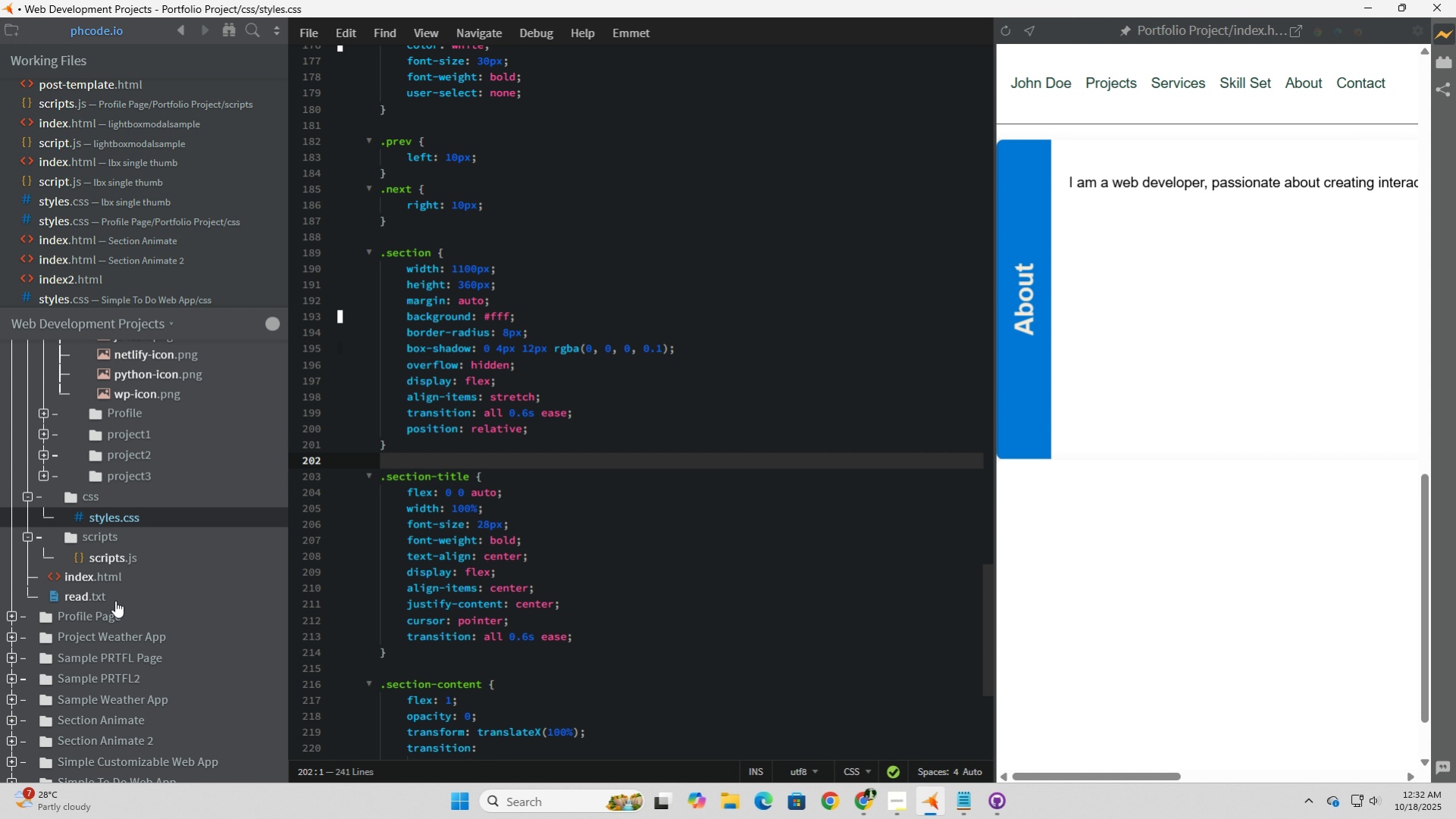 
mouse_move([22, 619])
 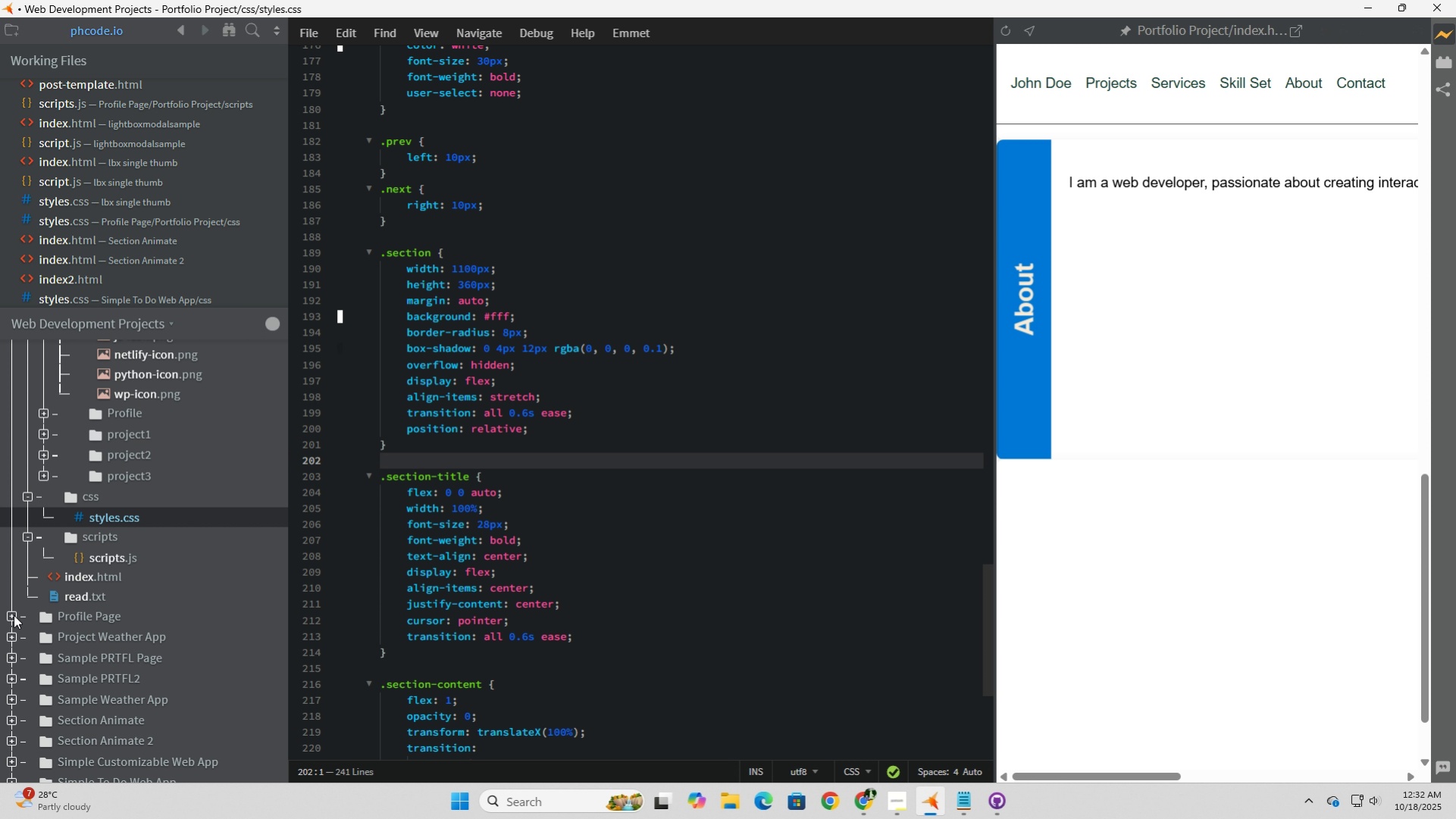 
left_click([14, 614])
 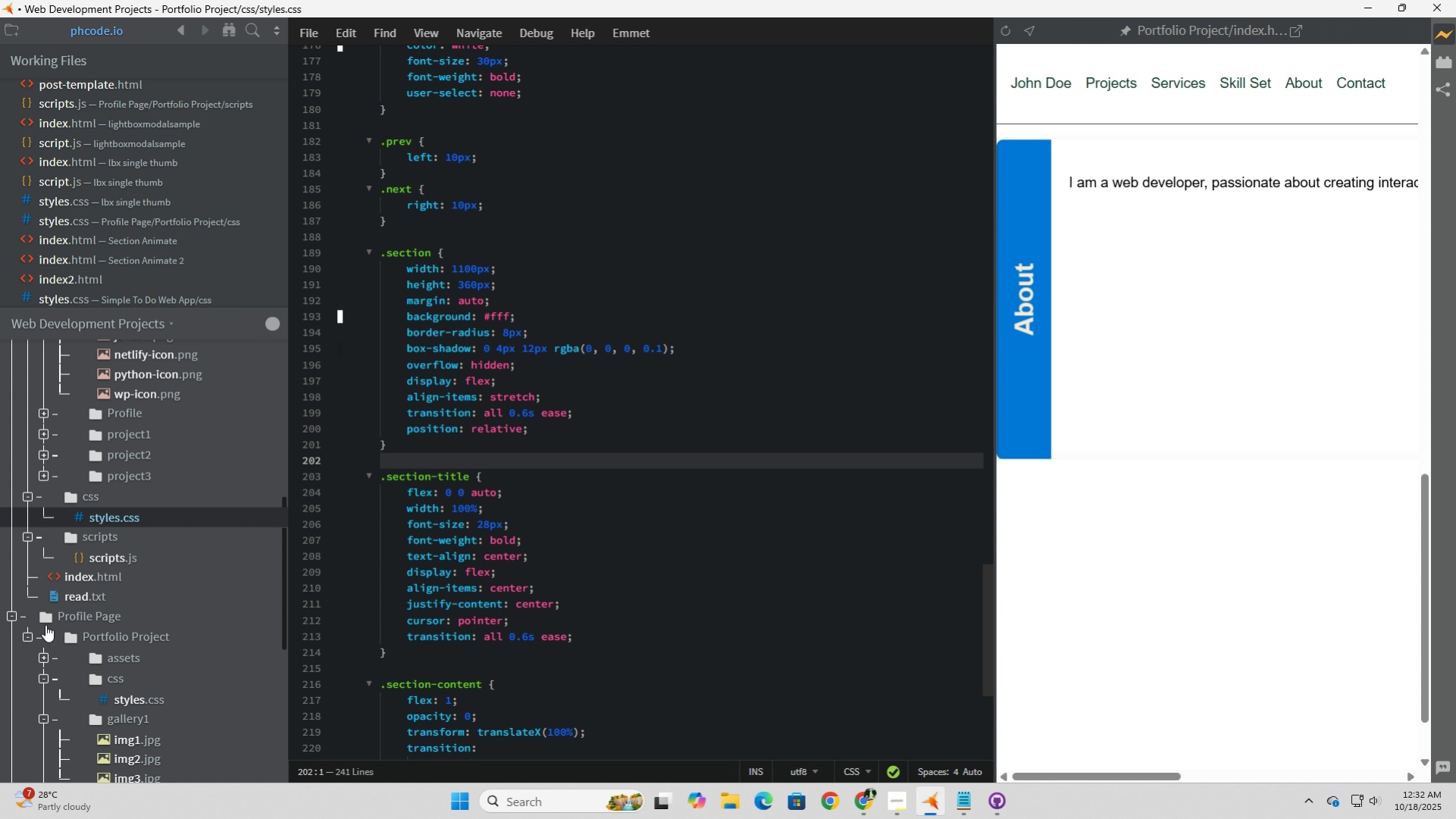 
scroll: coordinate [45, 624], scroll_direction: down, amount: 5.0
 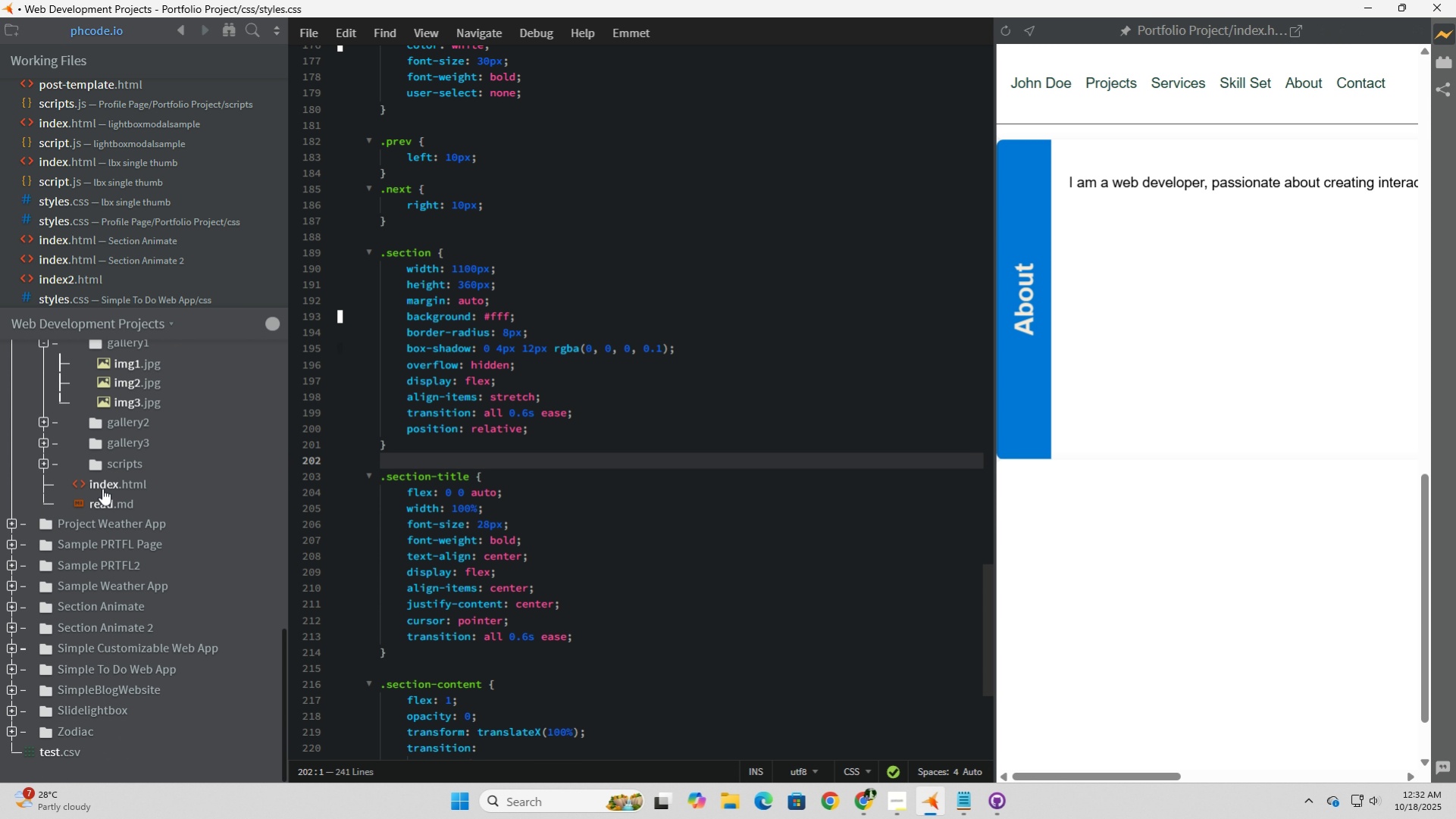 
left_click([103, 487])
 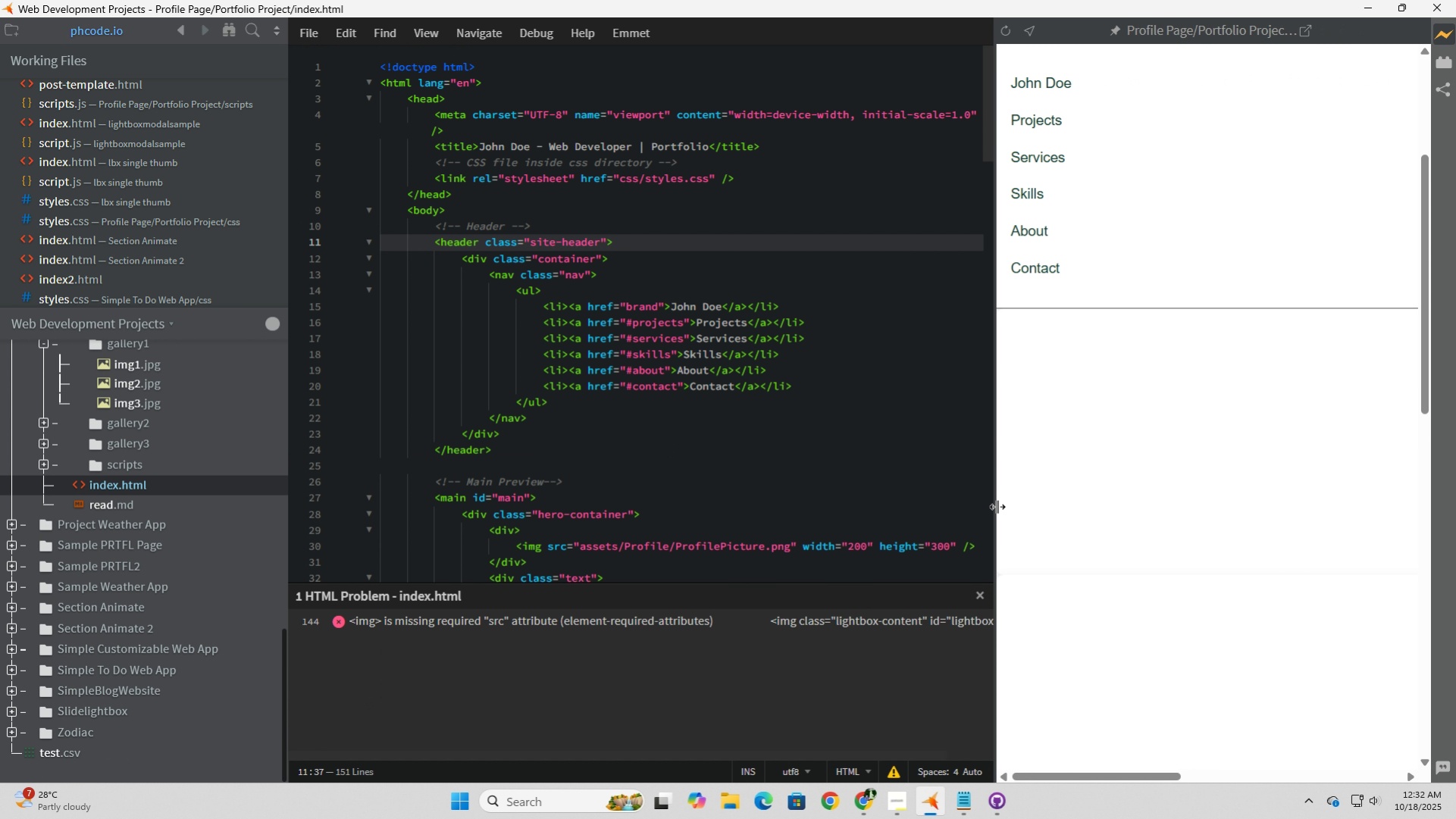 
scroll: coordinate [798, 514], scroll_direction: down, amount: 6.0
 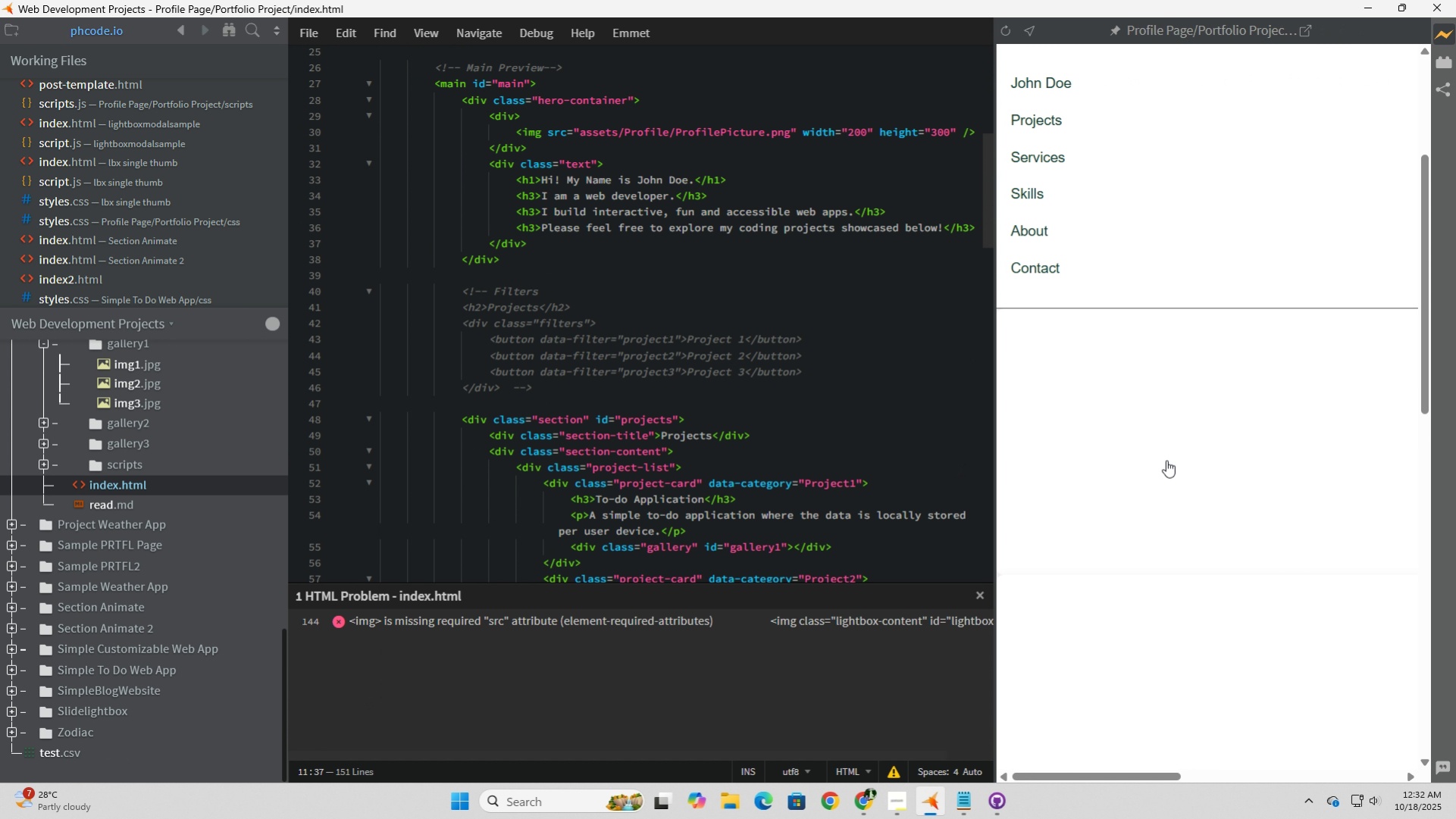 
scroll: coordinate [1169, 464], scroll_direction: up, amount: 4.0
 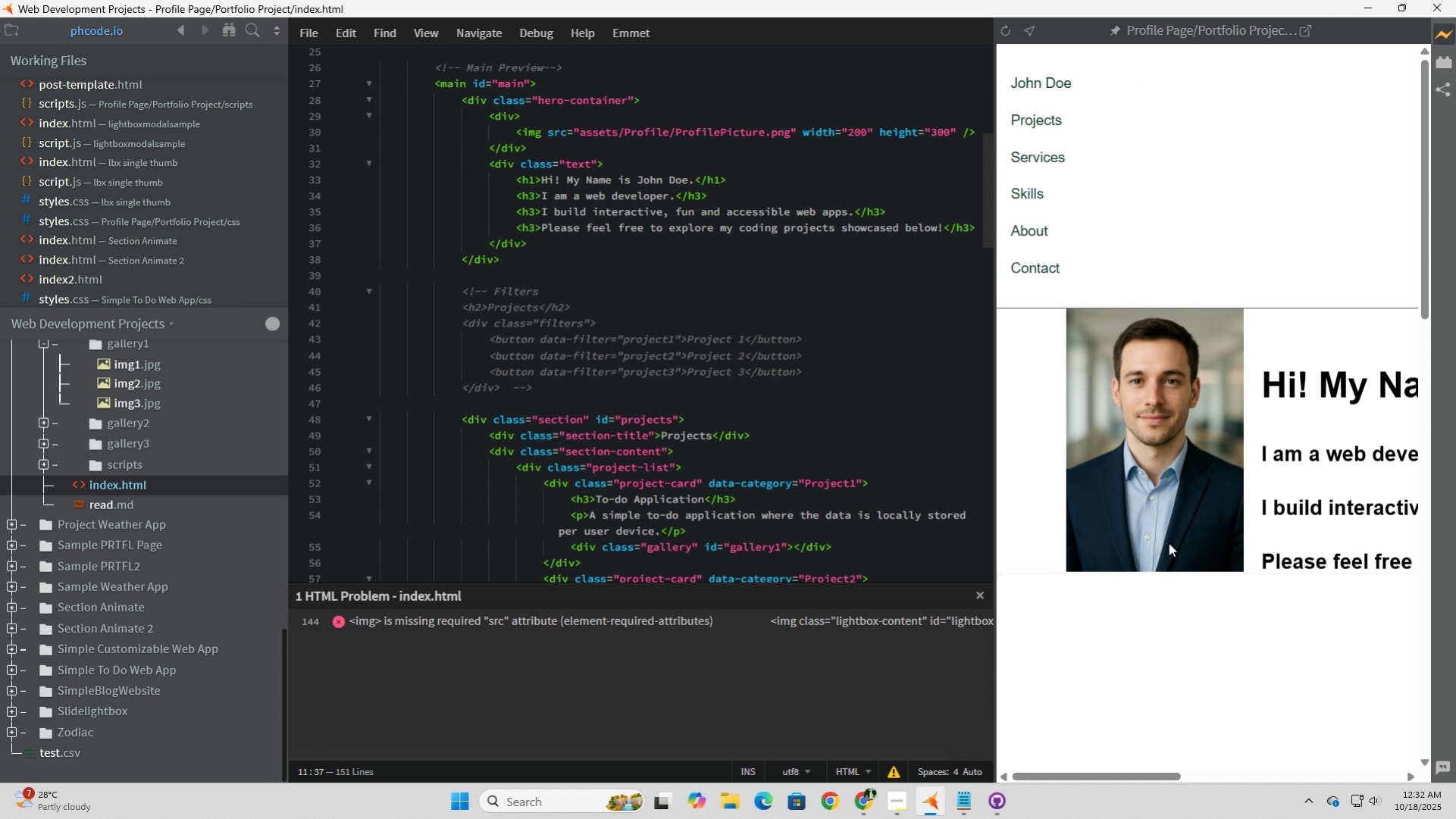 
scroll: coordinate [1168, 542], scroll_direction: down, amount: 3.0
 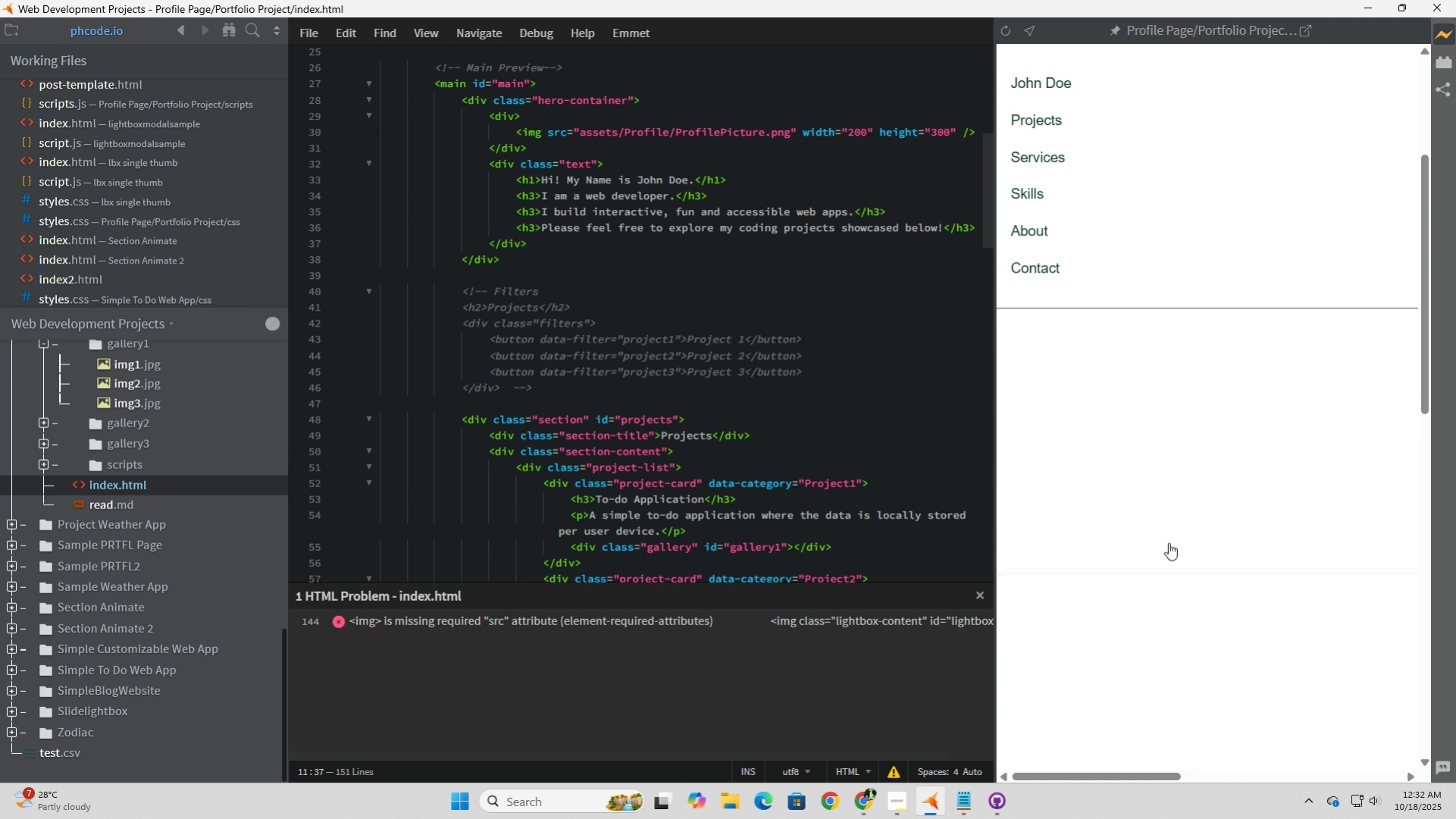 
left_click([1168, 542])
 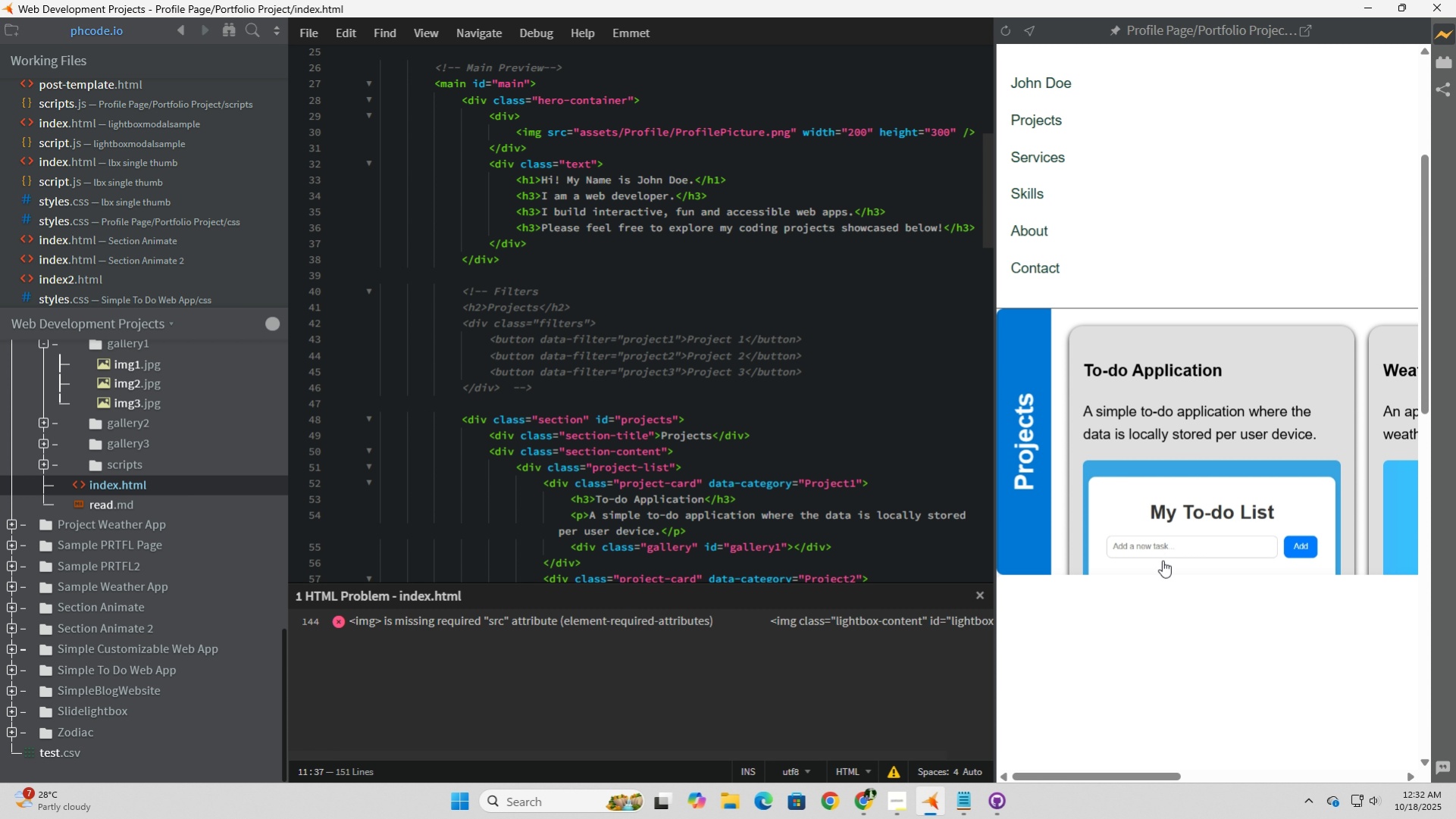 
left_click([1177, 683])
 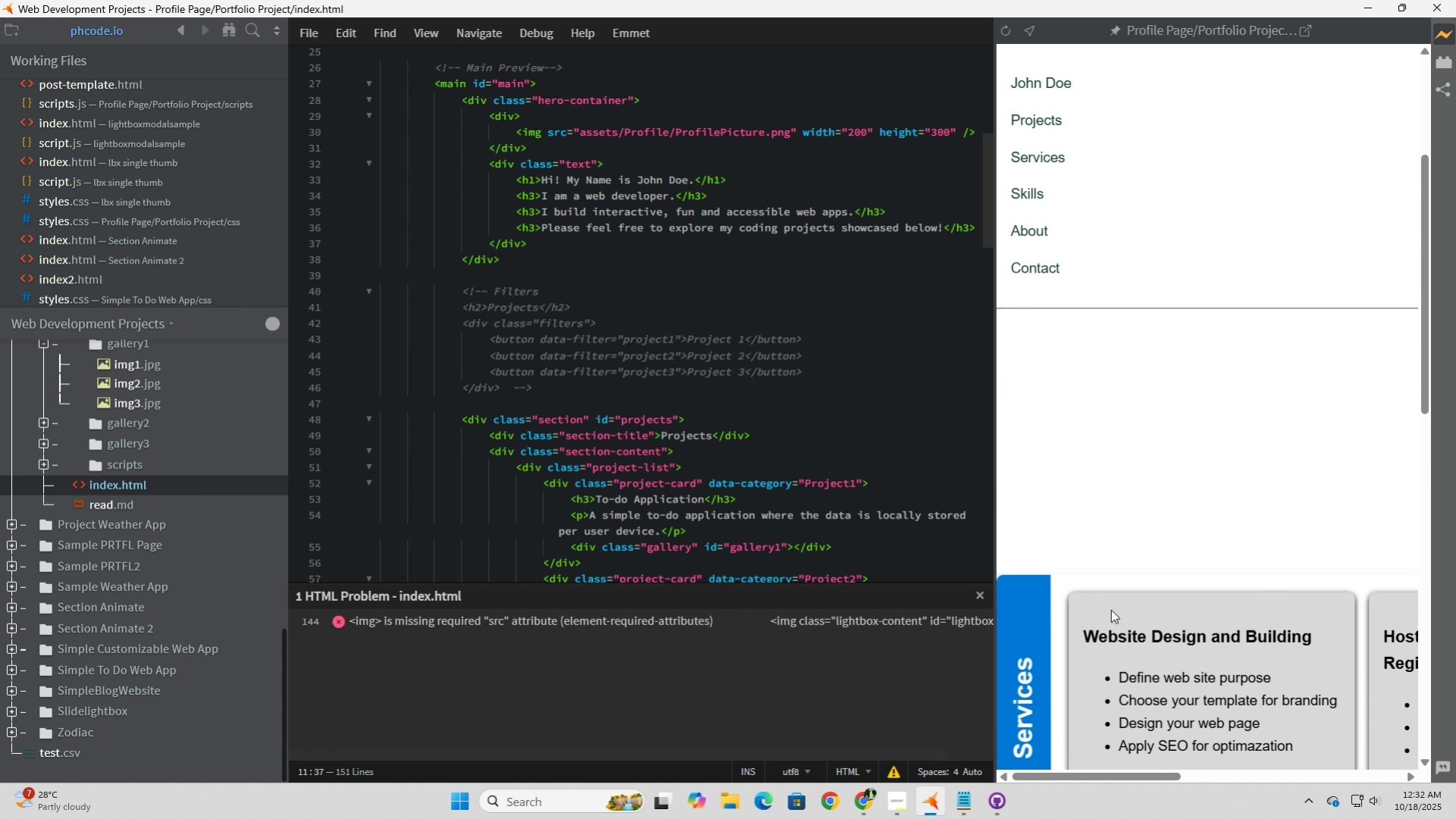 
scroll: coordinate [1110, 609], scroll_direction: down, amount: 3.0
 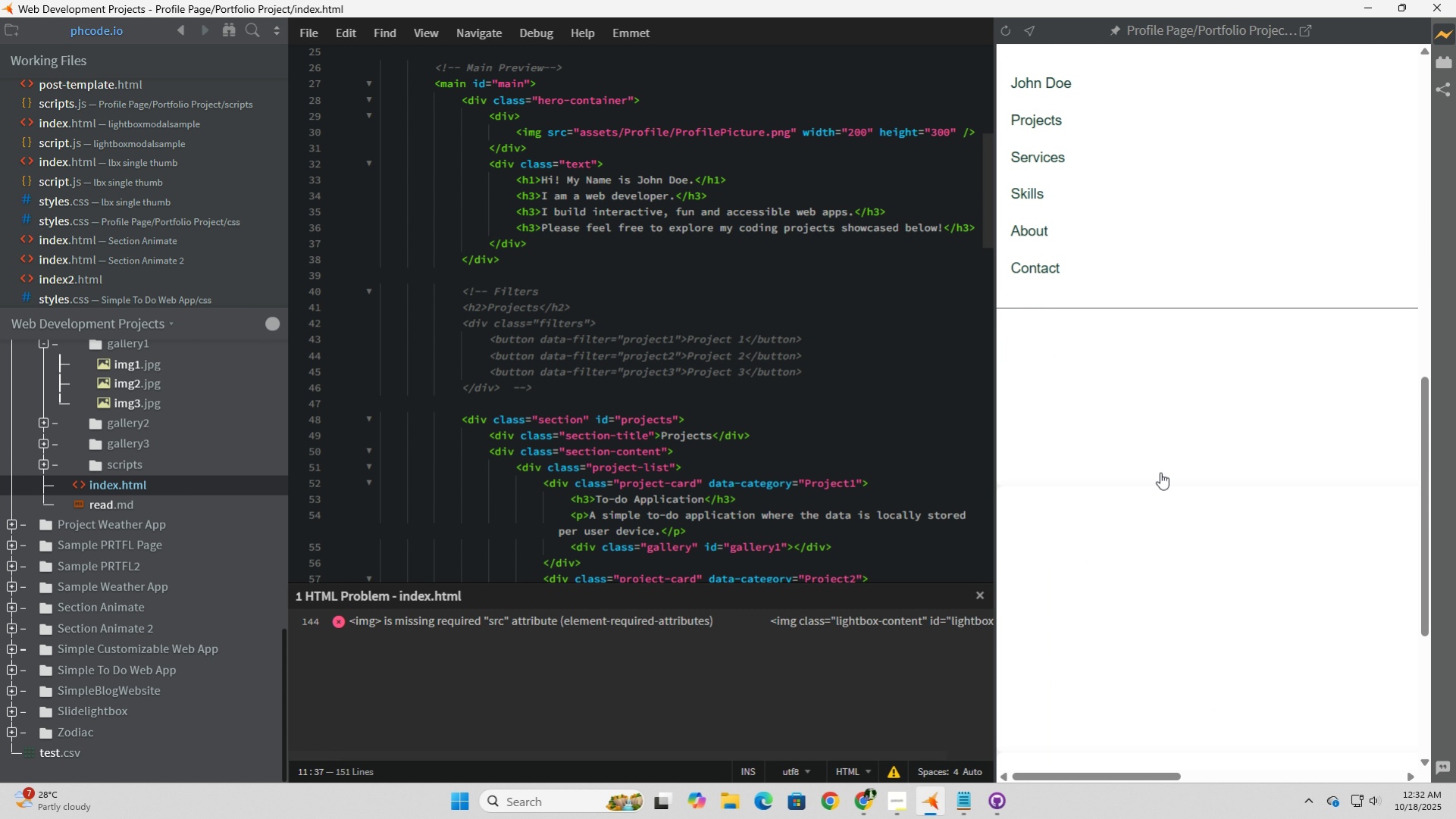 
left_click([1158, 402])
 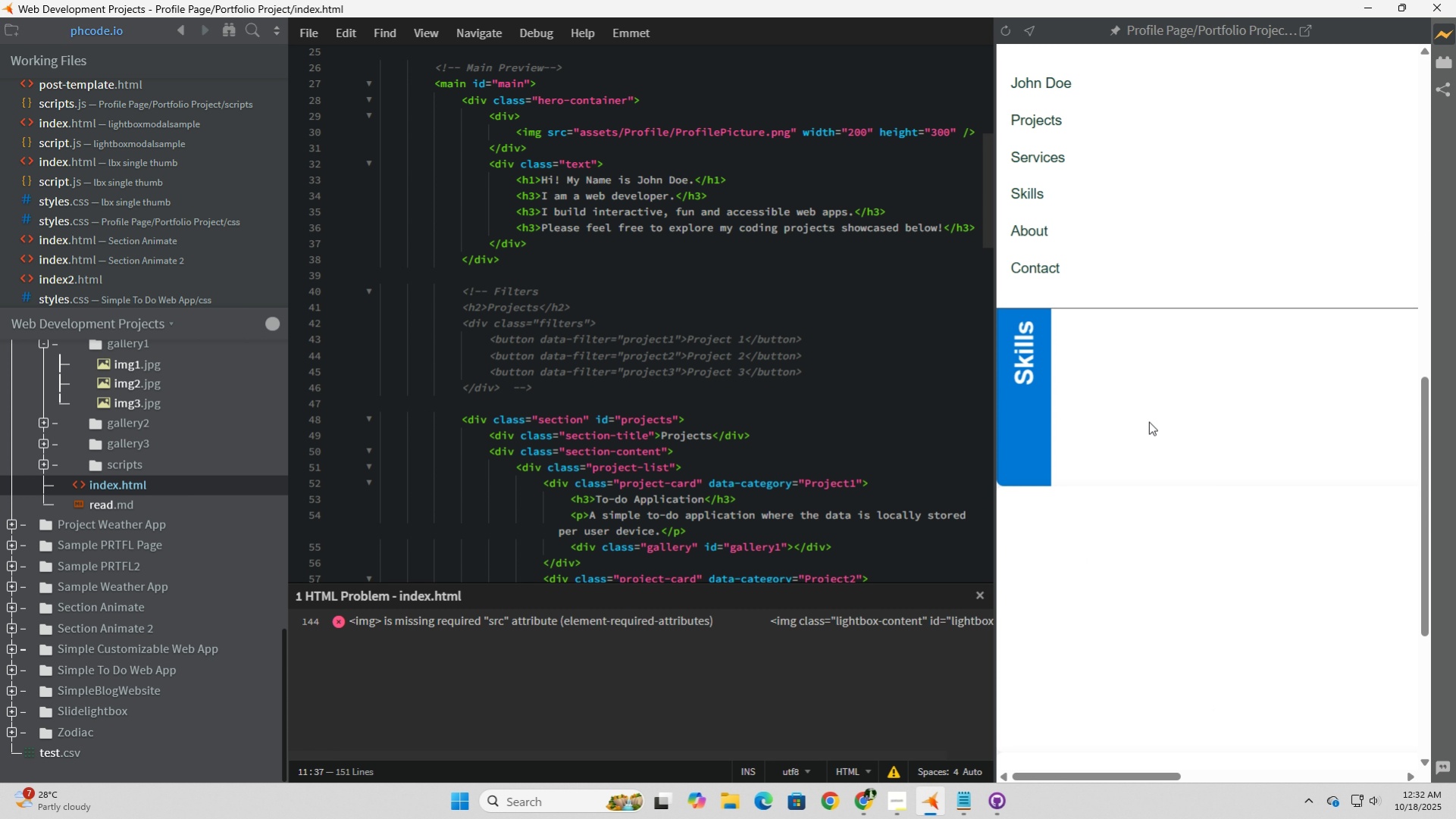 
scroll: coordinate [128, 515], scroll_direction: up, amount: 18.0
 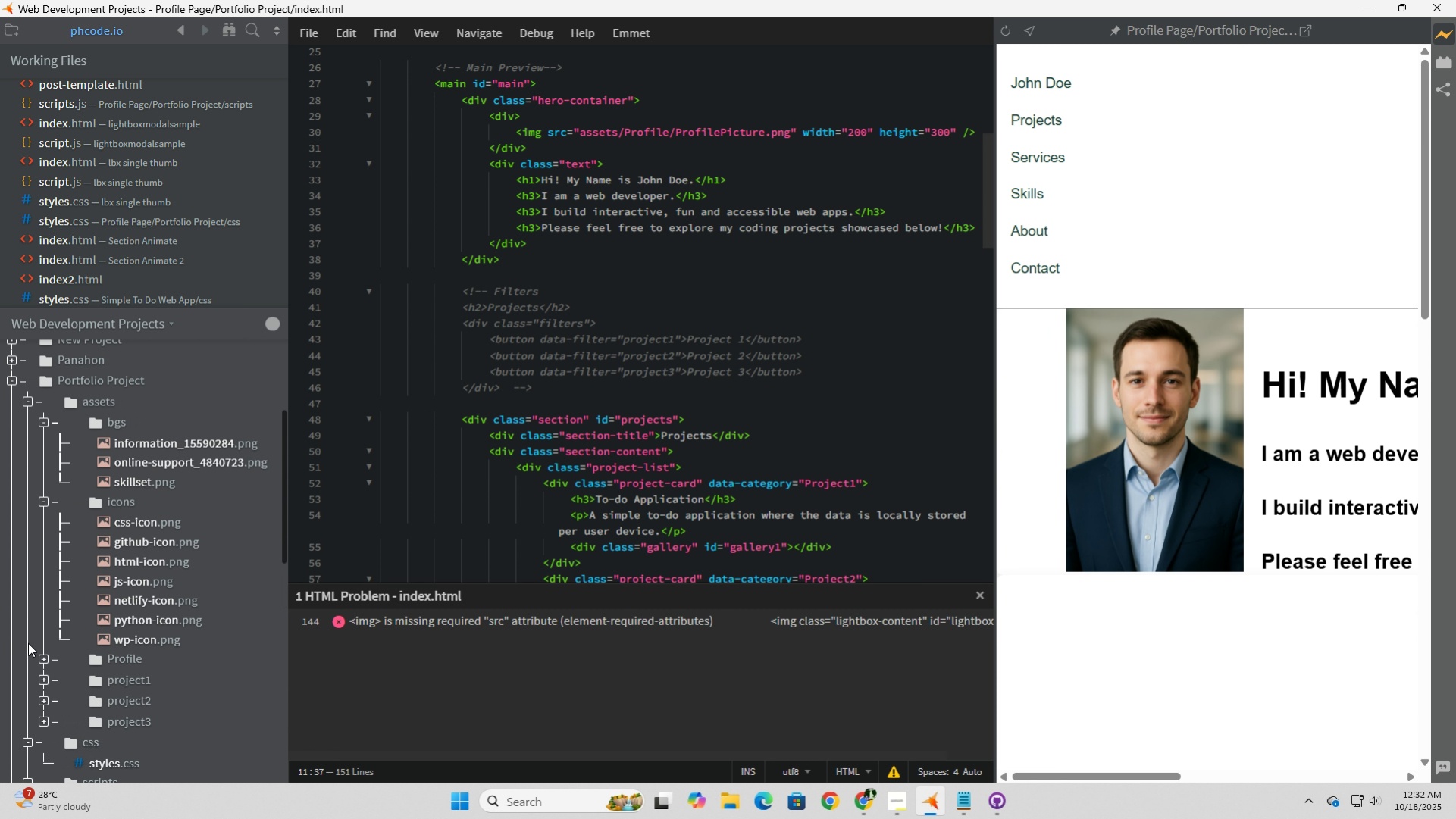 
scroll: coordinate [30, 642], scroll_direction: down, amount: 4.0
 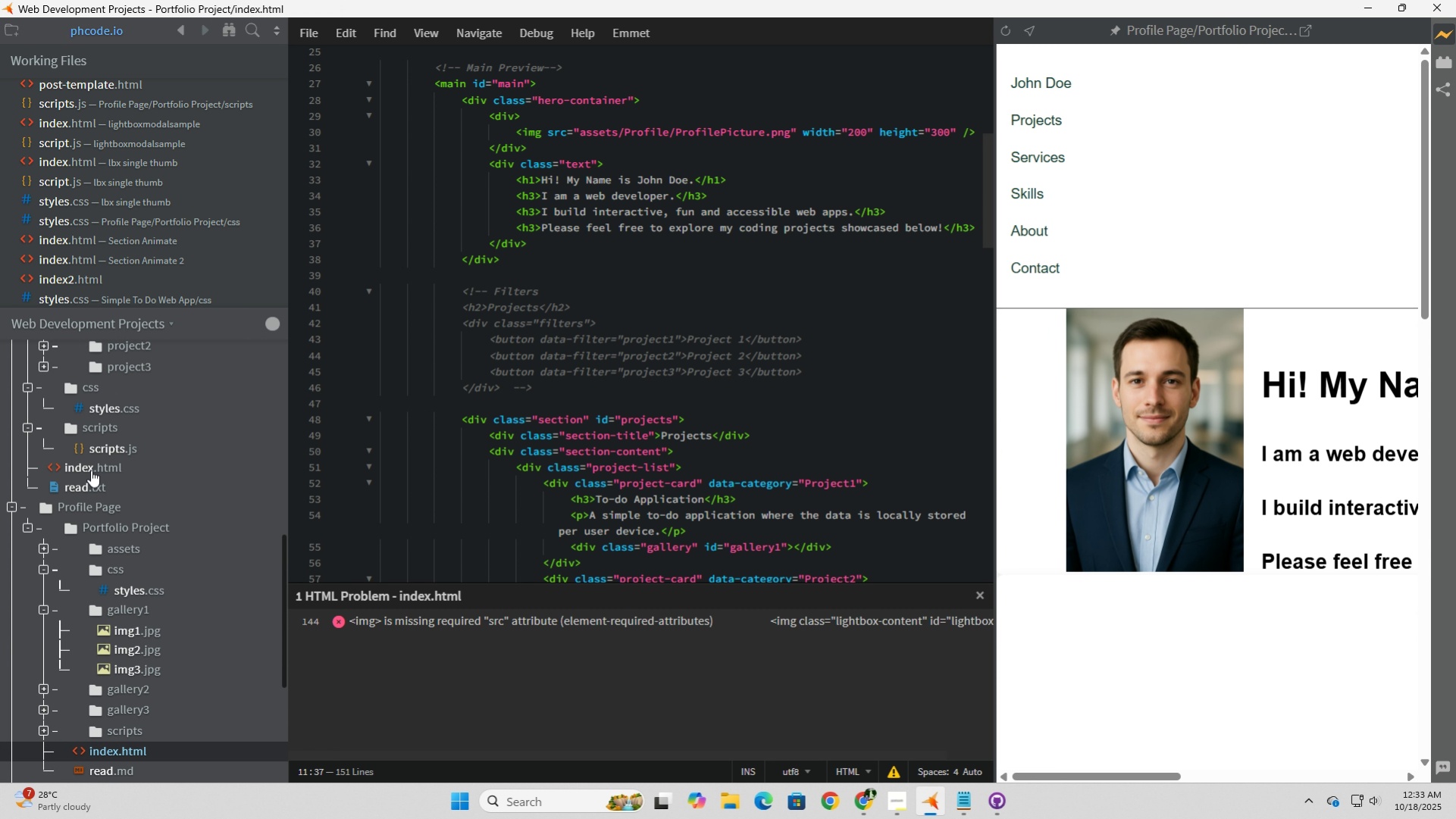 
left_click([91, 470])
 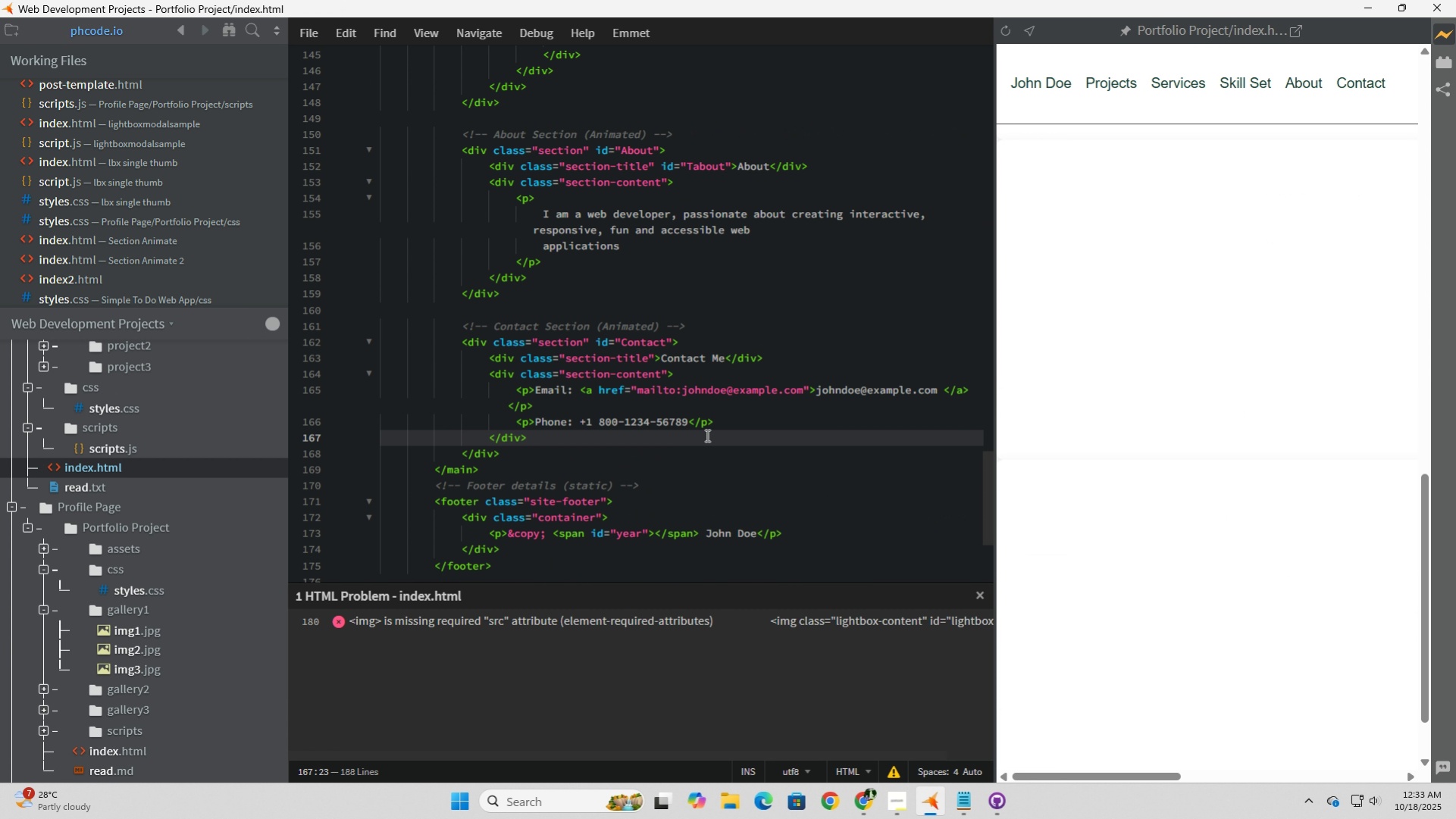 
left_click([1321, 251])
 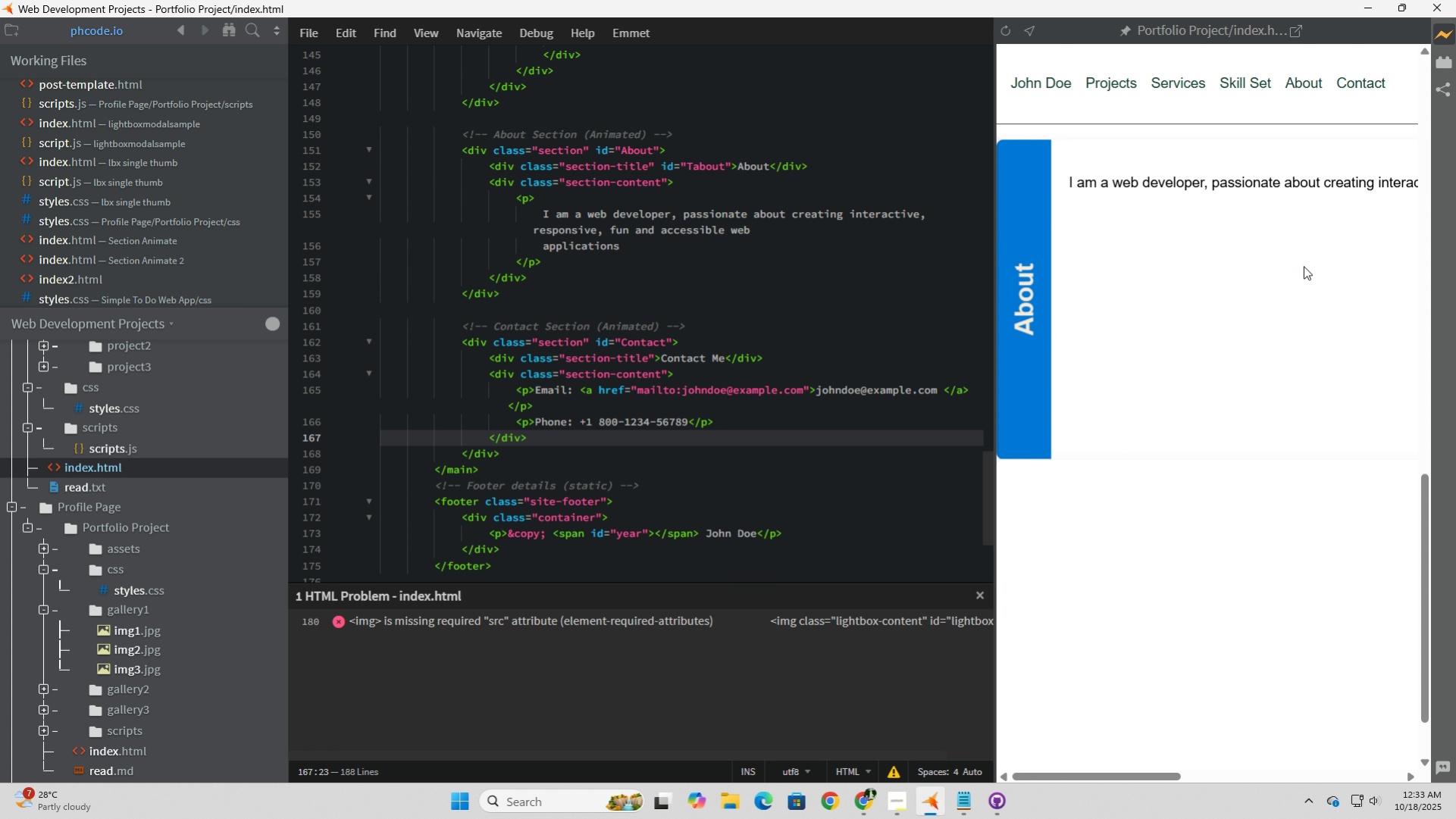 
scroll: coordinate [1257, 315], scroll_direction: up, amount: 5.0
 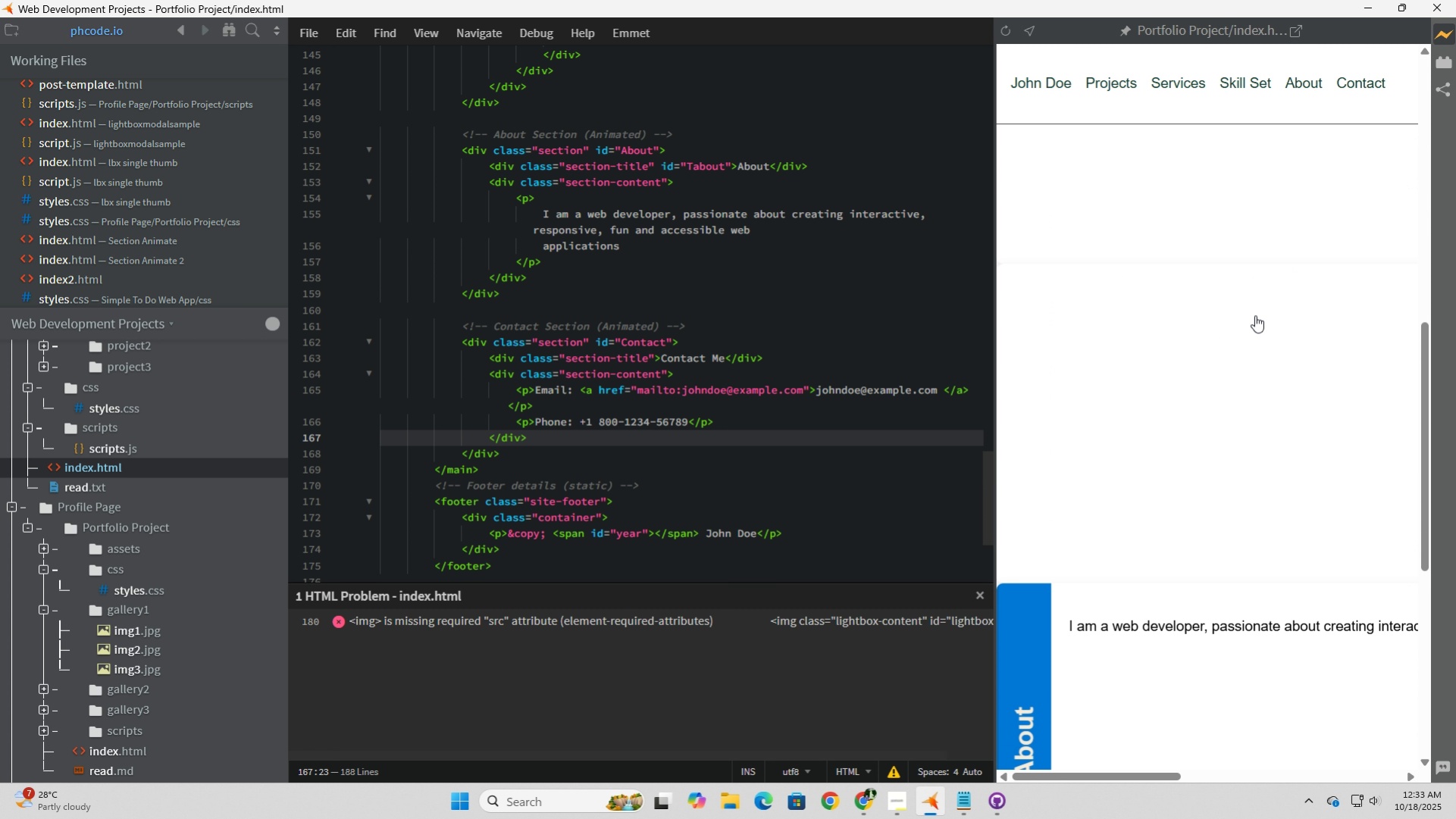 
left_click([1254, 315])
 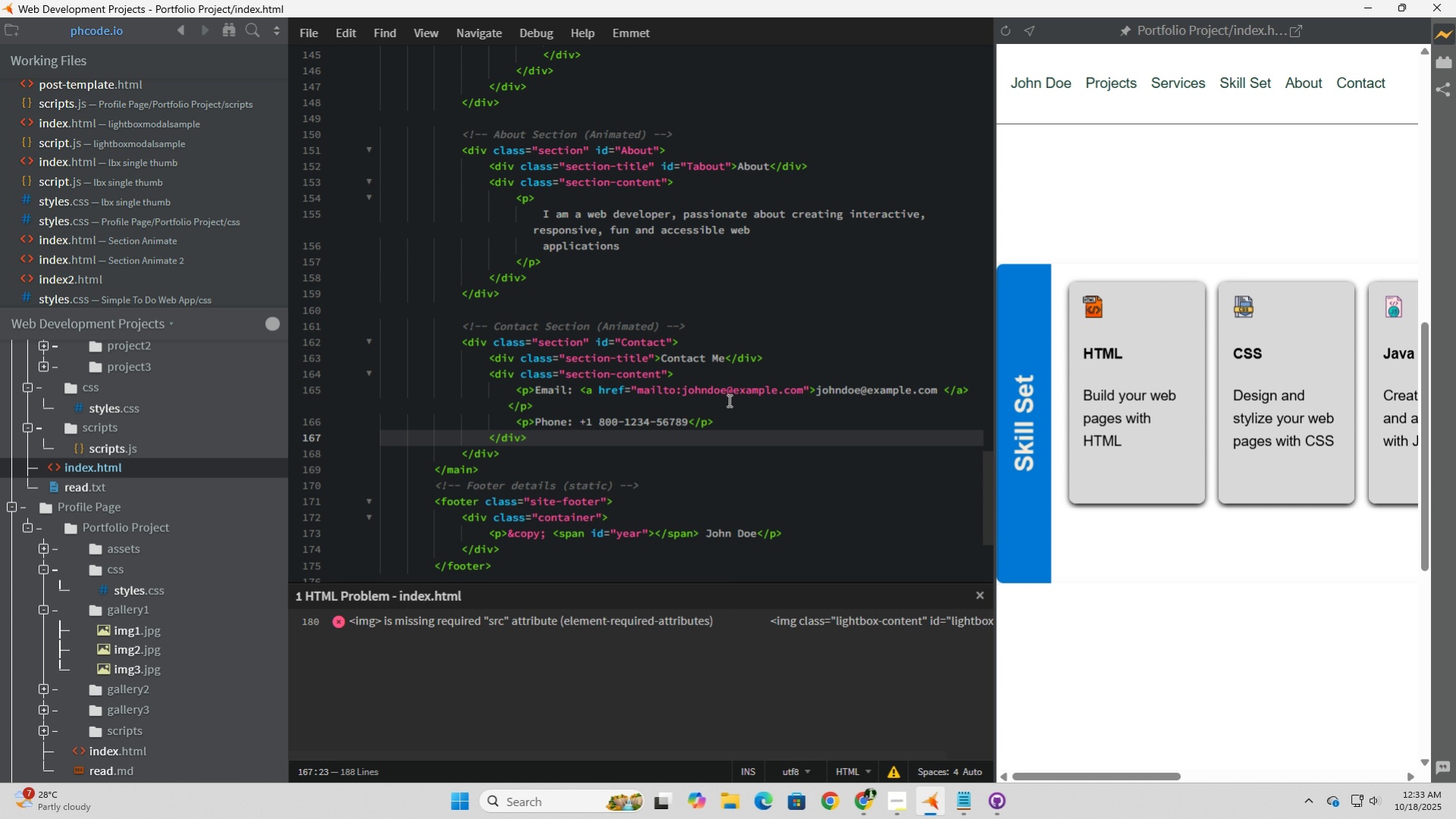 
wait(21.8)
 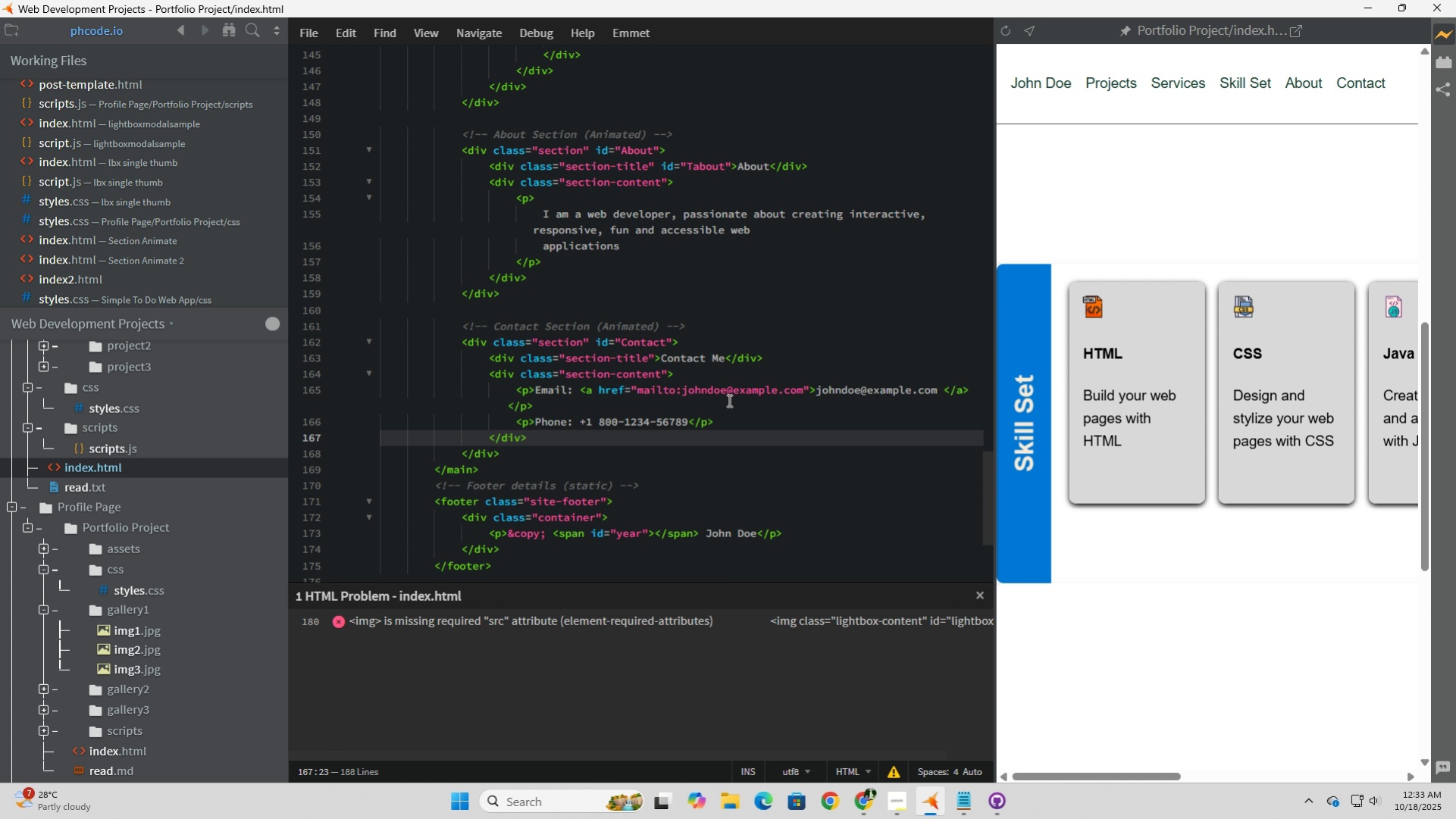 
left_click([101, 407])
 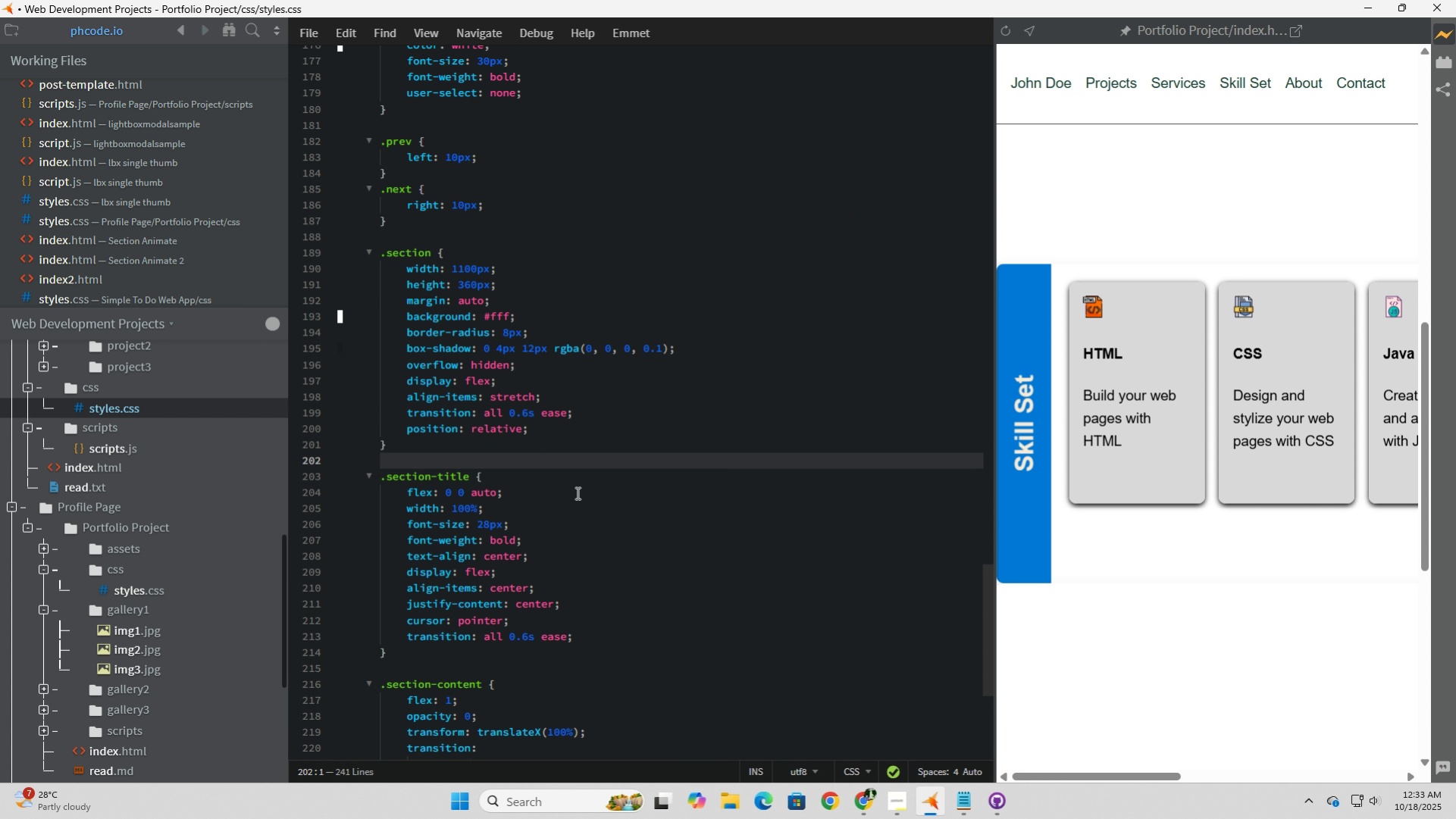 
scroll: coordinate [636, 542], scroll_direction: down, amount: 5.0
 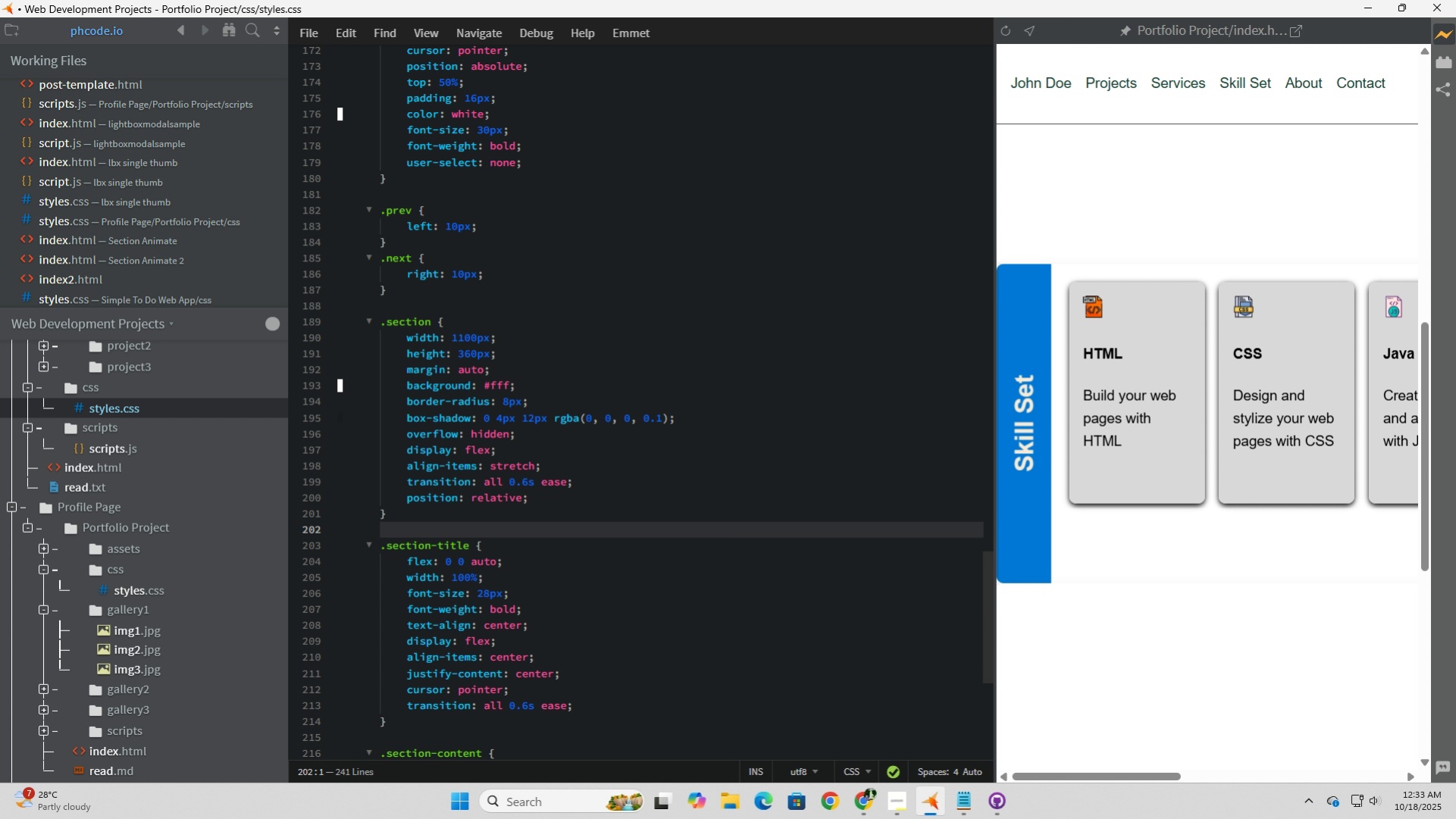 
wait(7.18)
 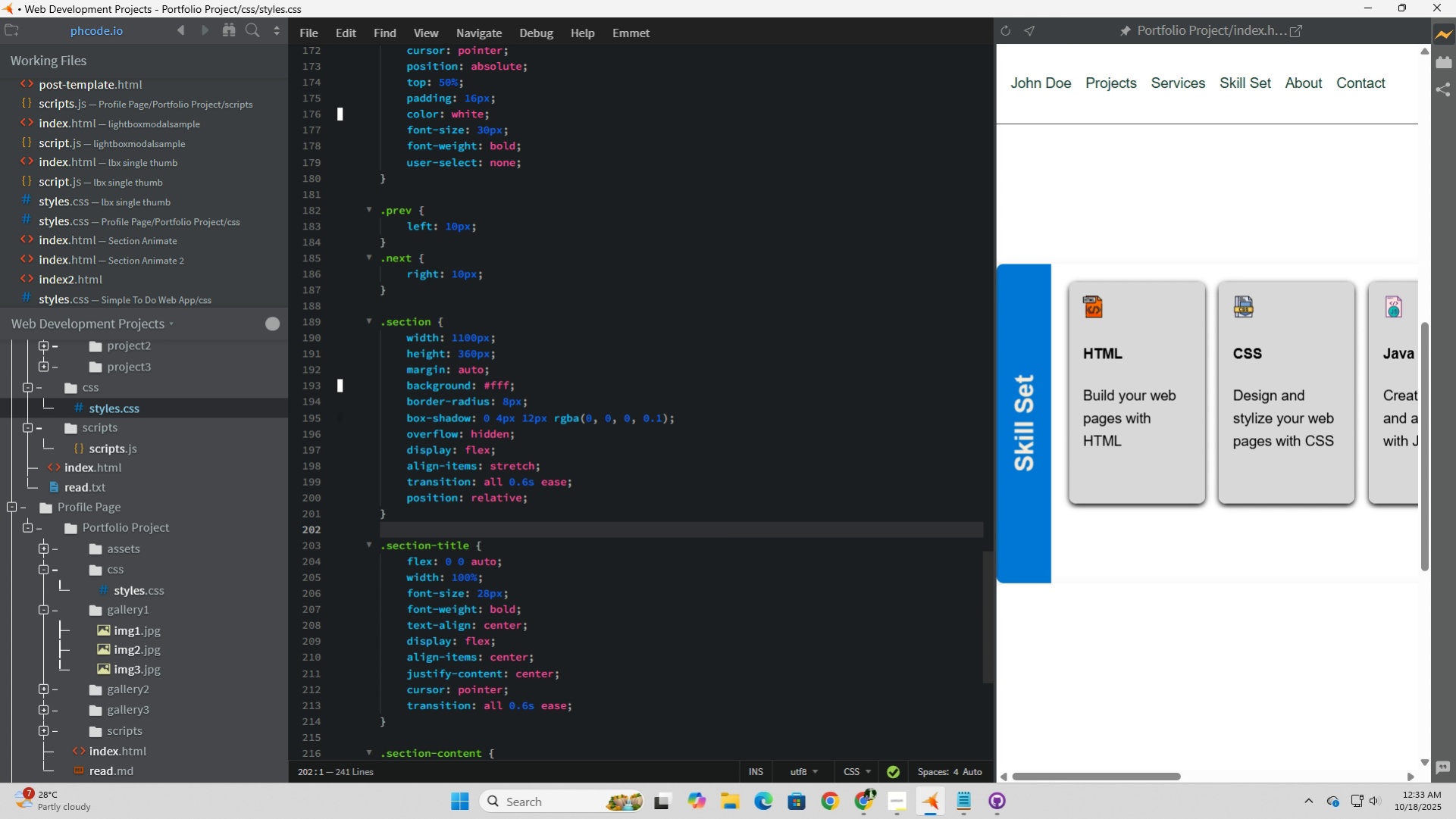 
key(Enter)
 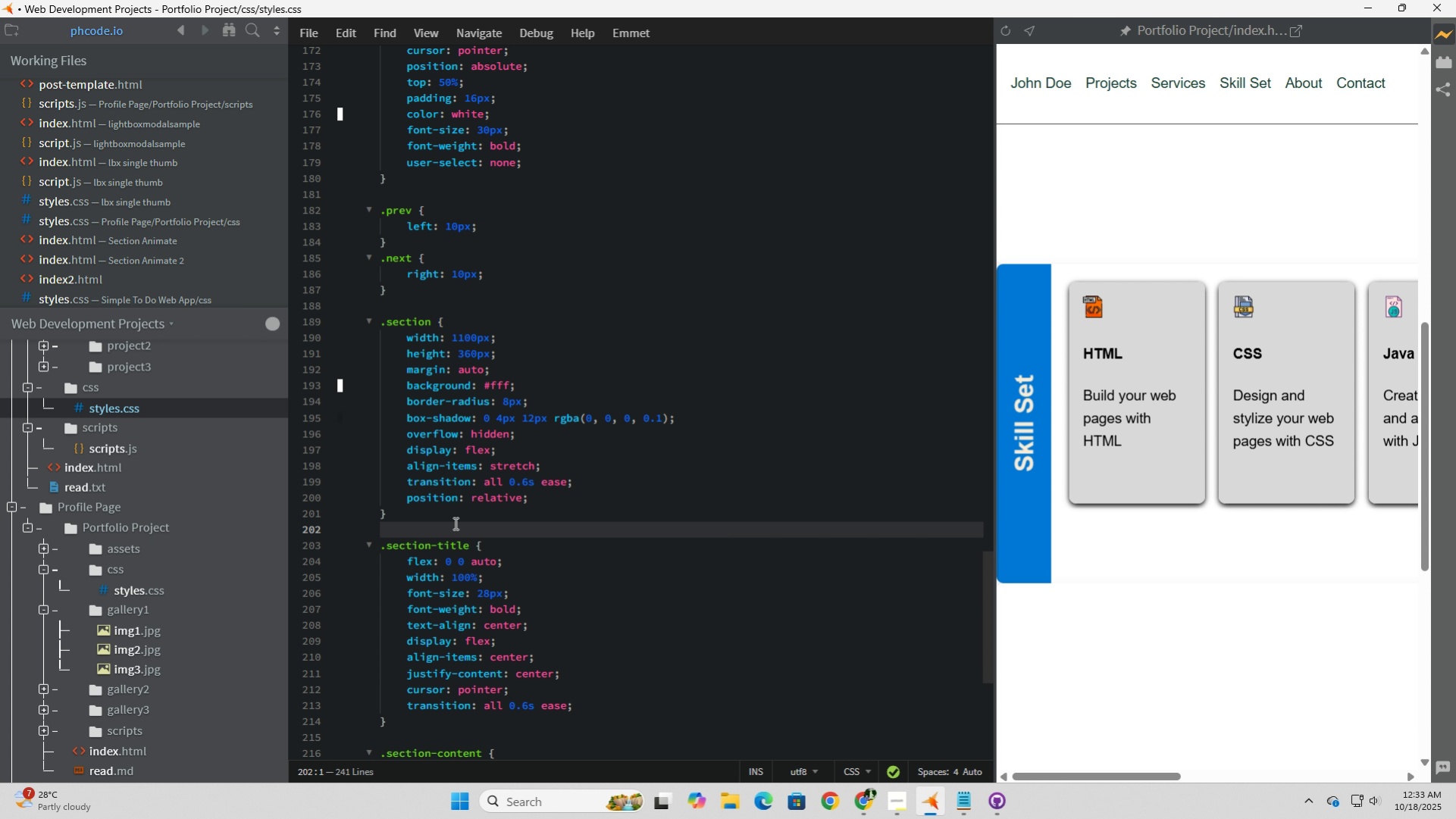 
left_click([455, 524])
 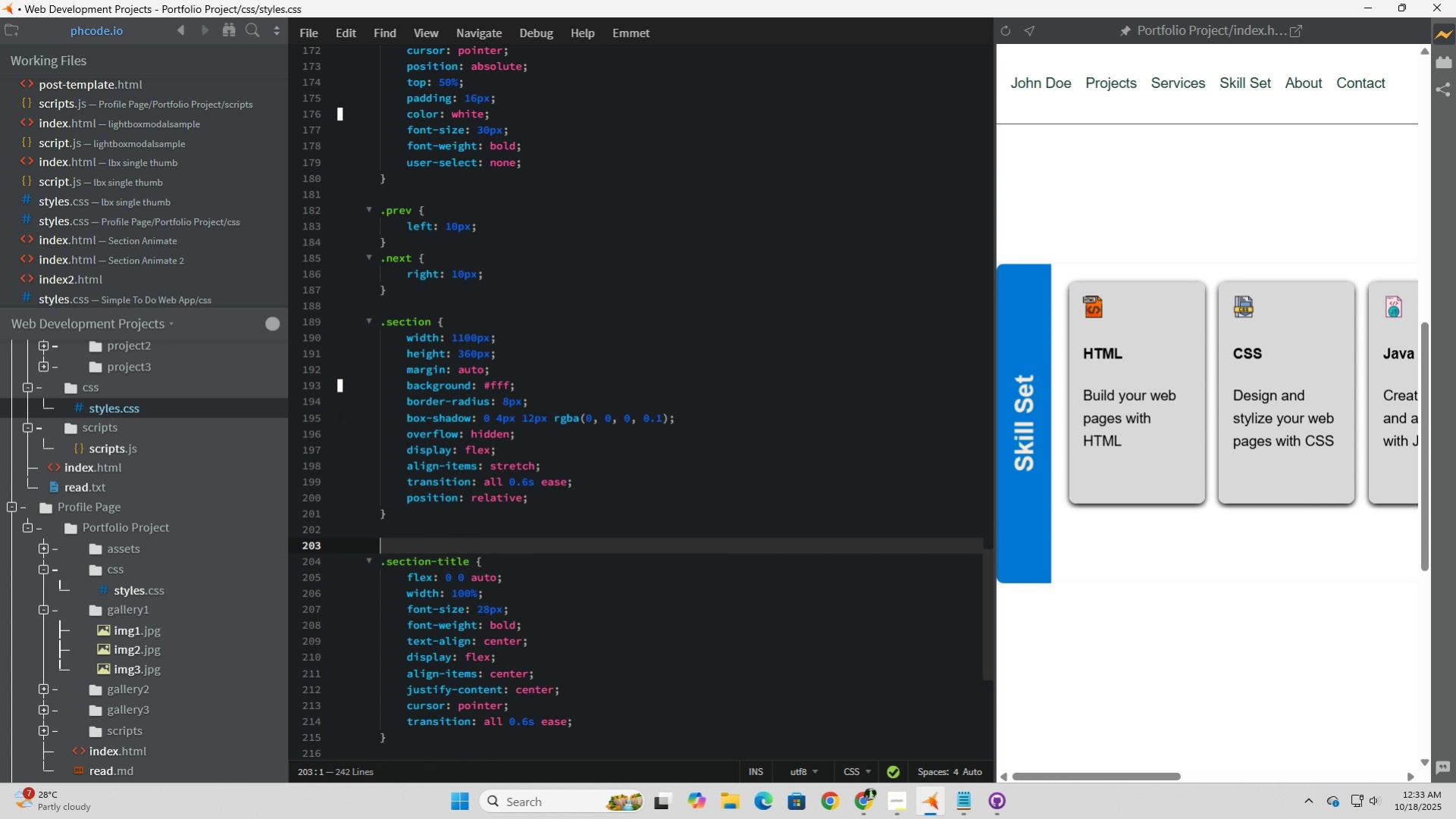 
key(Enter)
 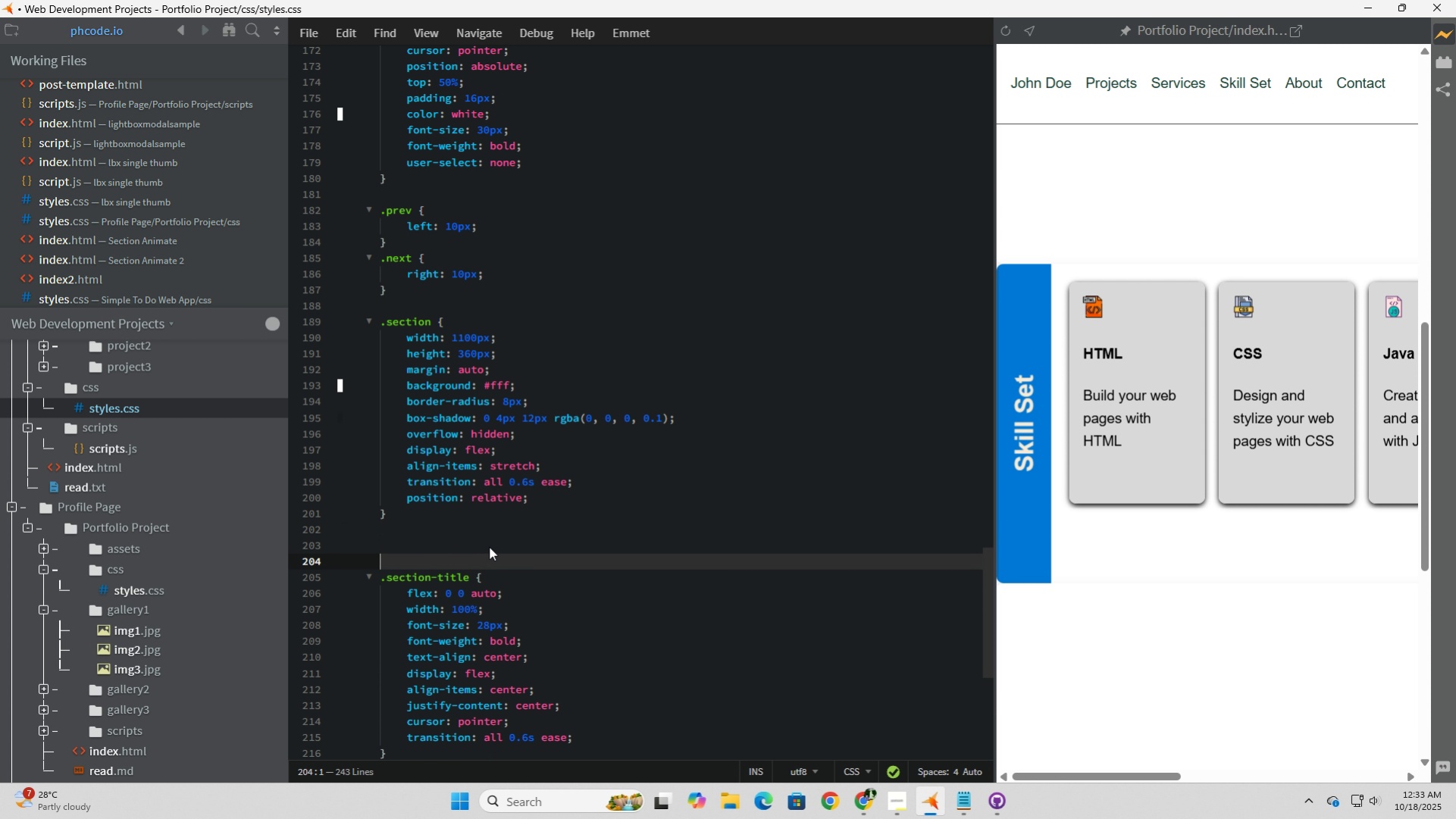 
key(Enter)
 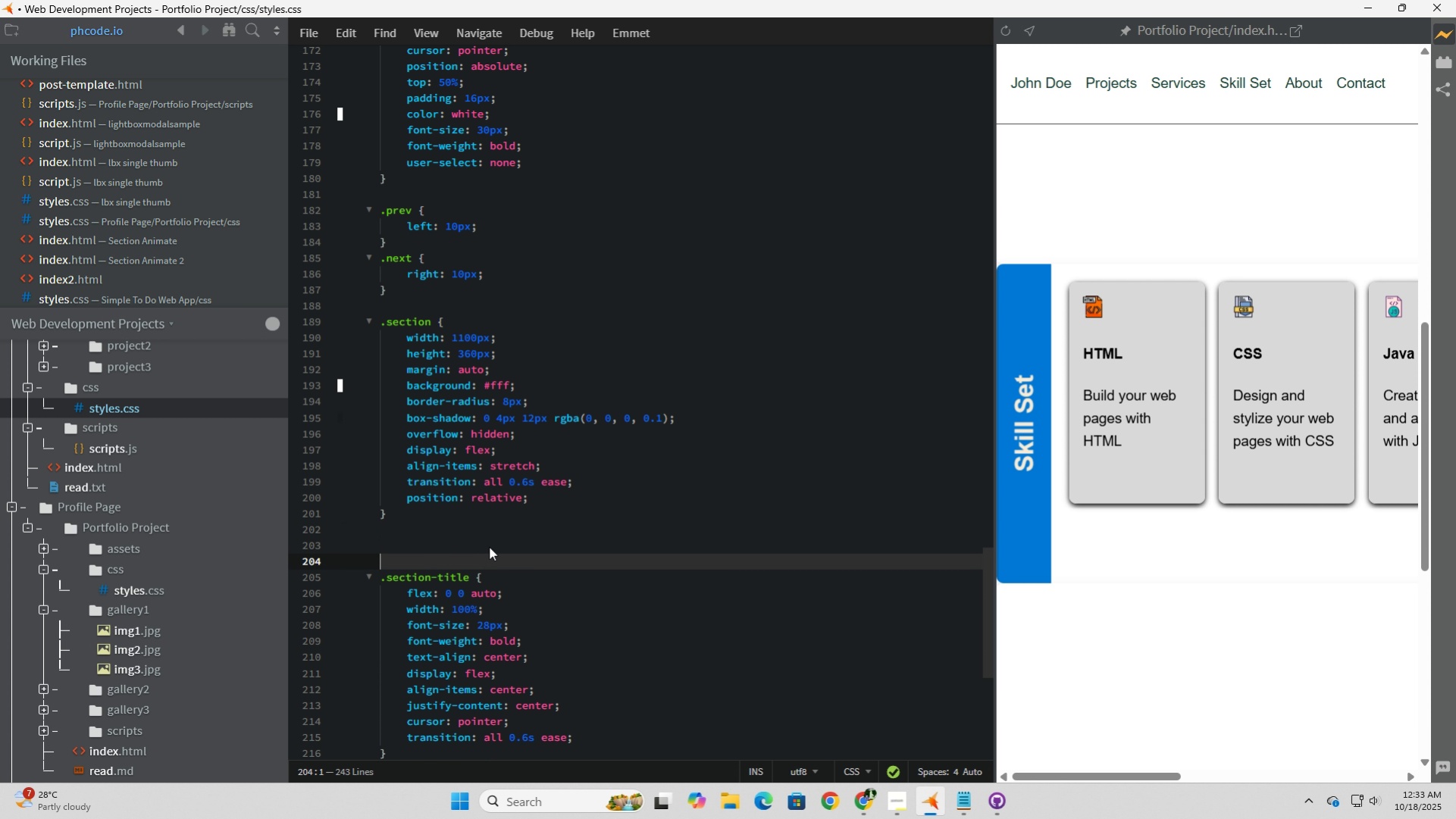 
key(Backspace)
type(#contact)
 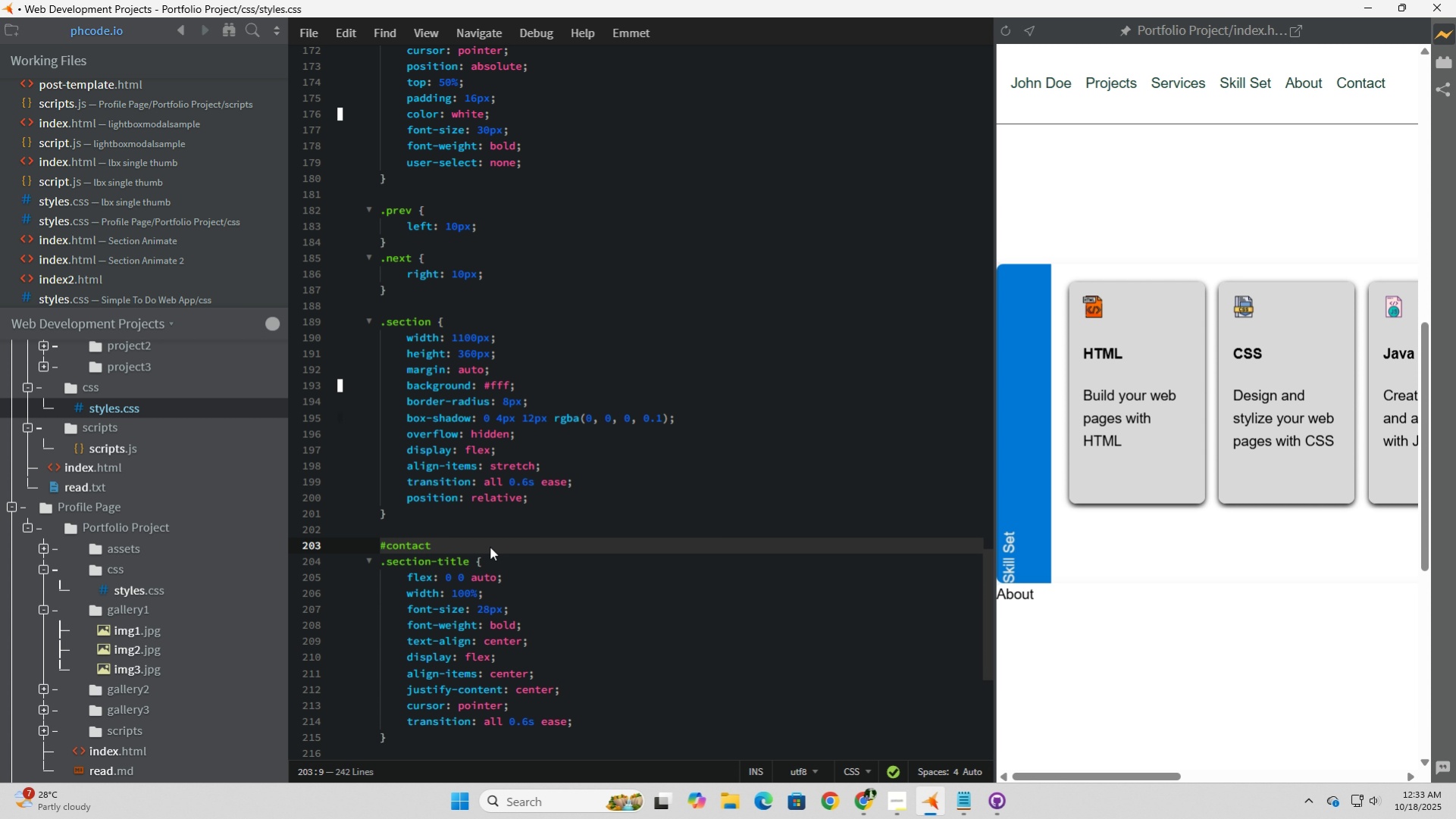 
wait(5.1)
 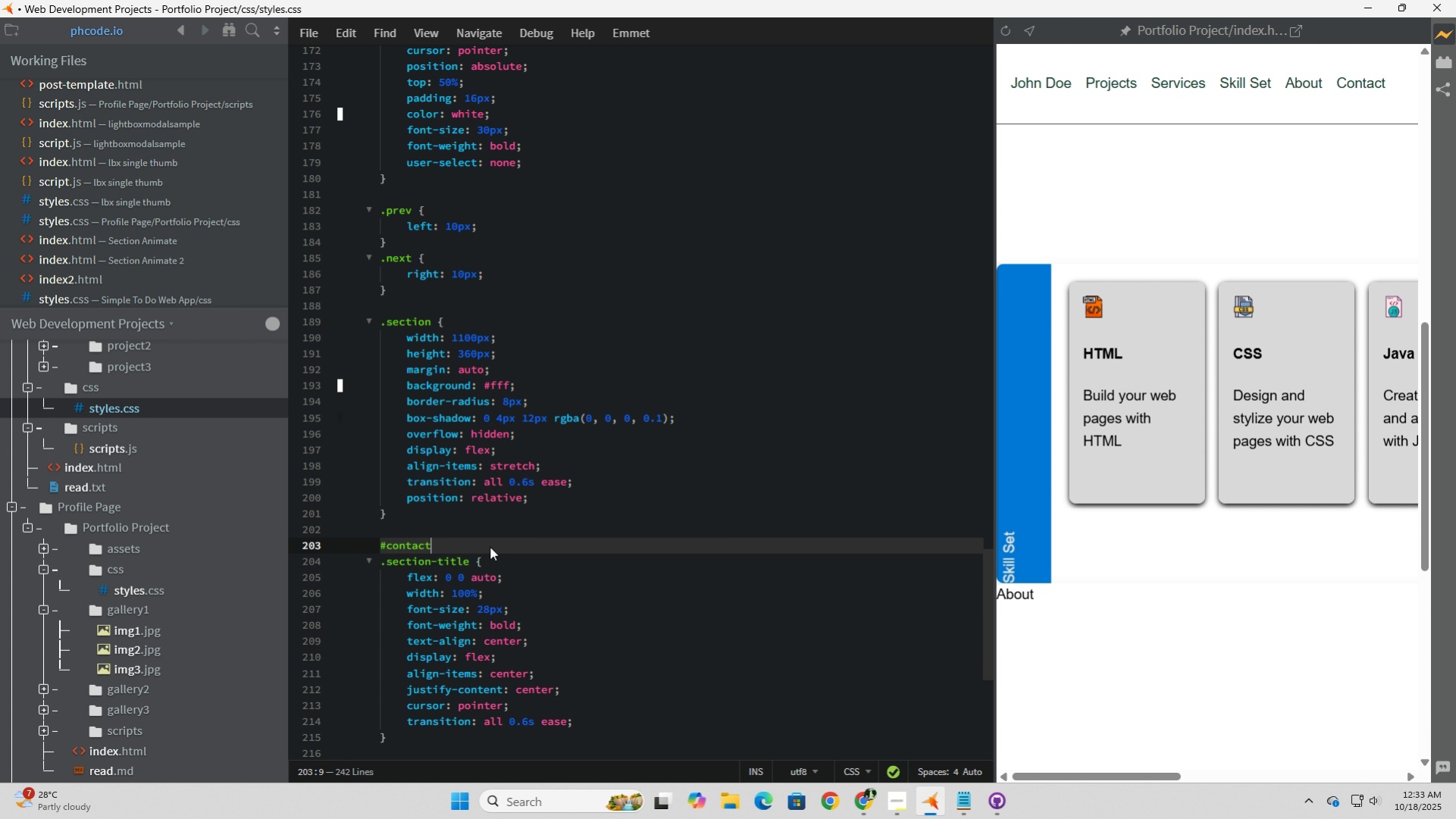 
key(Space)
 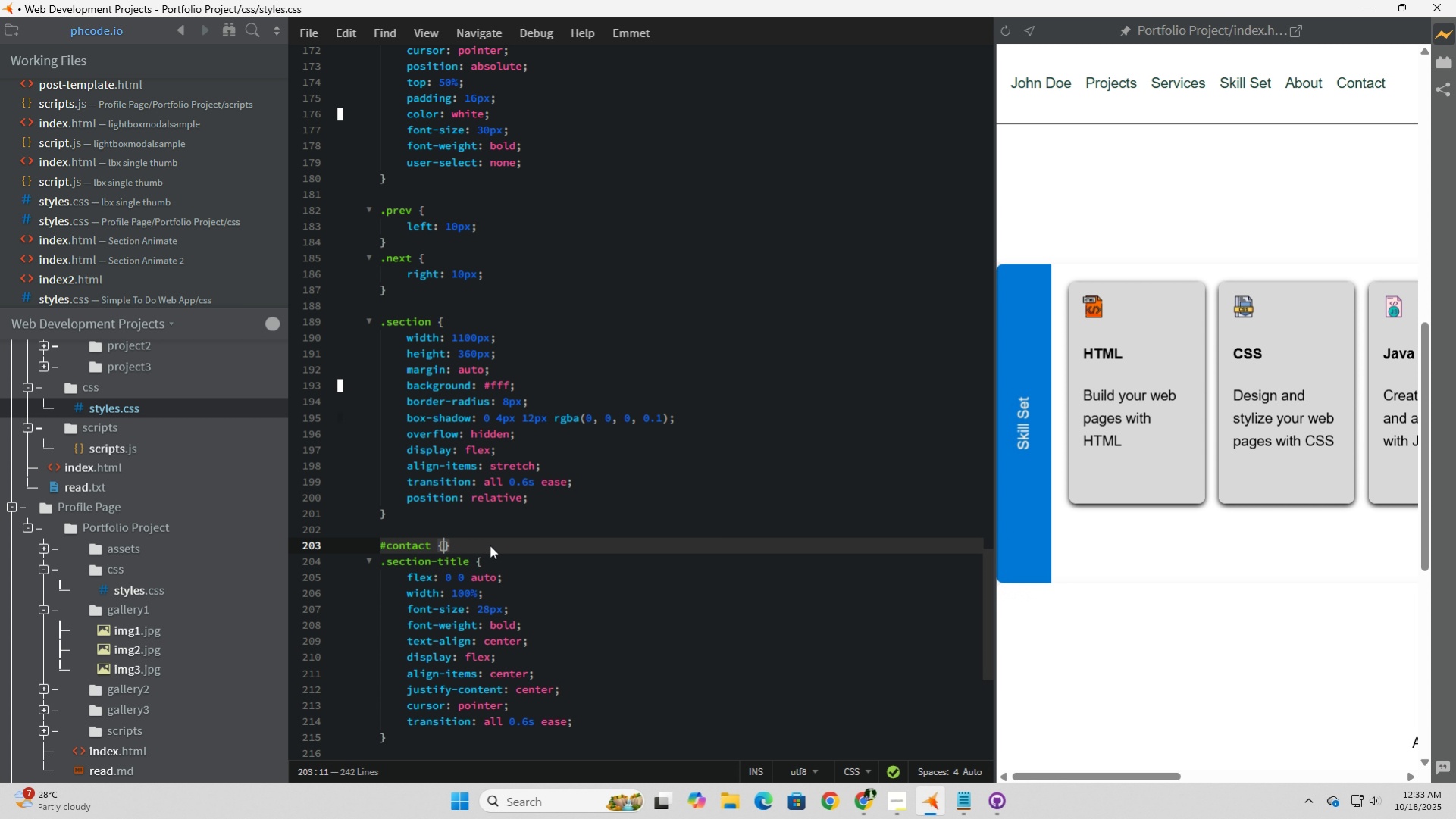 
key(Shift+BracketLeft)
 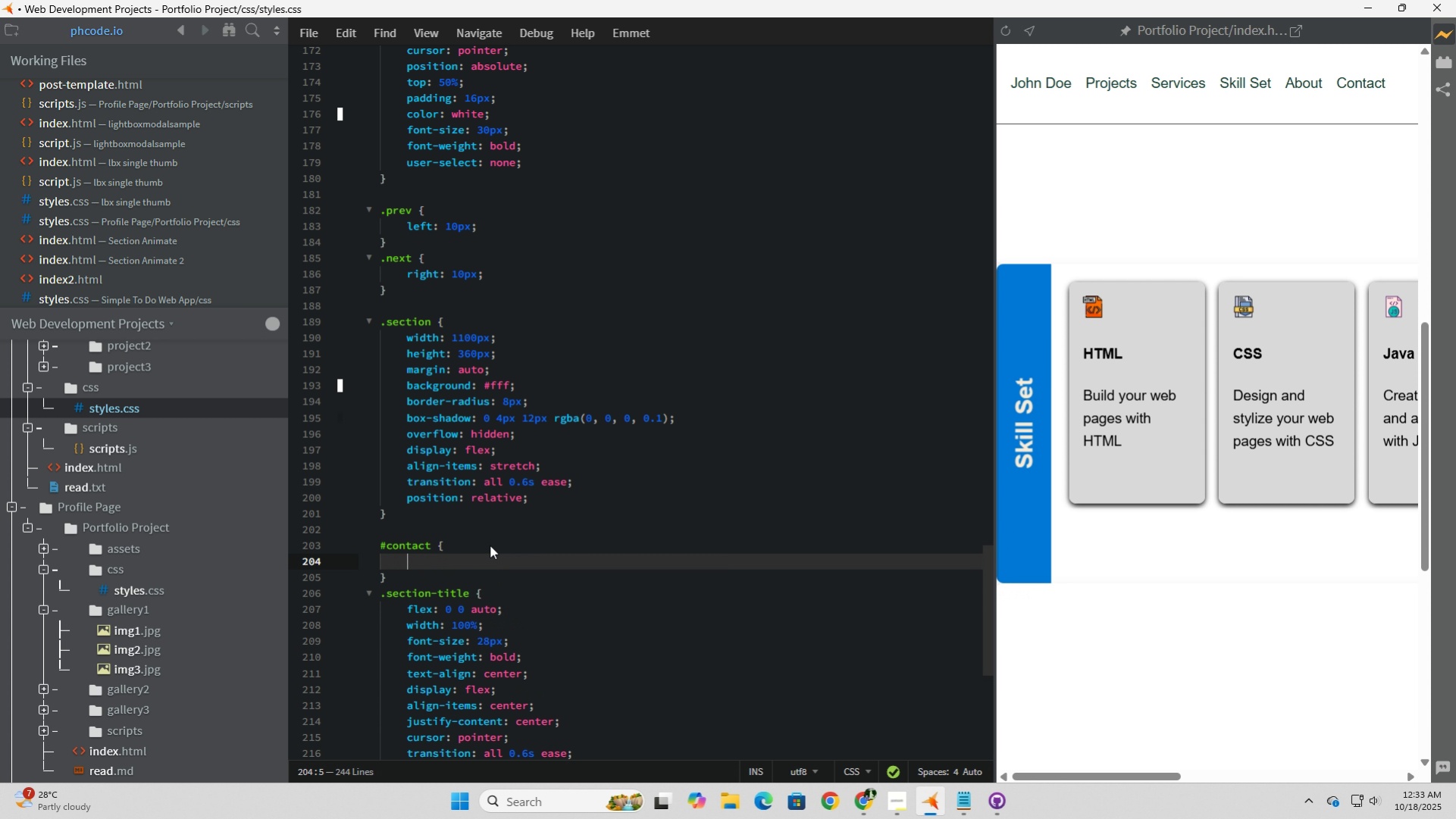 
key(Enter)
 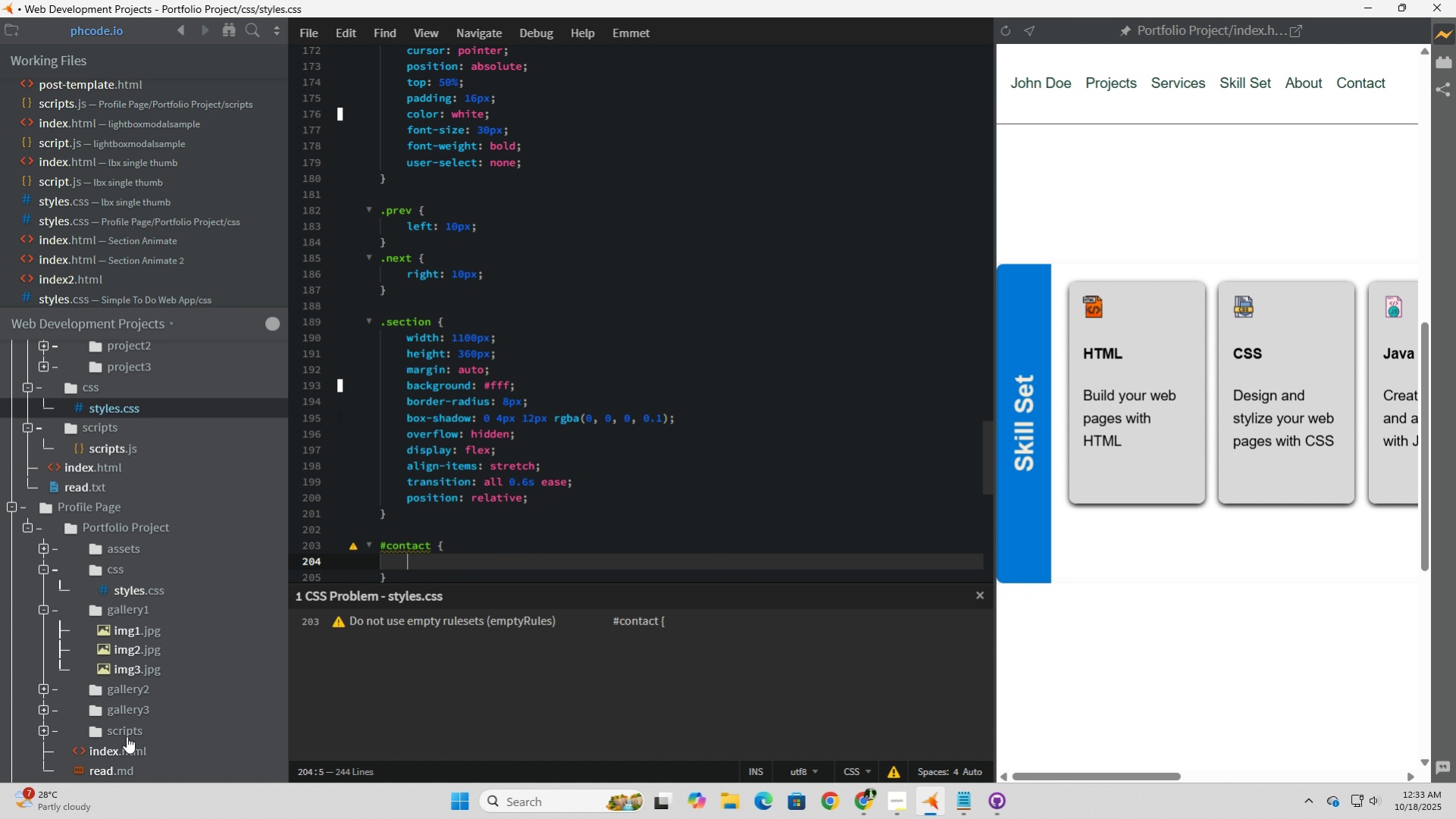 
scroll: coordinate [552, 539], scroll_direction: down, amount: 6.0
 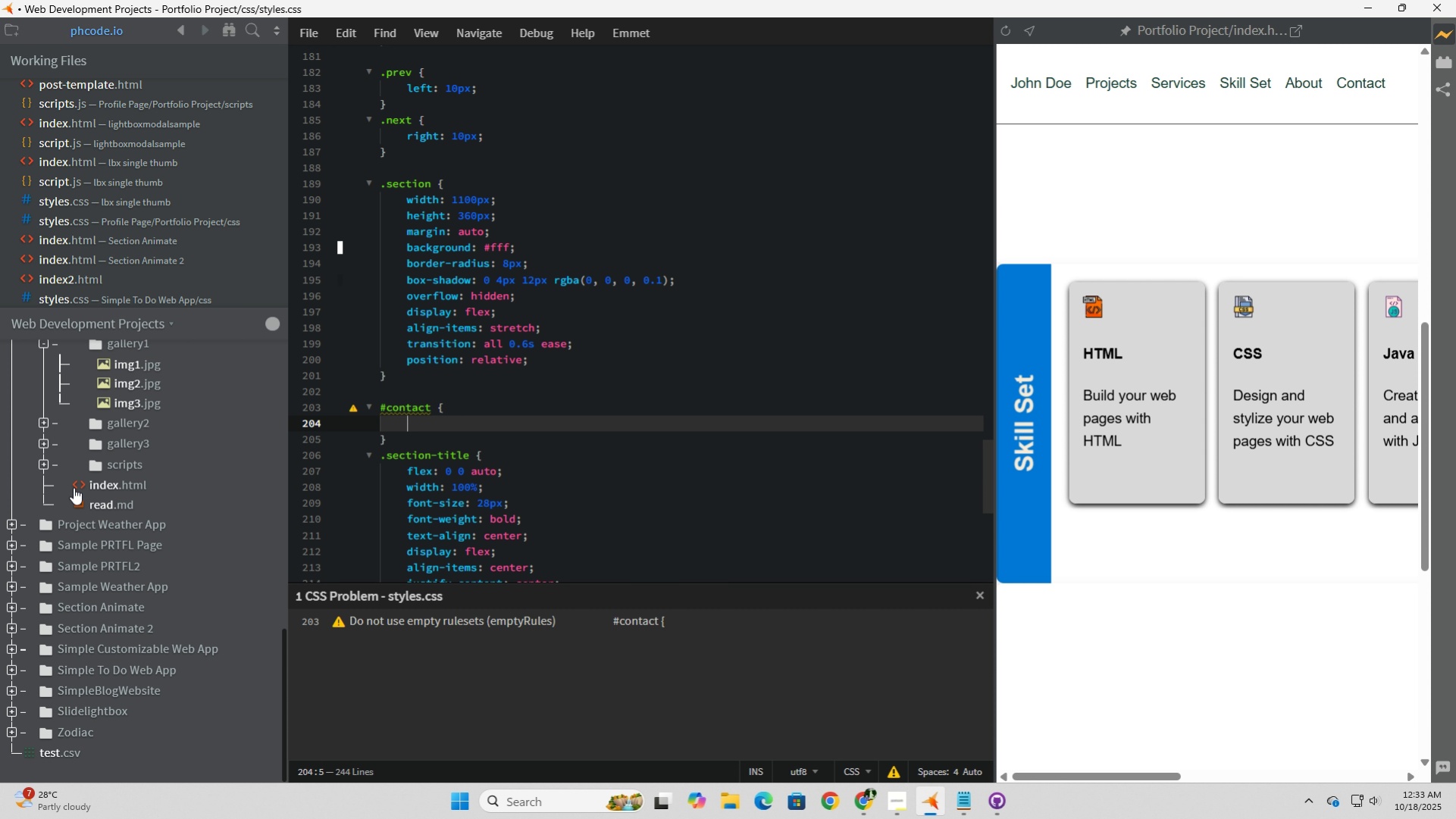 
left_click([128, 487])
 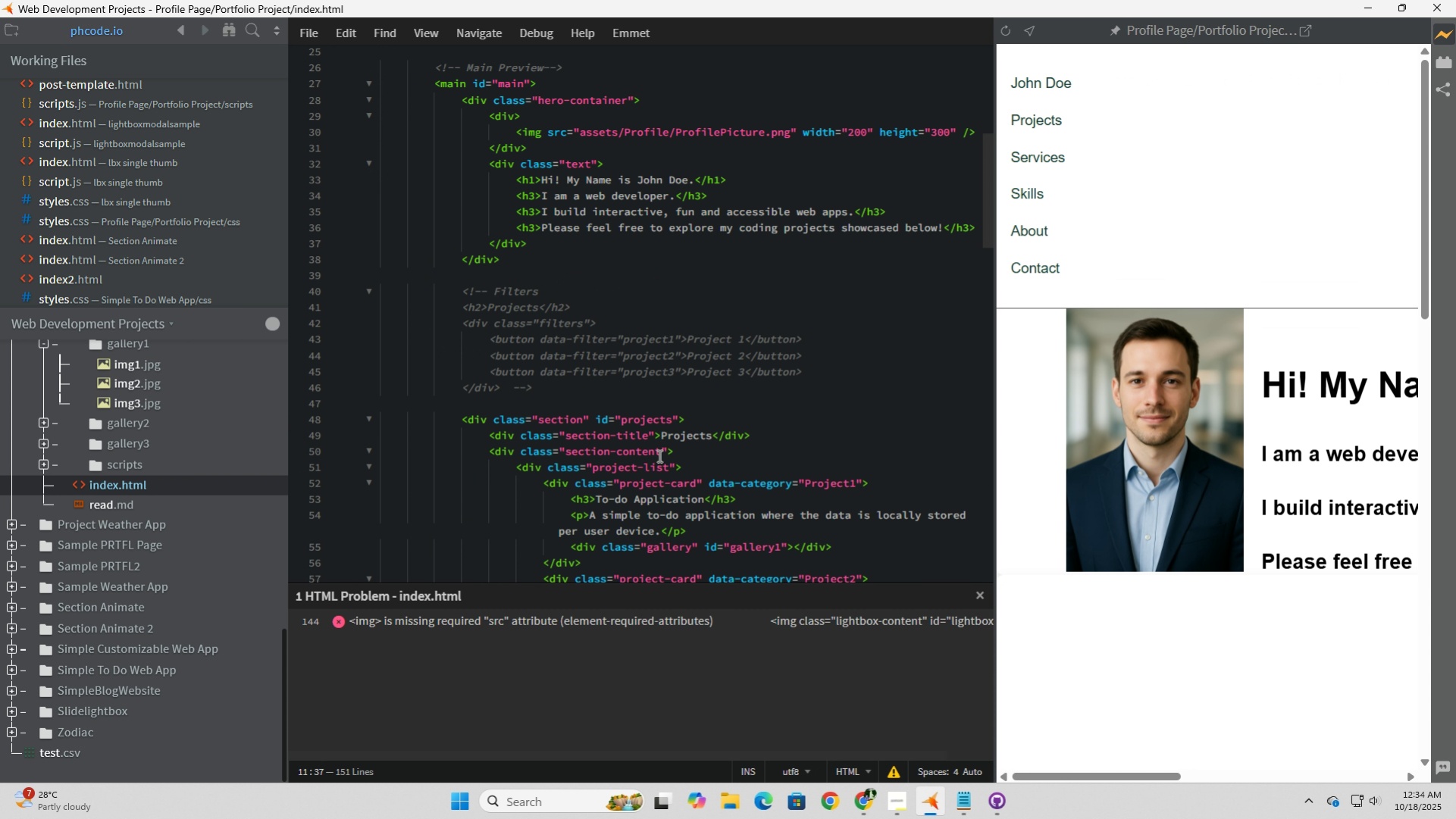 
scroll: coordinate [1183, 517], scroll_direction: down, amount: 9.0
 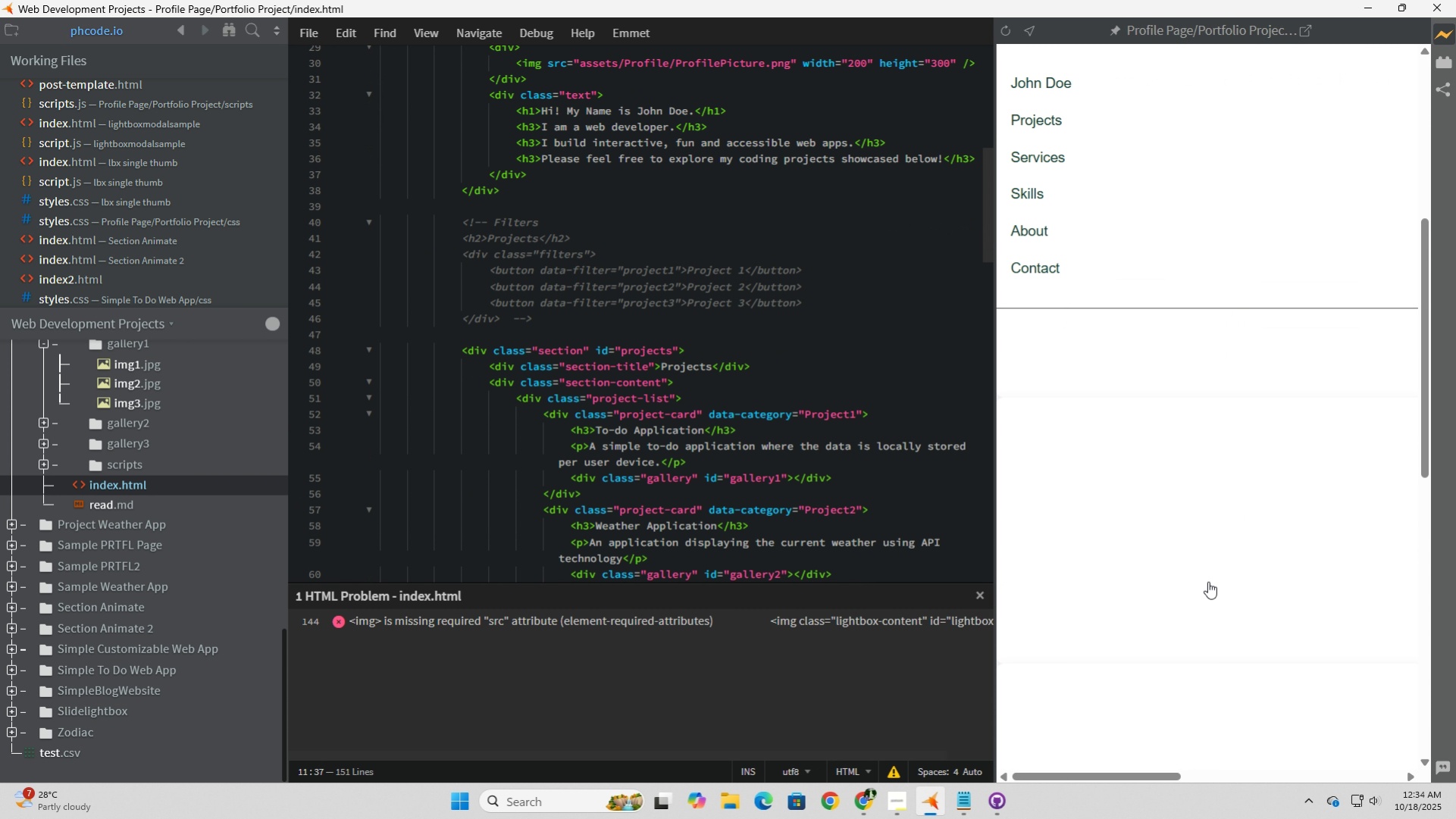 
left_click([1207, 581])
 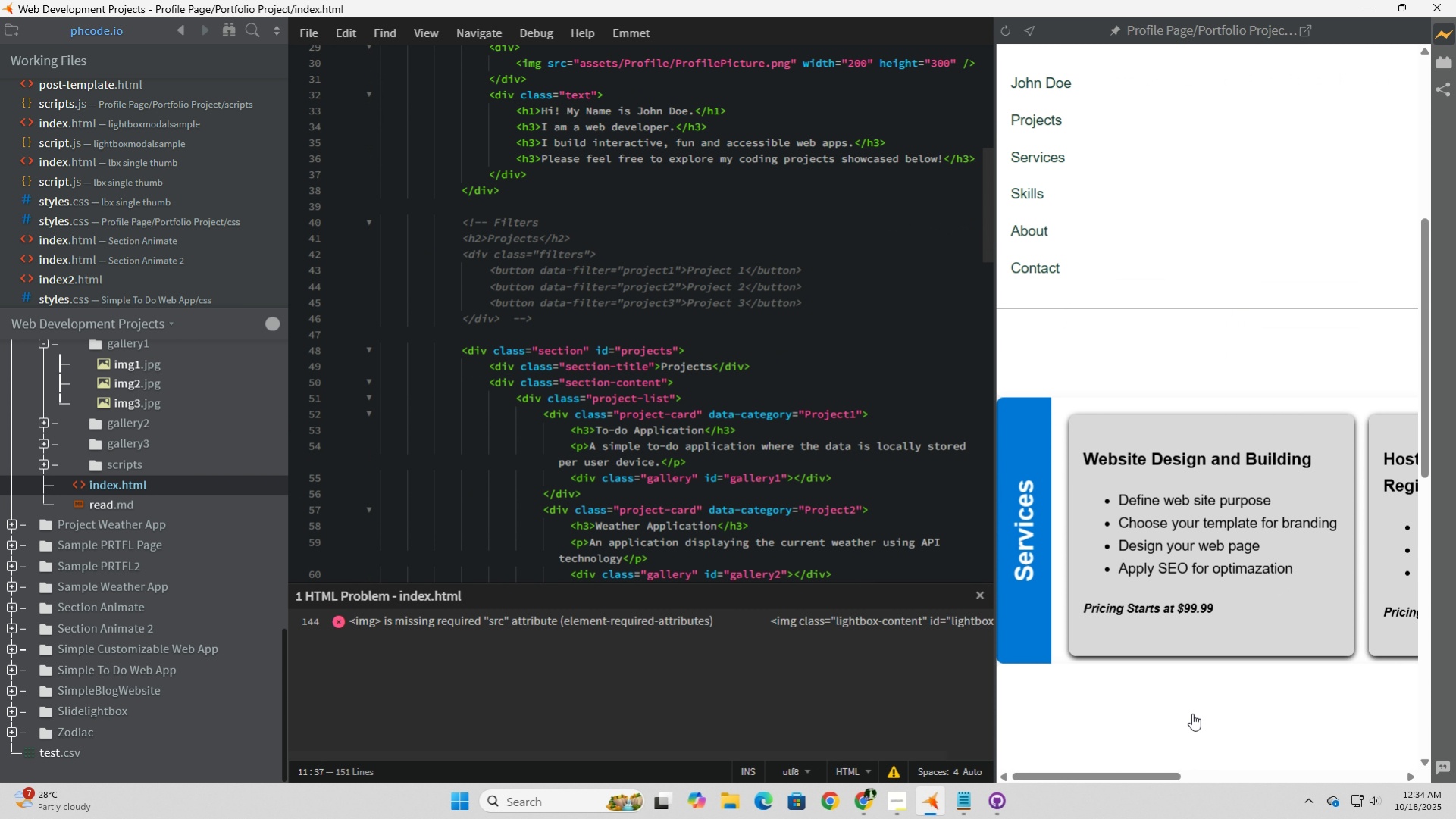 
left_click([1191, 713])
 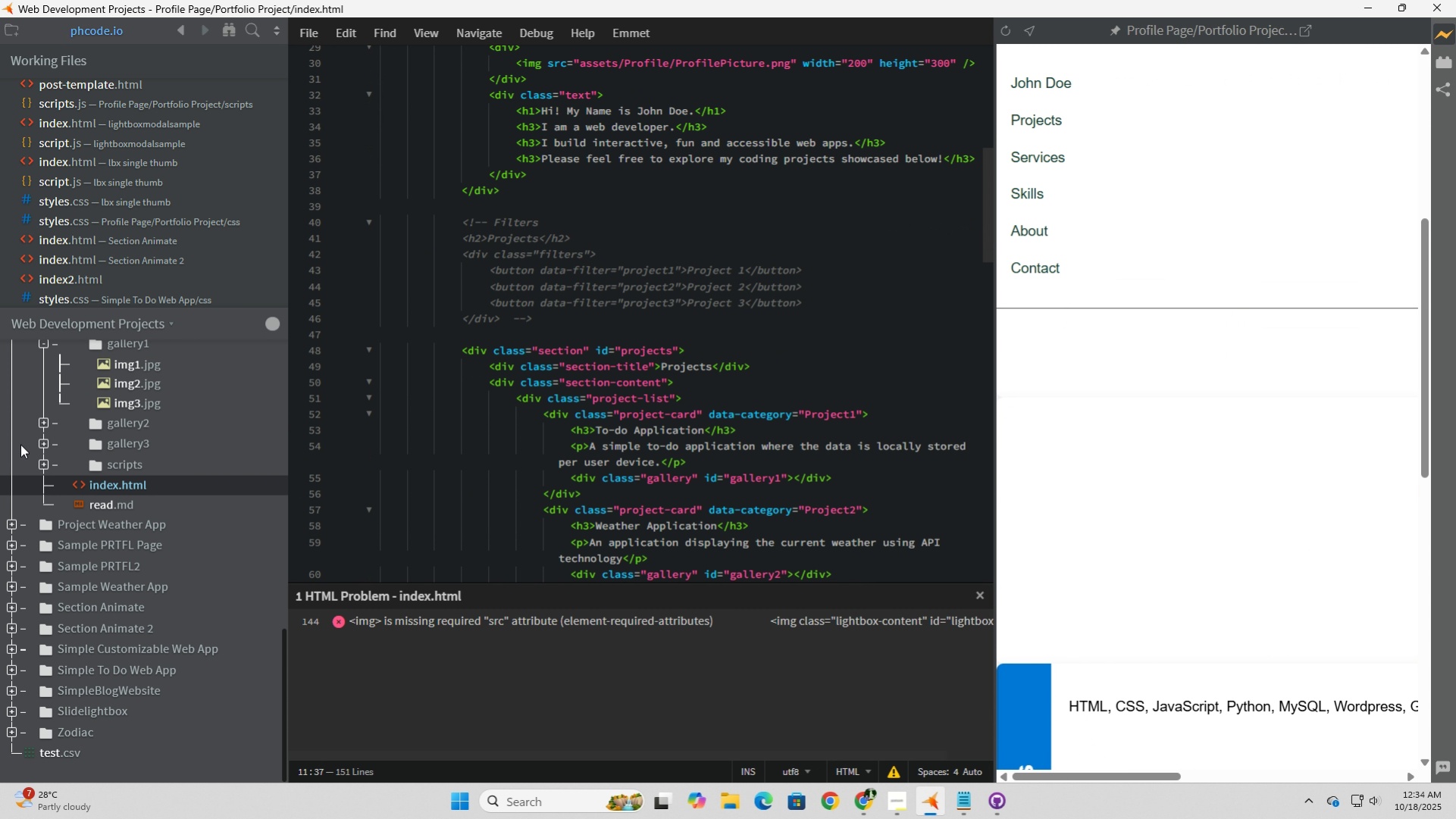 
scroll: coordinate [166, 505], scroll_direction: up, amount: 6.0
 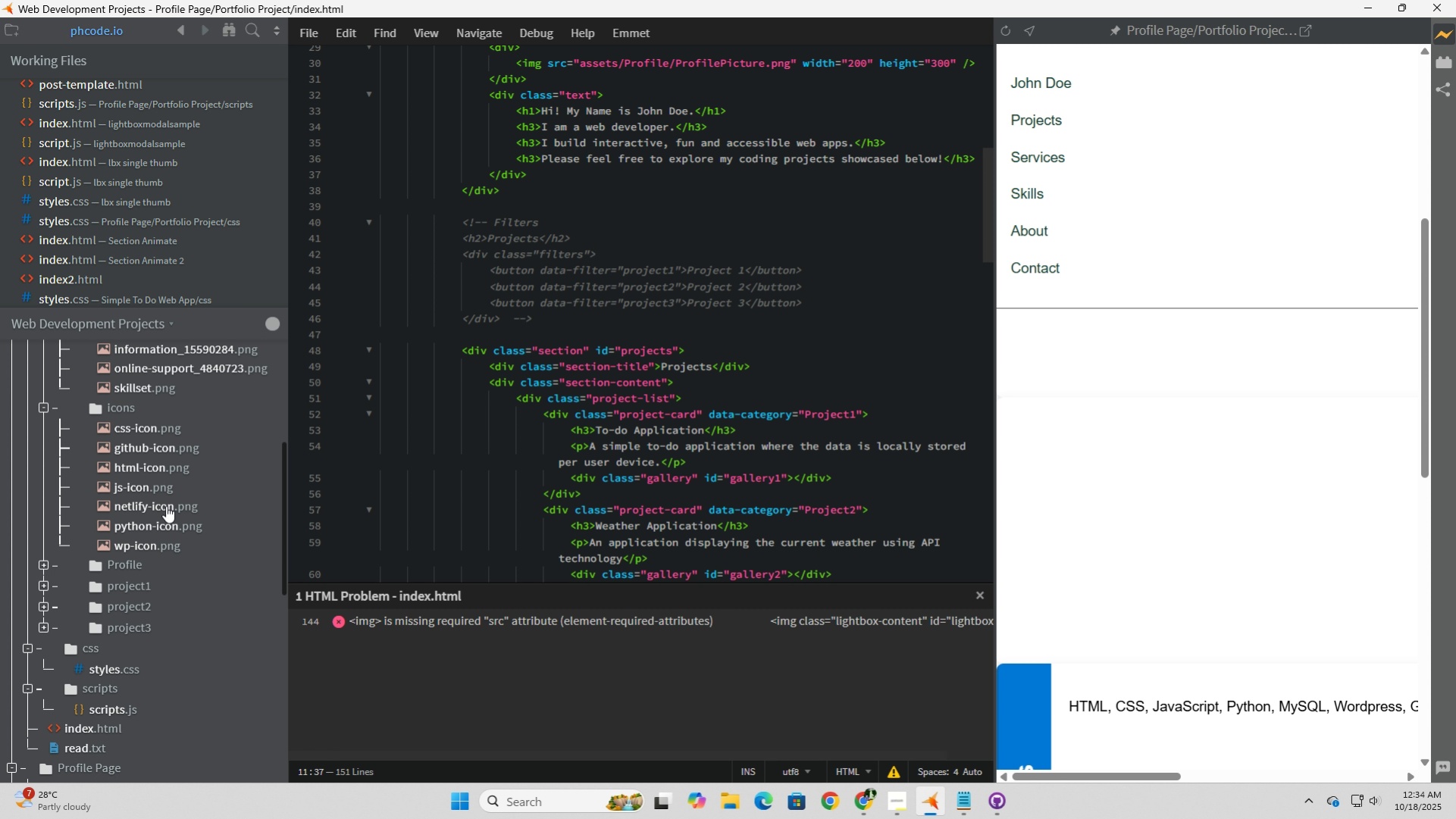 
scroll: coordinate [166, 505], scroll_direction: down, amount: 2.0
 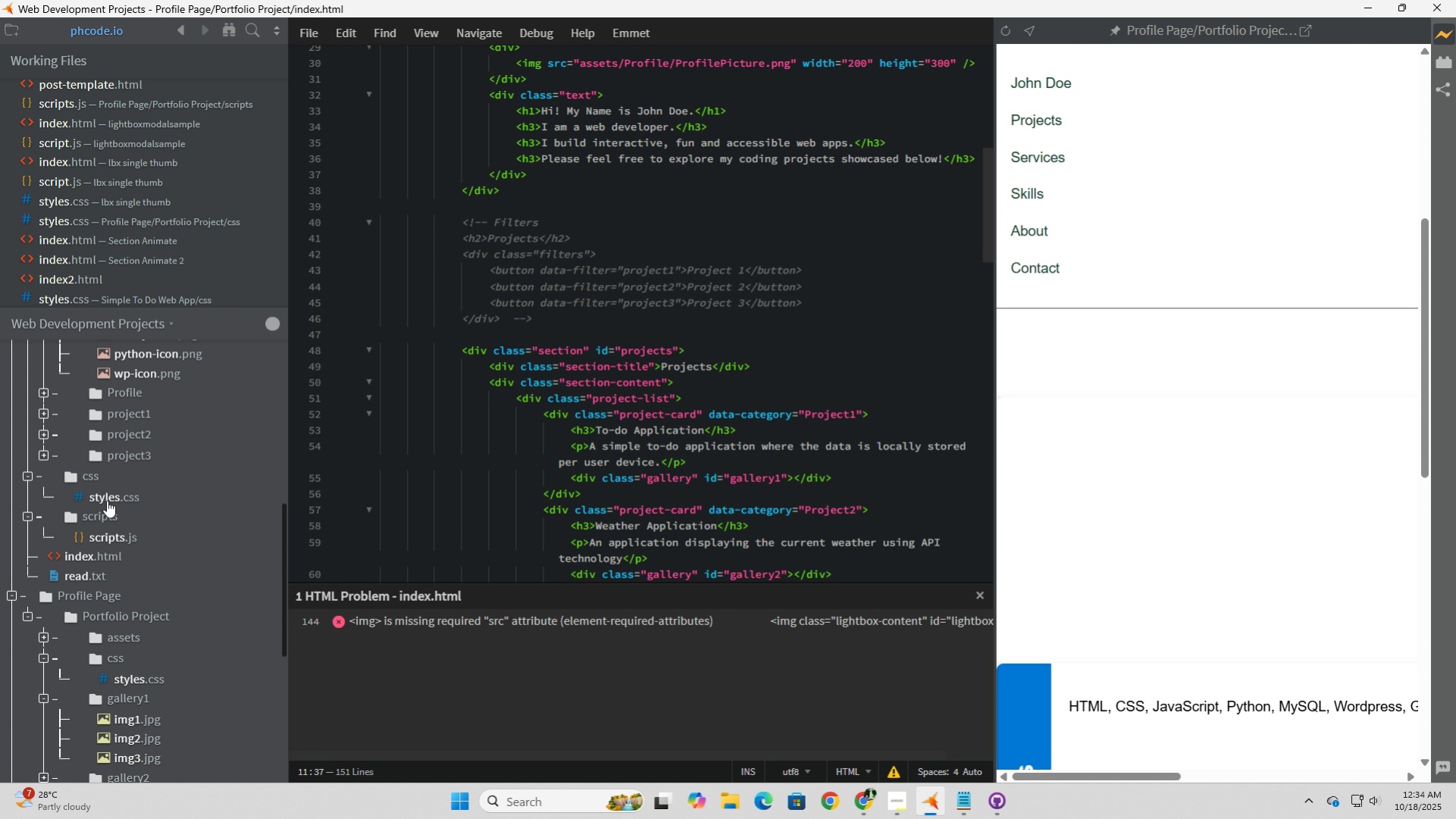 
left_click([107, 500])
 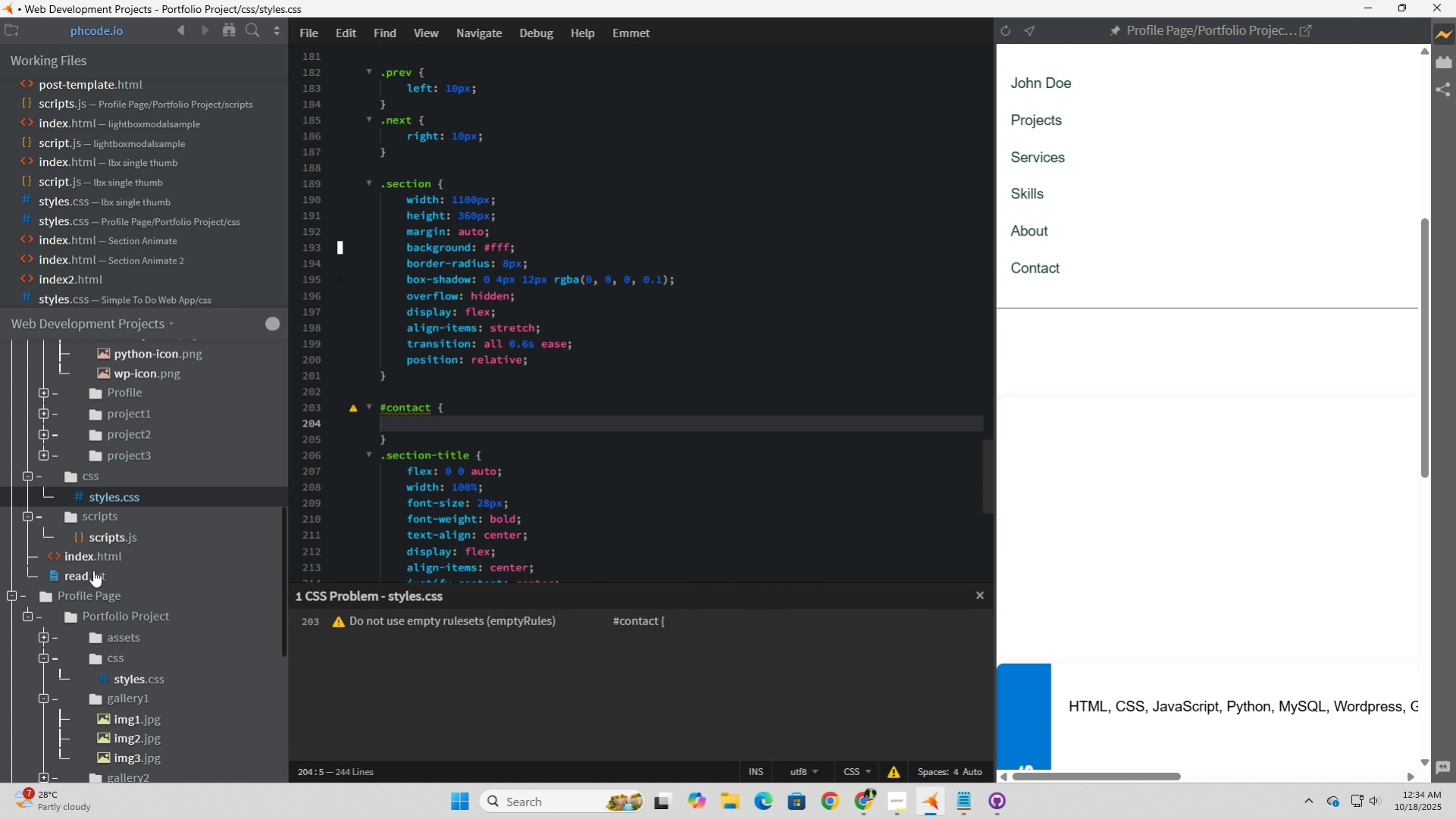 
left_click([86, 548])
 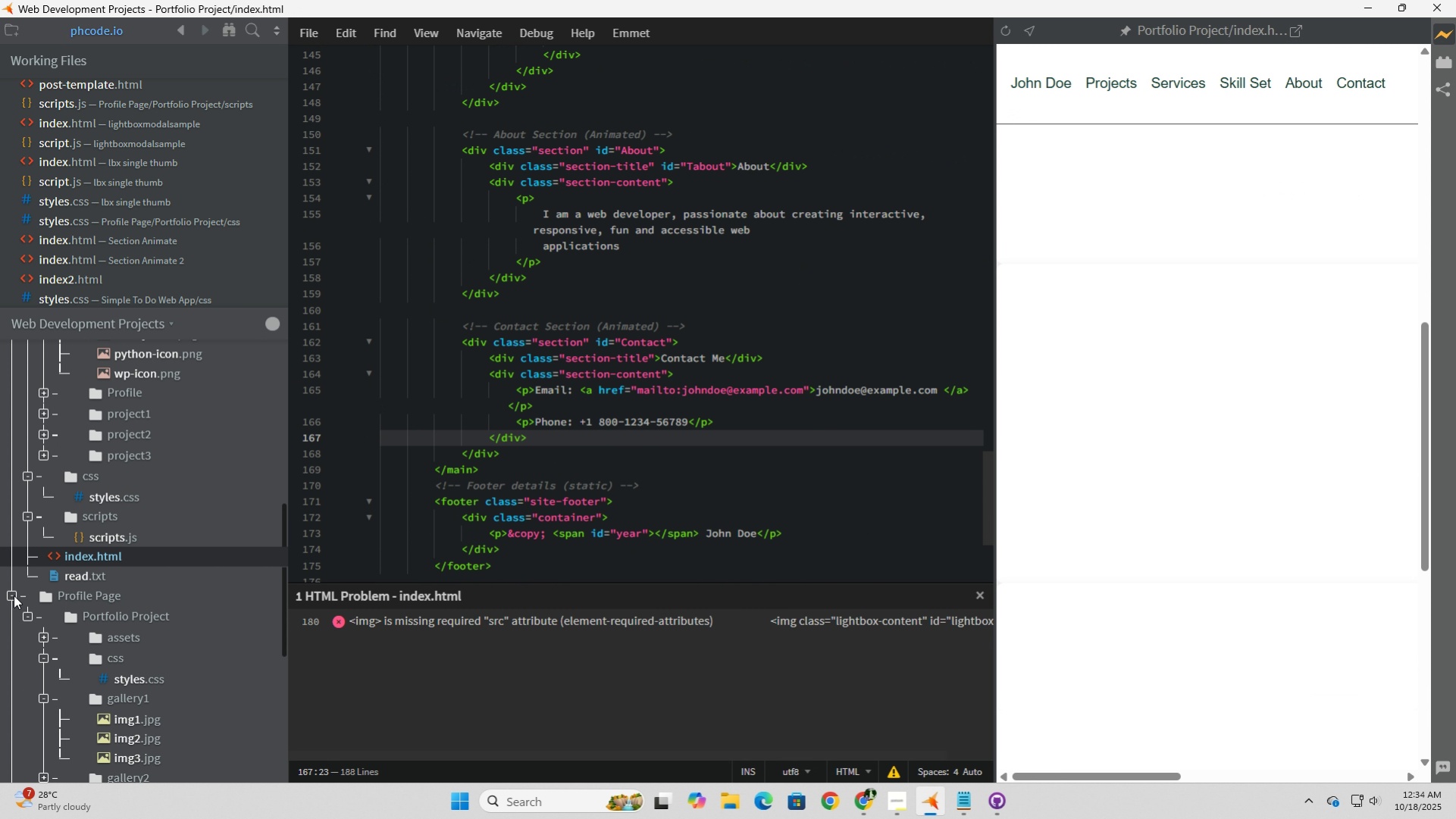 
left_click([14, 595])
 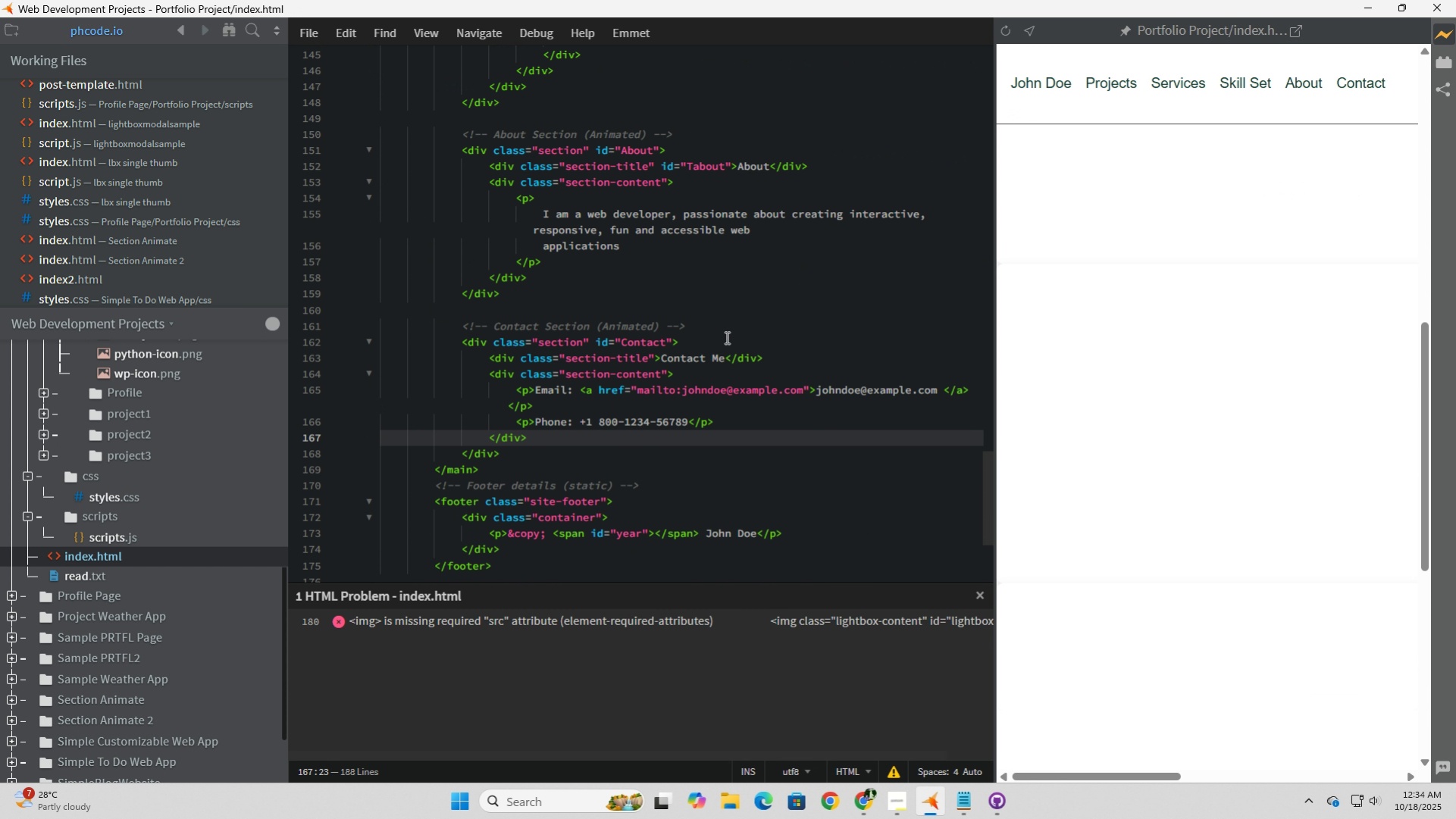 
wait(6.49)
 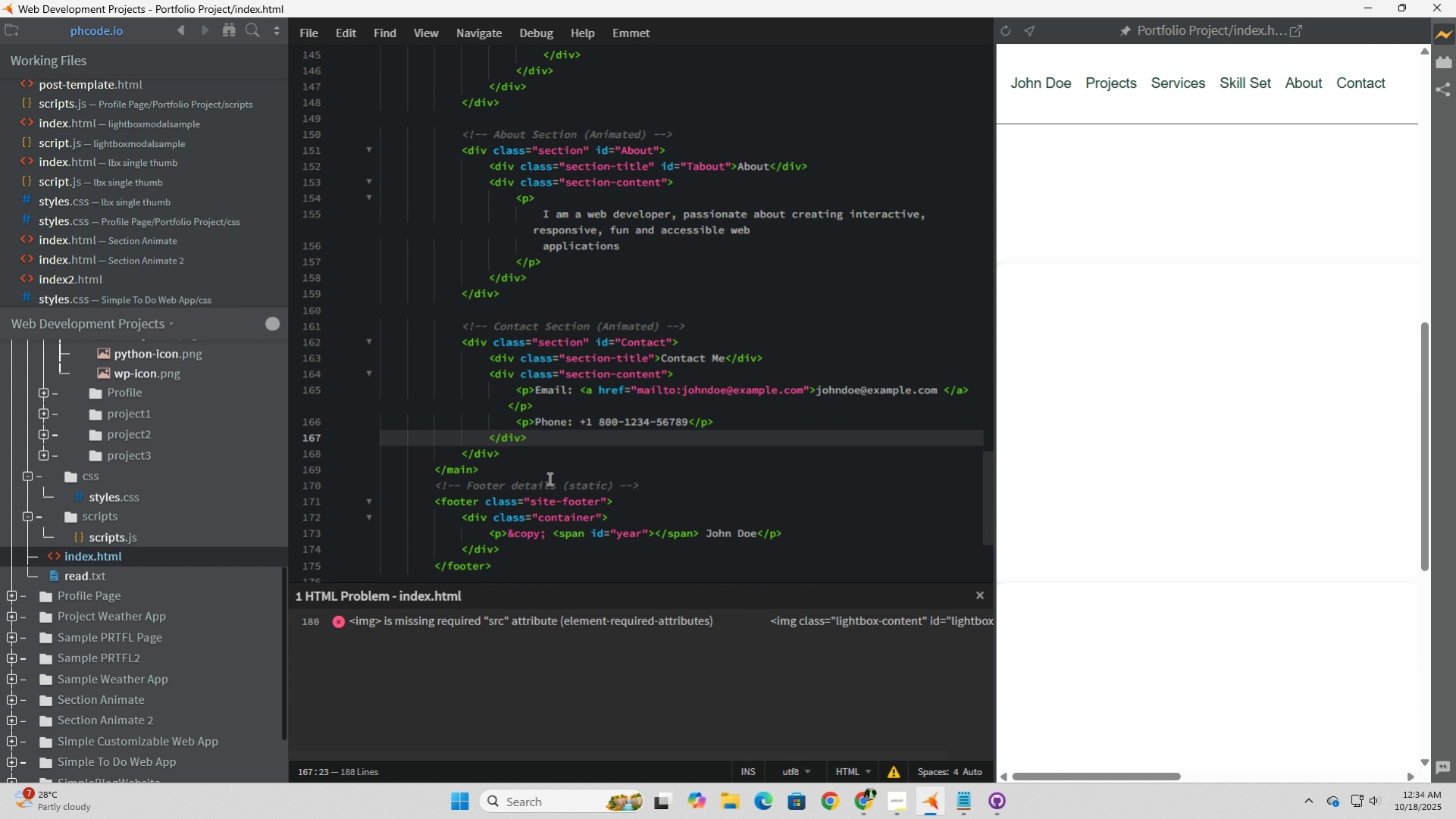 
left_click([735, 341])
 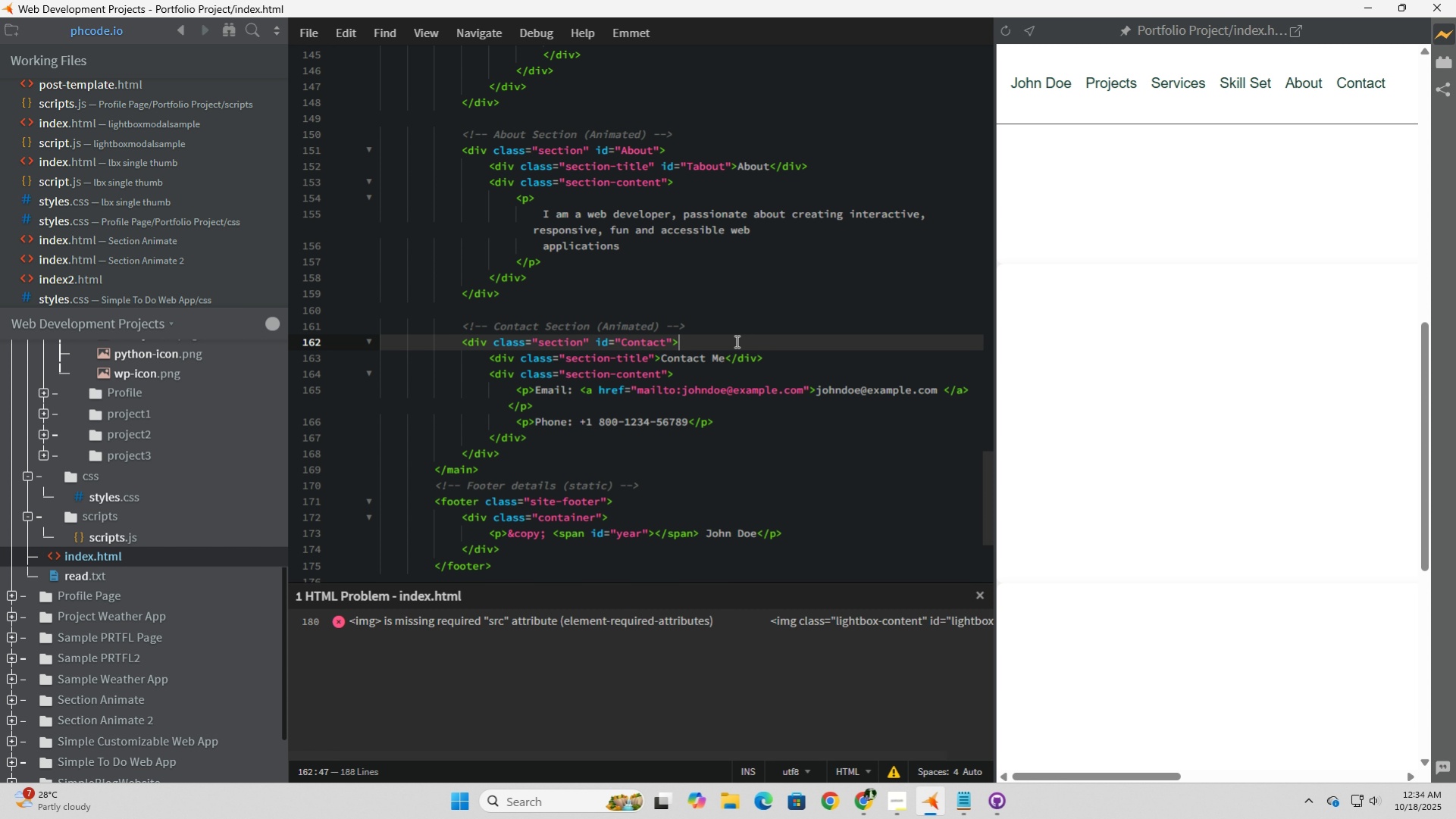 
wait(8.98)
 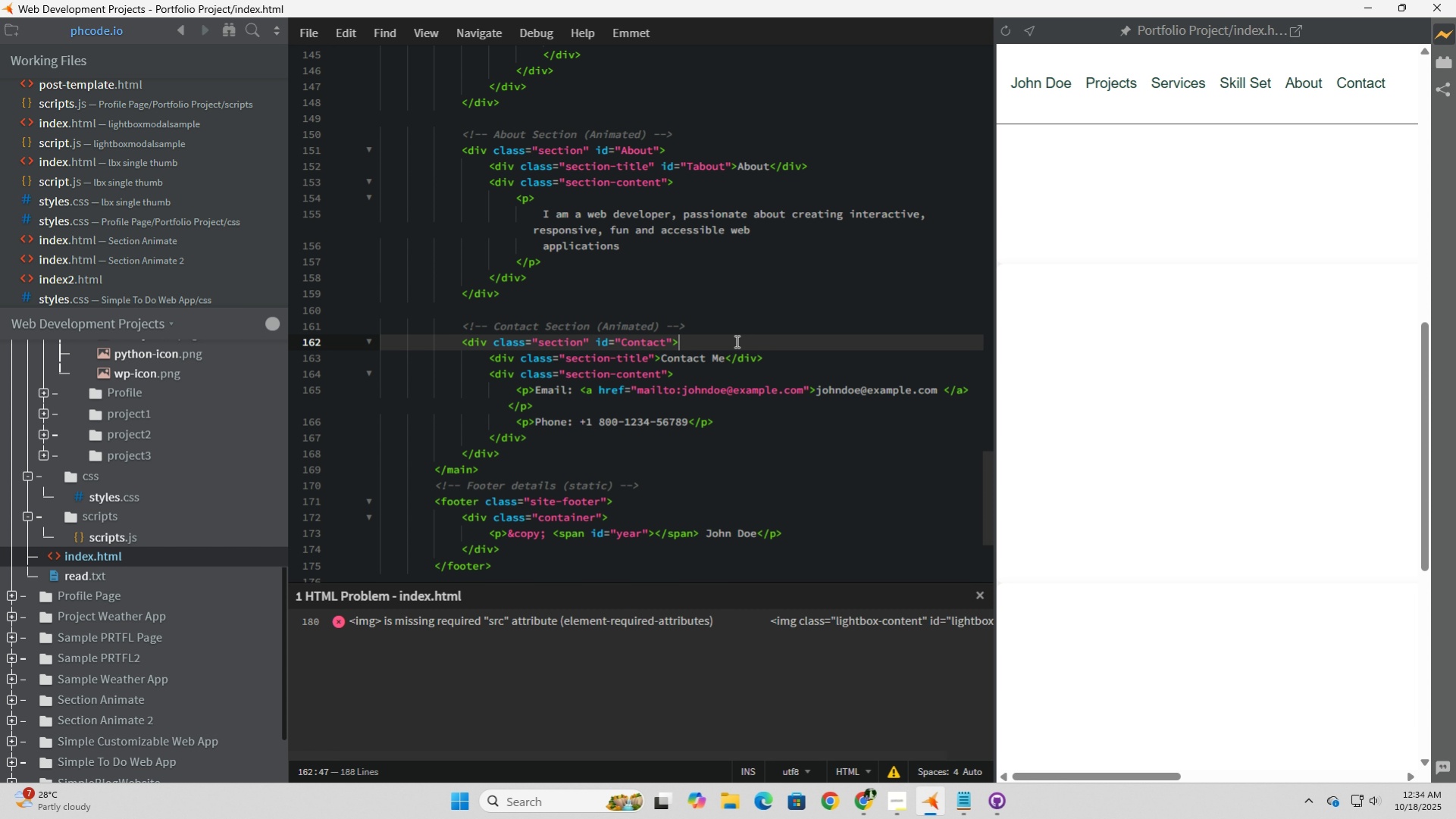 
left_click([653, 357])
 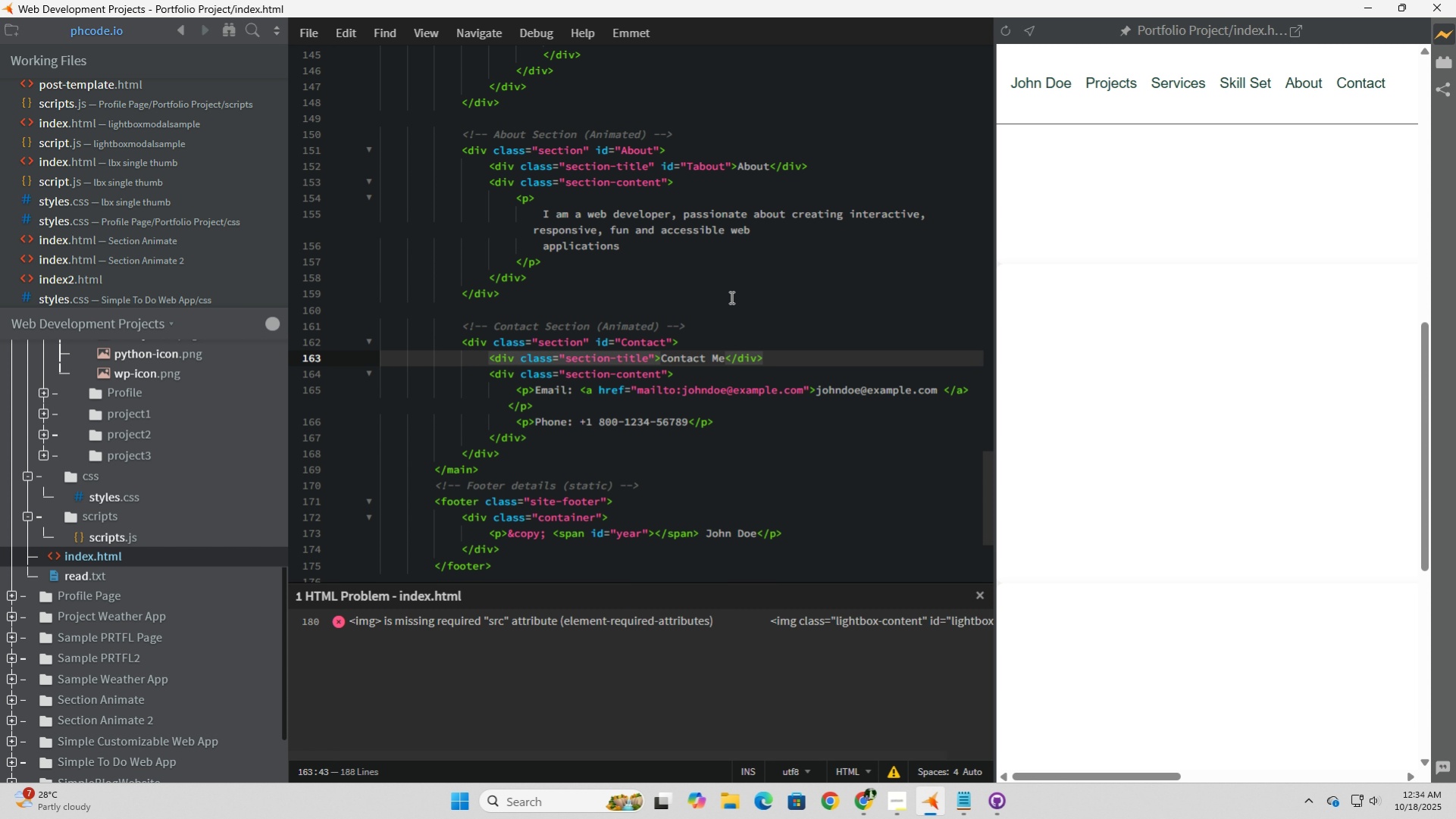 
type( id)
 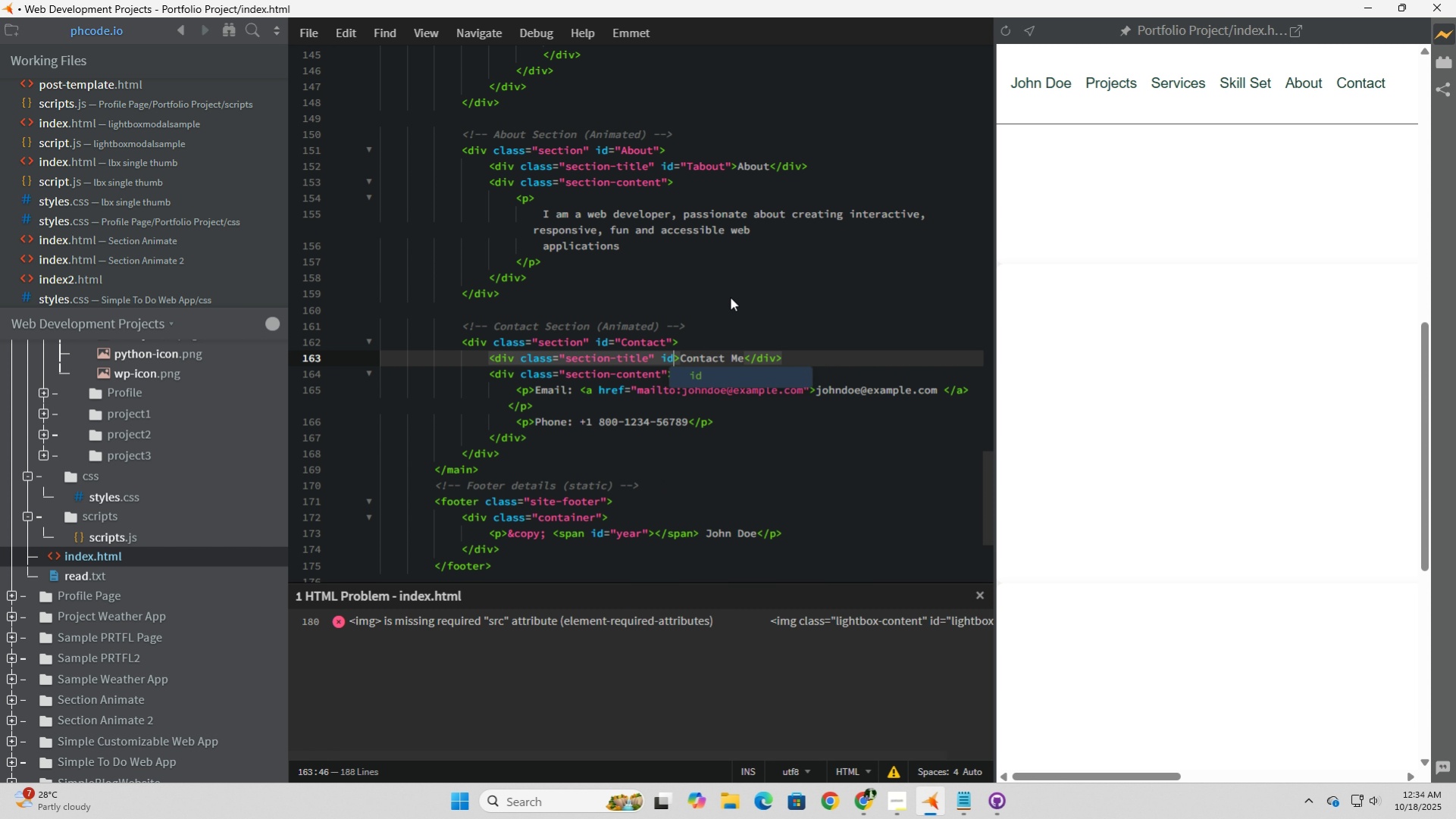 
key(Equal)
 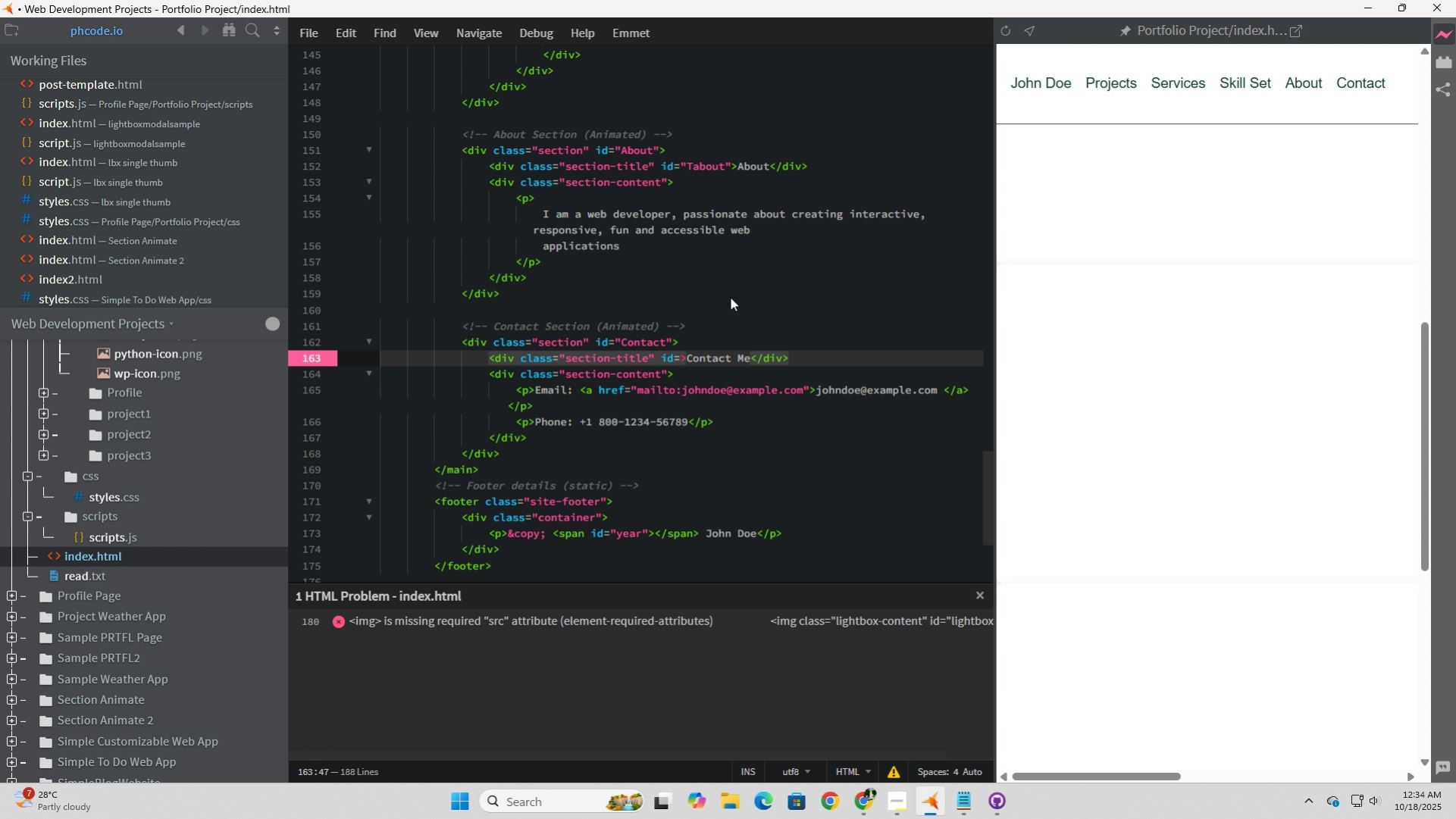 
wait(5.86)
 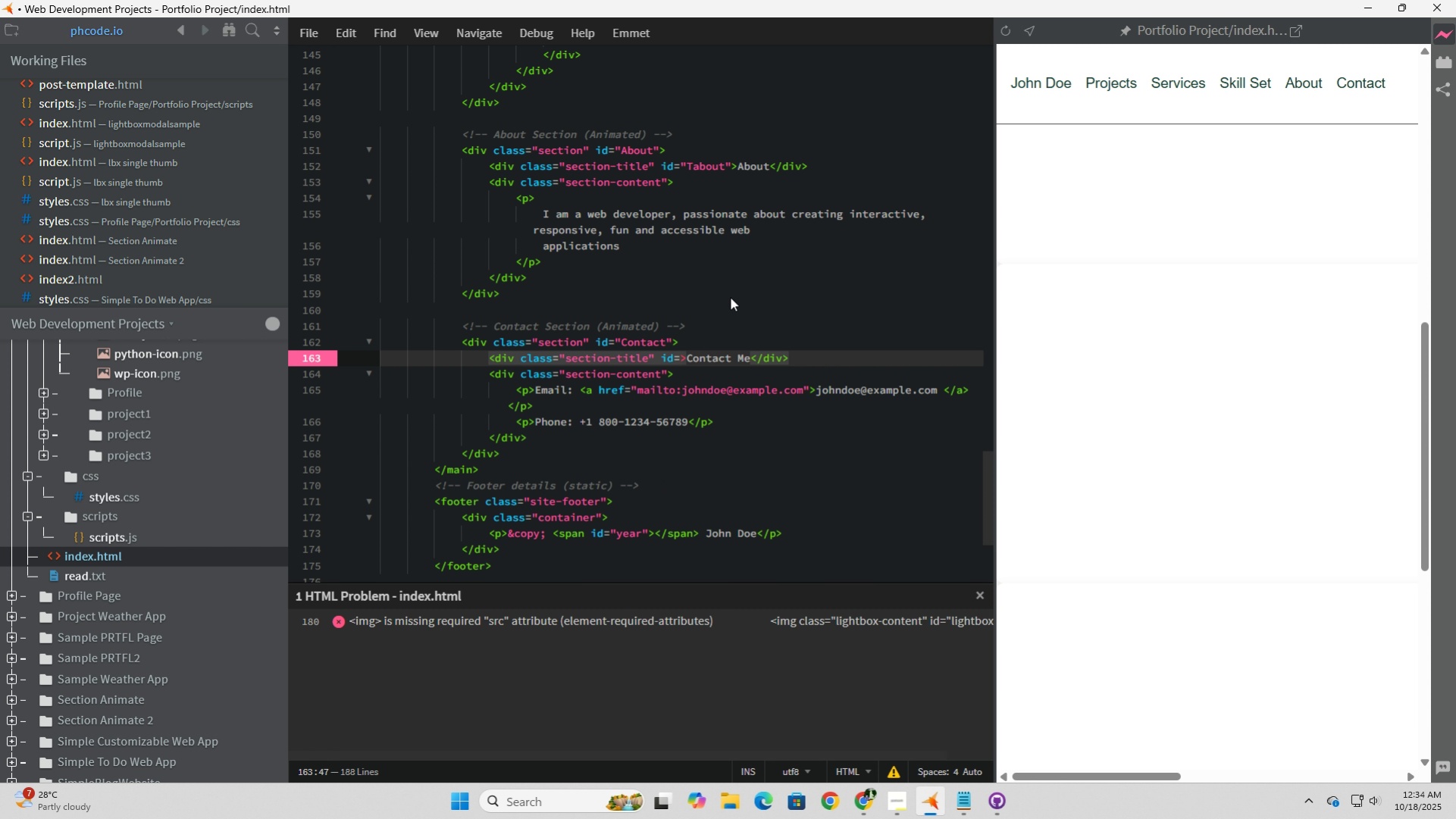 
type(title-contact)
 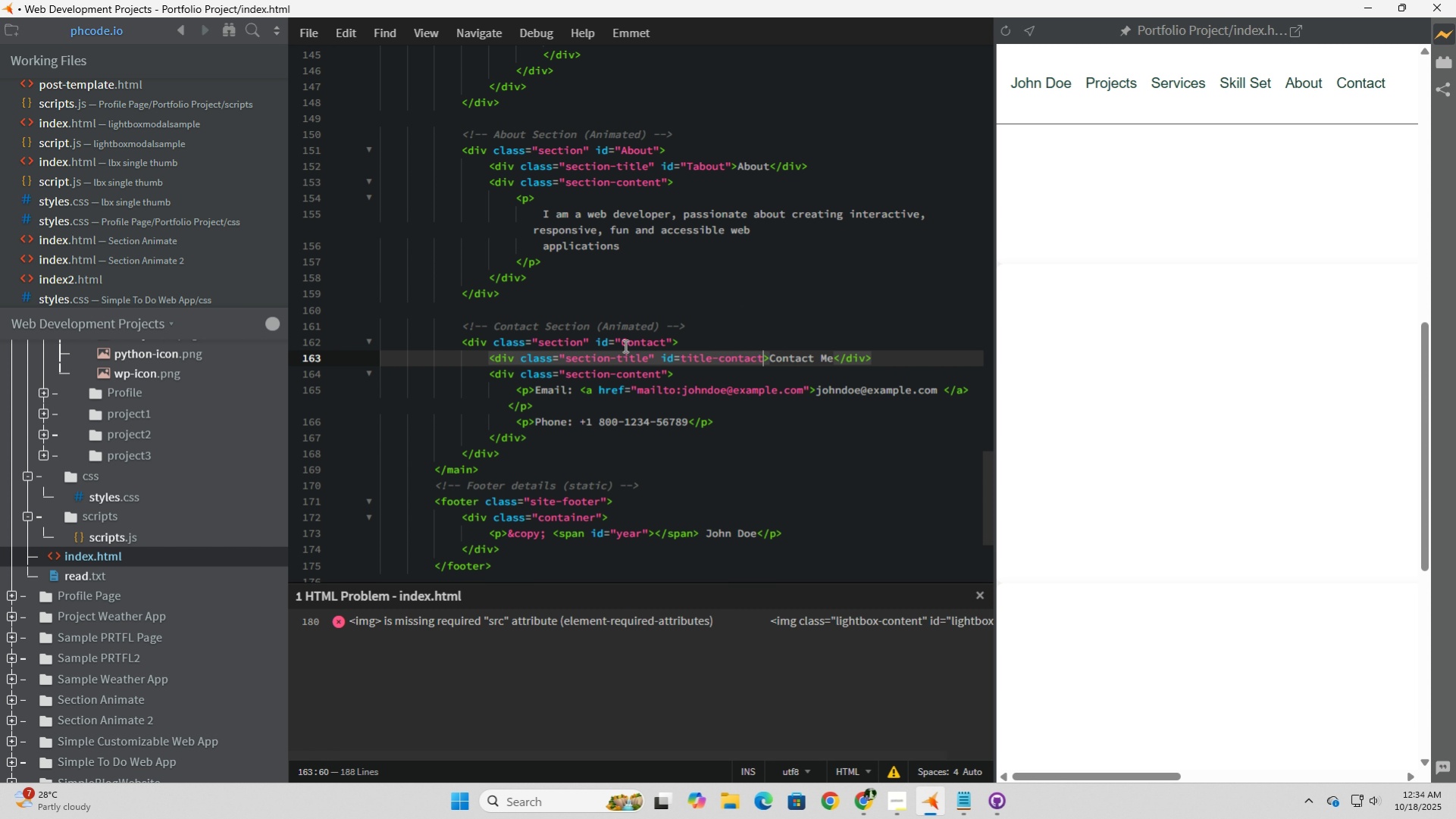 
left_click([626, 343])
 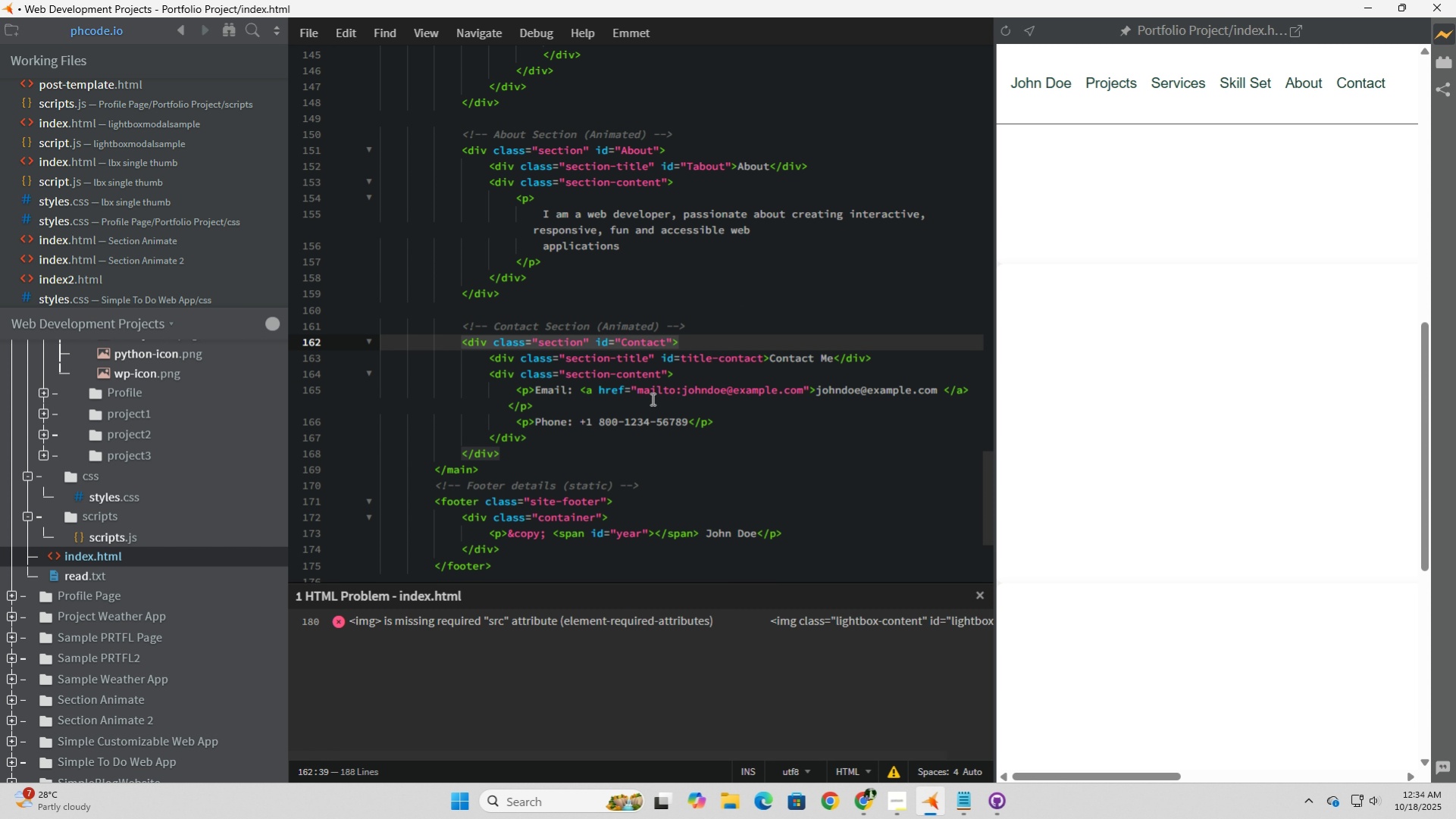 
key(Equal)
 